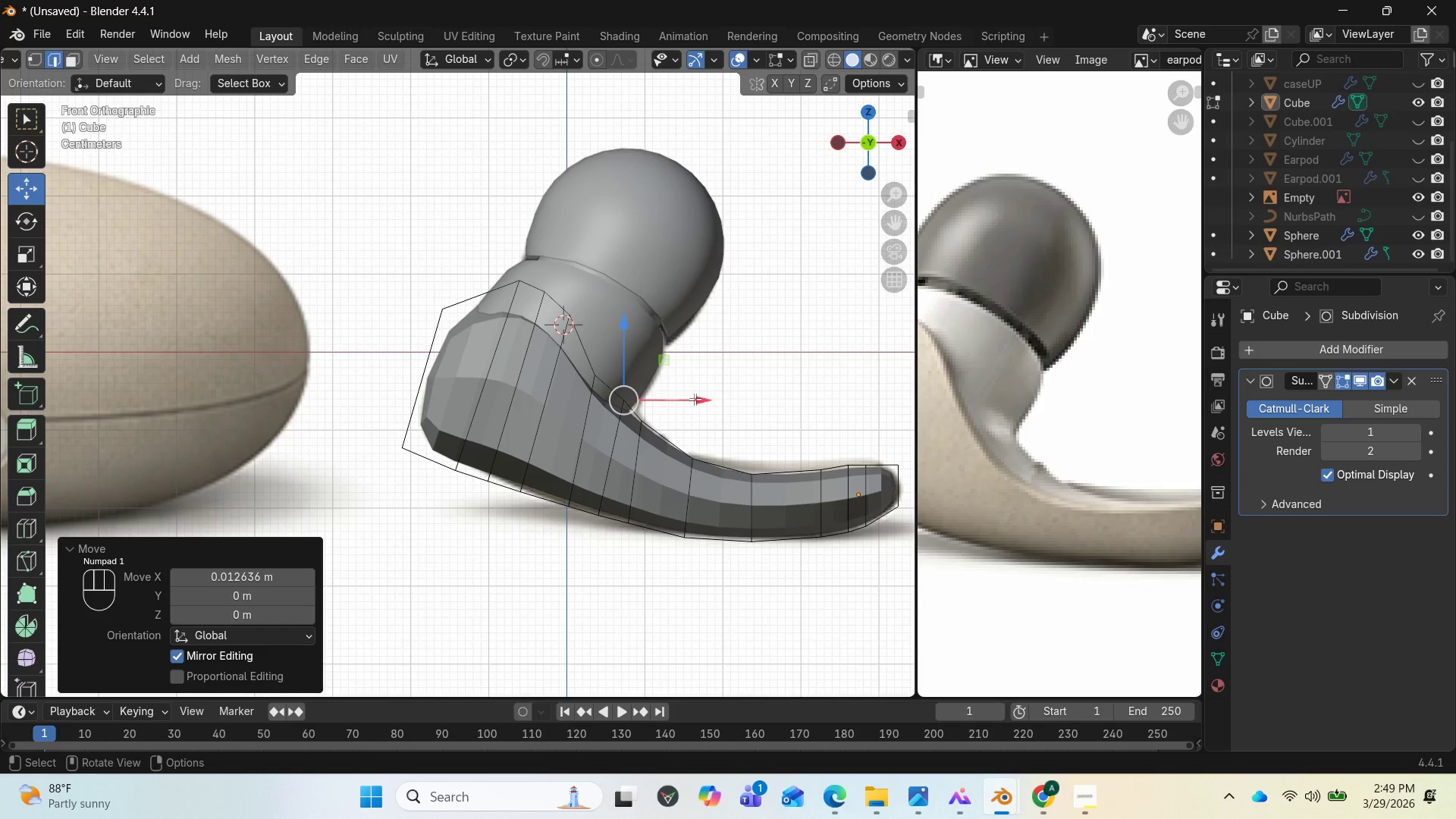 
left_click_drag(start_coordinate=[695, 399], to_coordinate=[708, 399])
 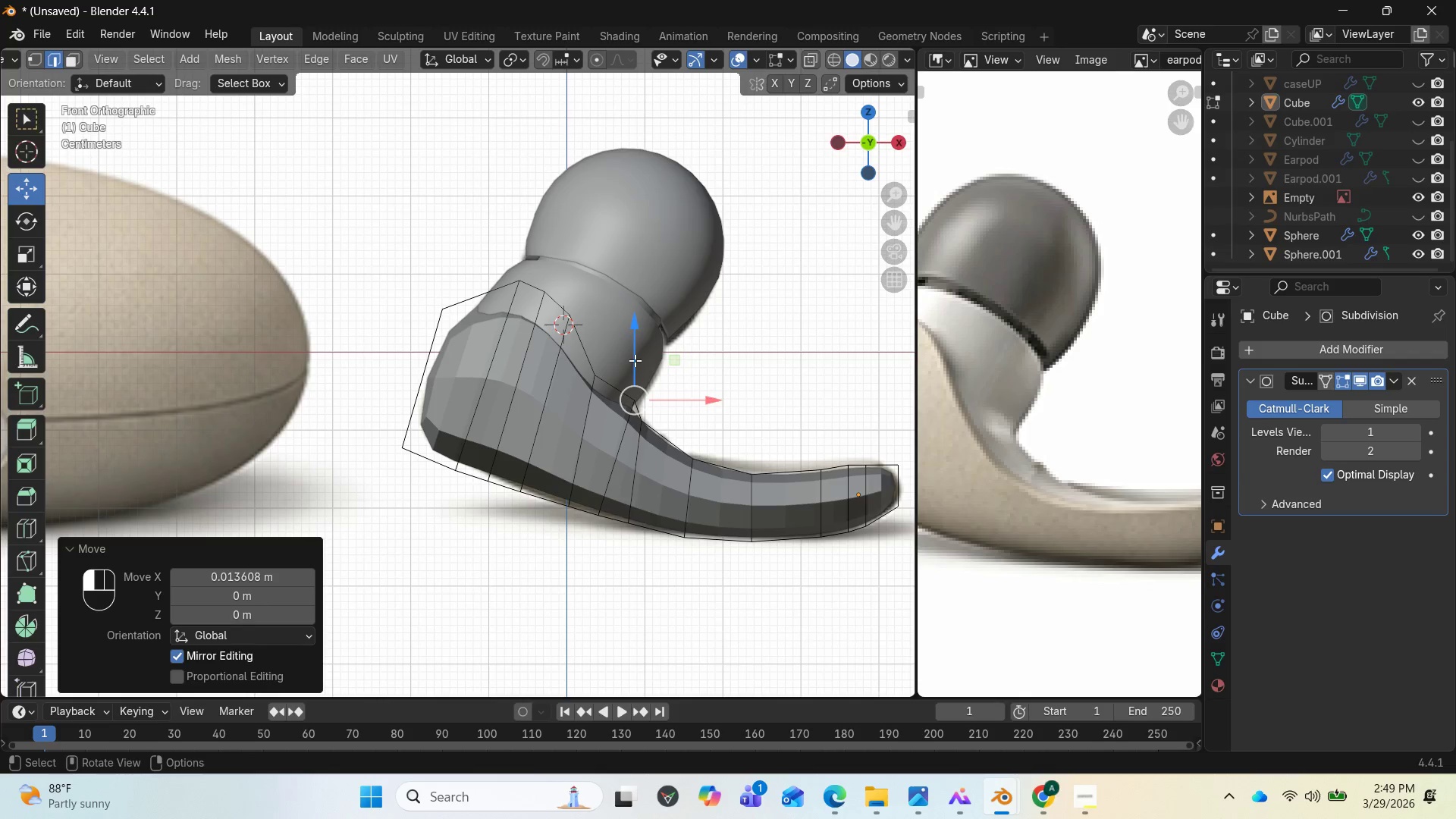 
left_click_drag(start_coordinate=[635, 360], to_coordinate=[635, 355])
 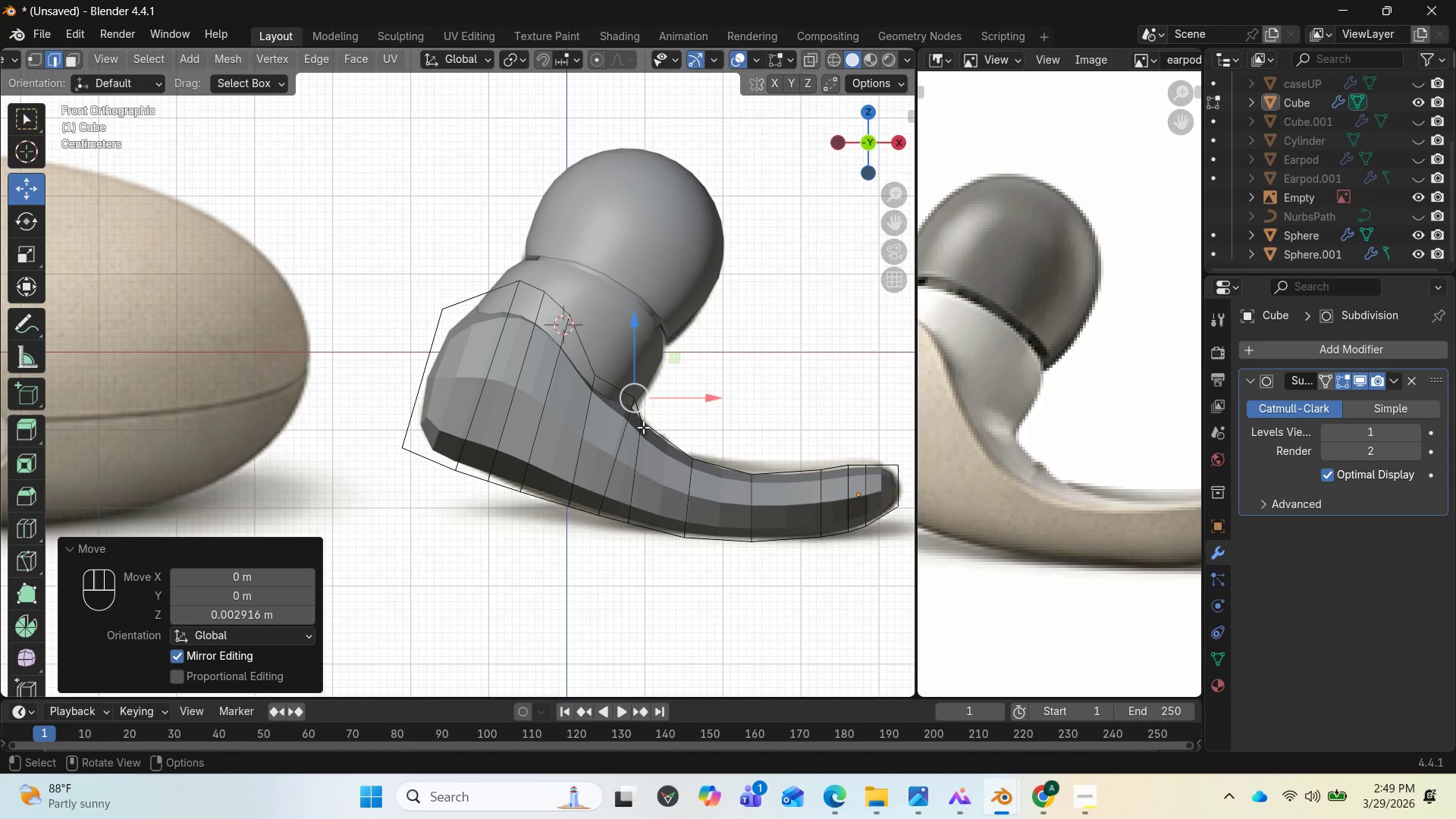 
left_click([643, 426])
 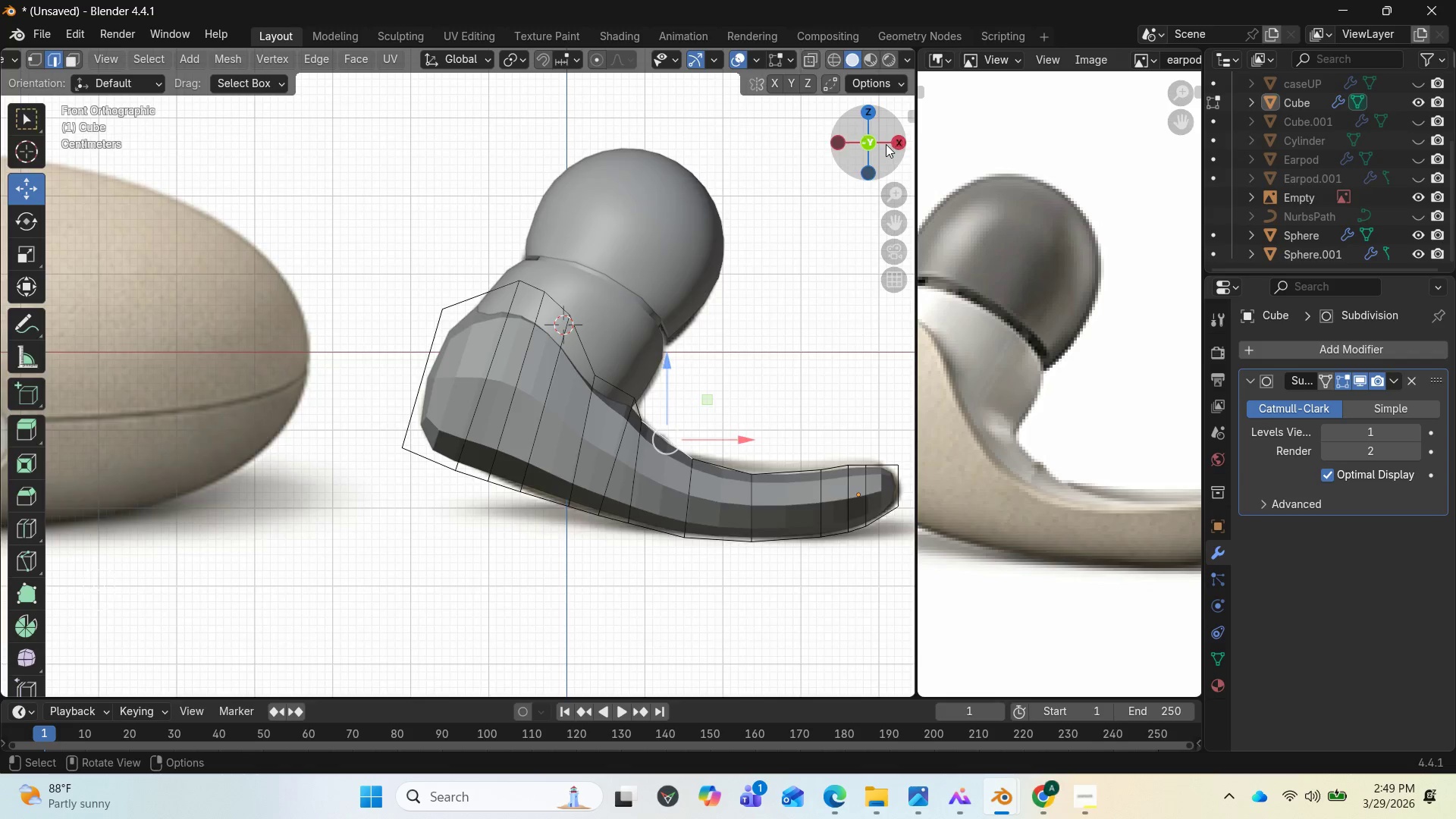 
left_click_drag(start_coordinate=[885, 144], to_coordinate=[821, 166])
 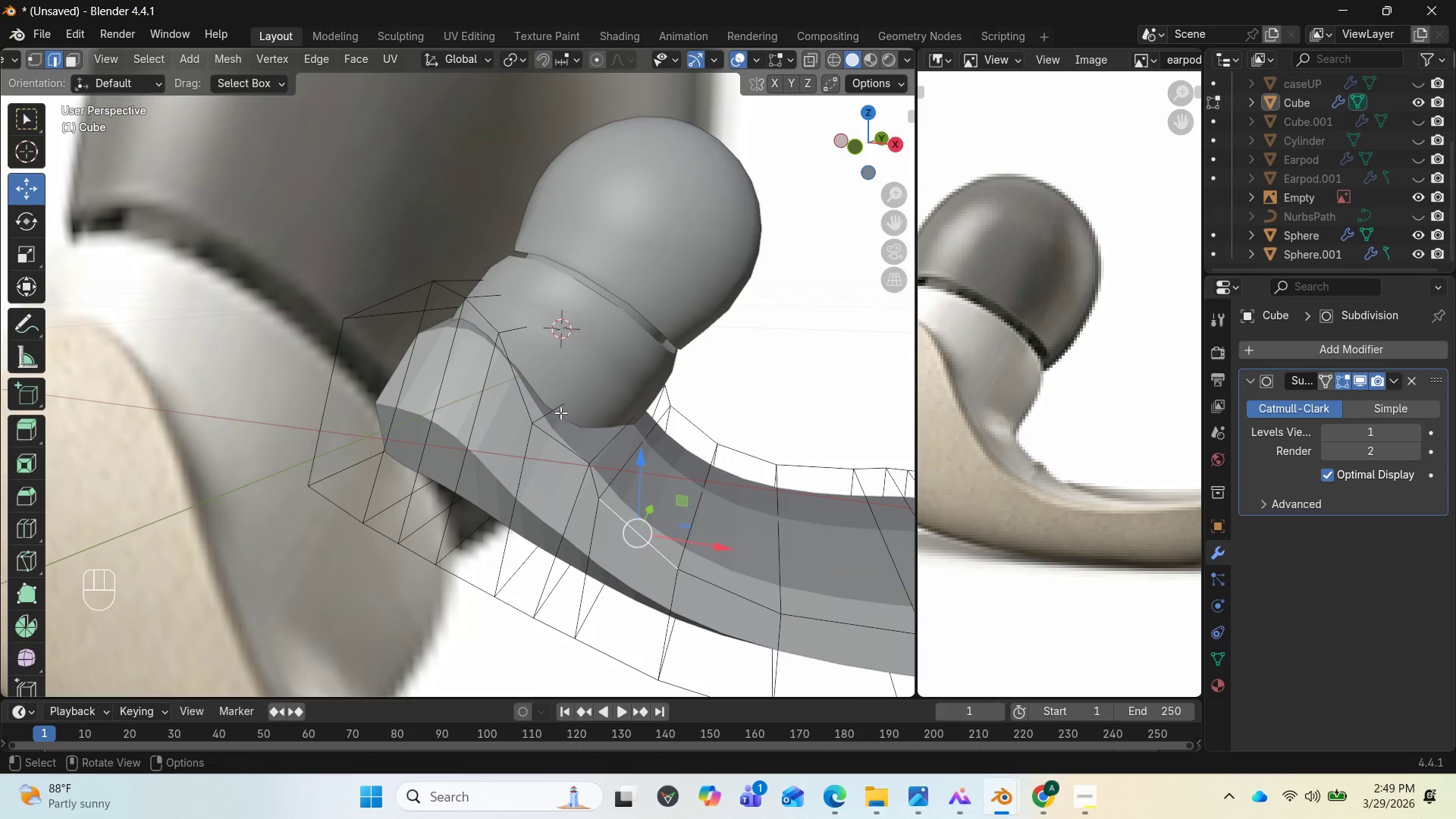 
left_click([560, 411])
 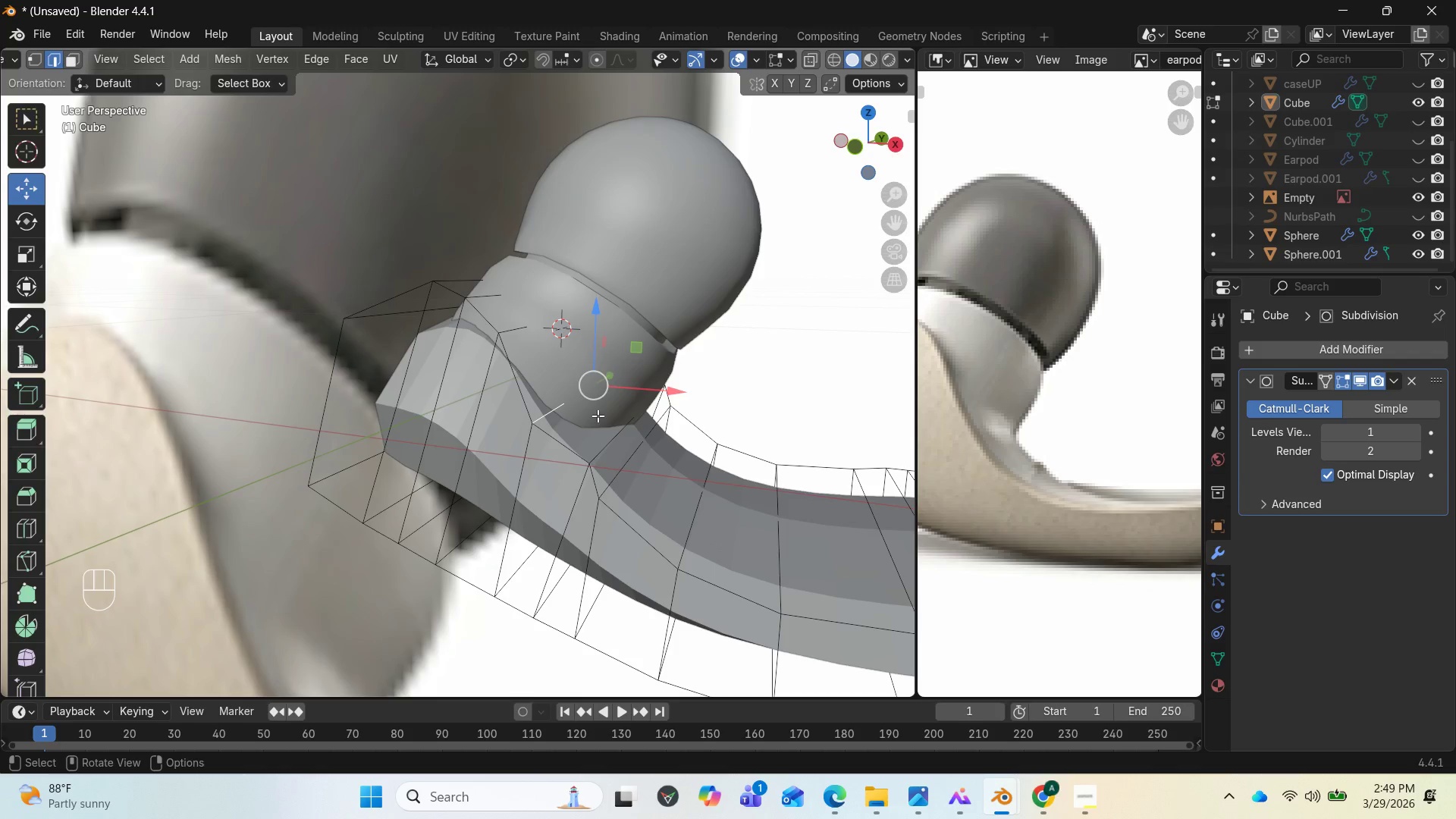 
key(End)
 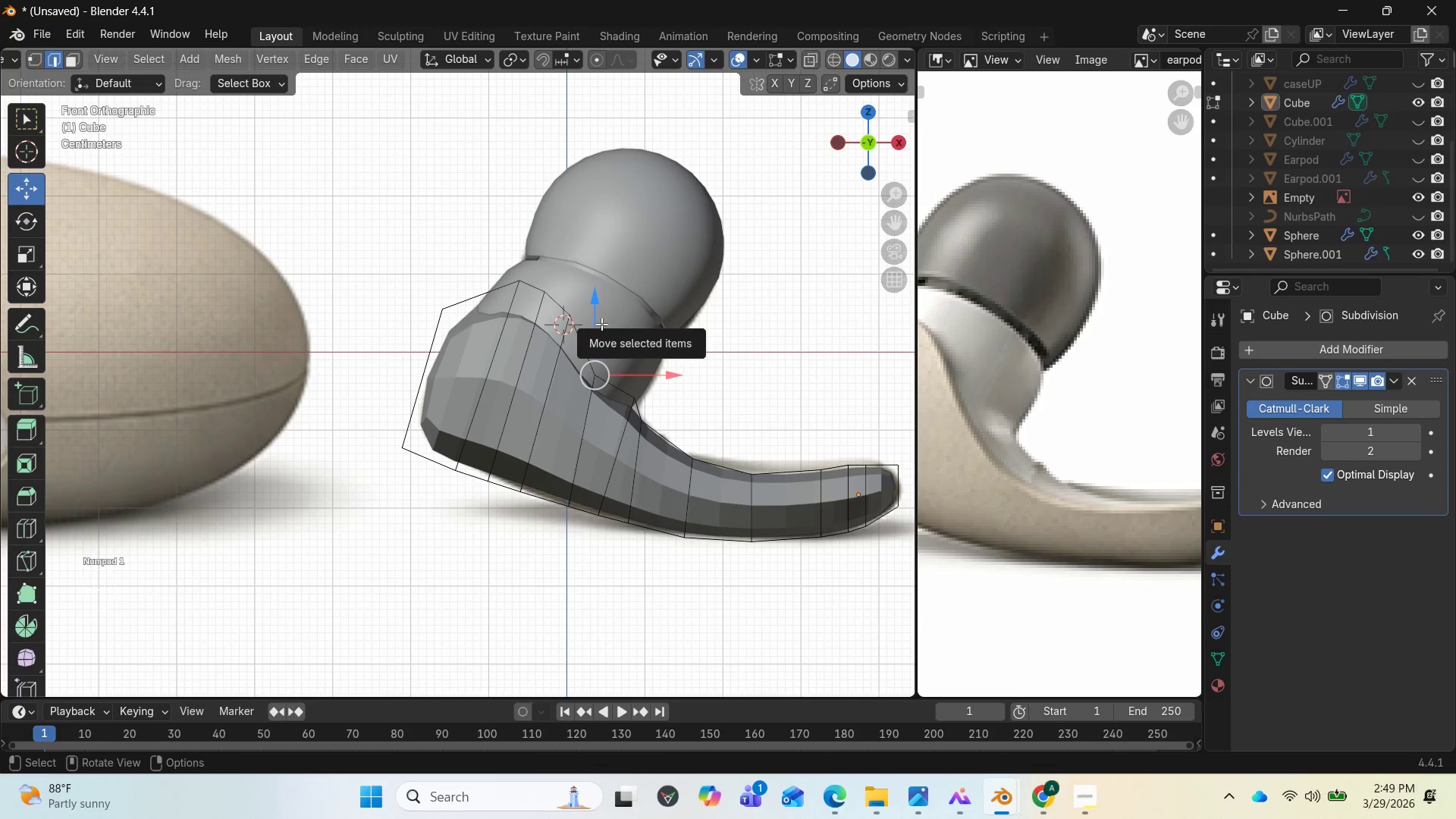 
left_click_drag(start_coordinate=[600, 317], to_coordinate=[604, 294])
 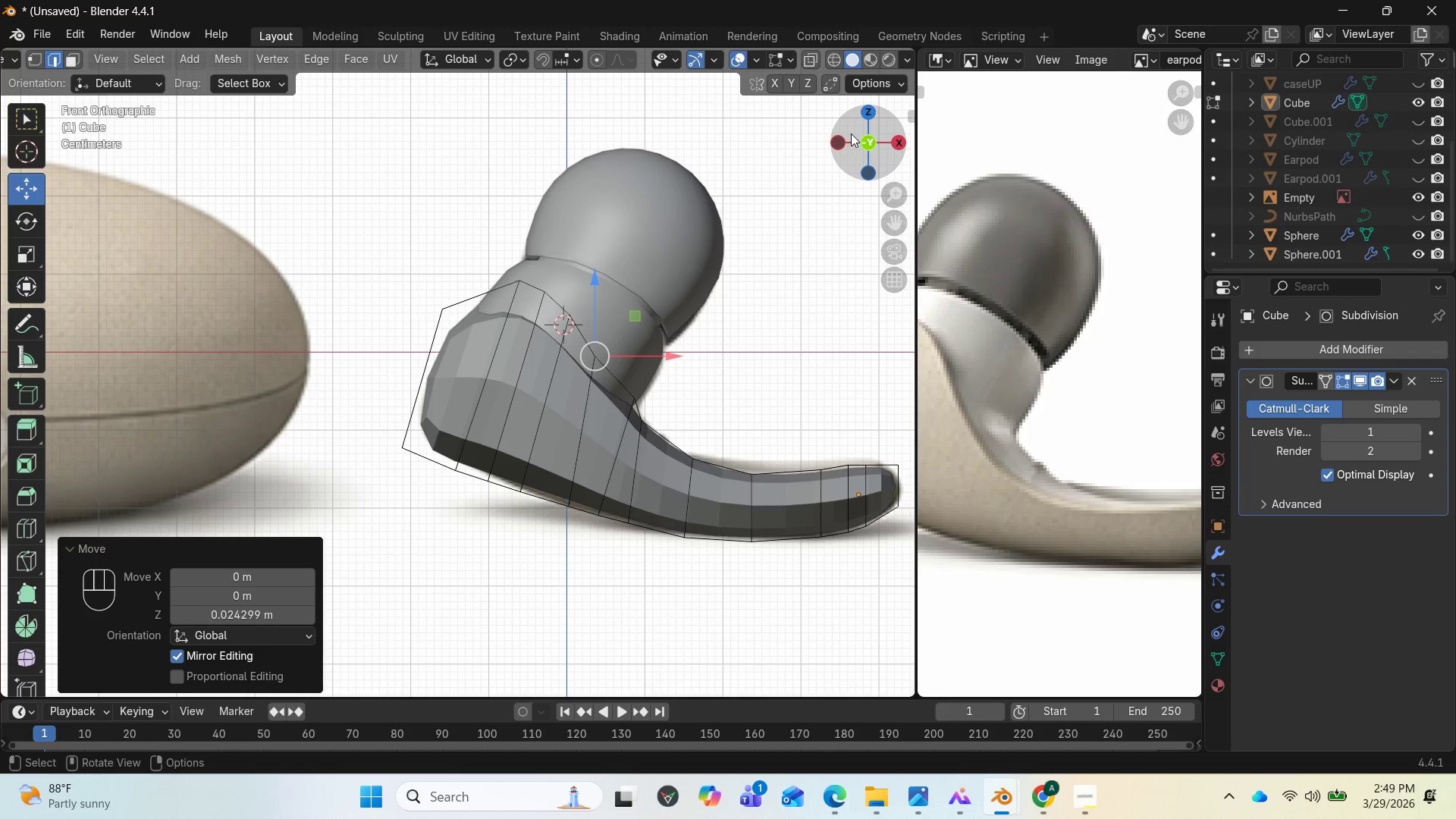 
left_click_drag(start_coordinate=[852, 135], to_coordinate=[685, 159])
 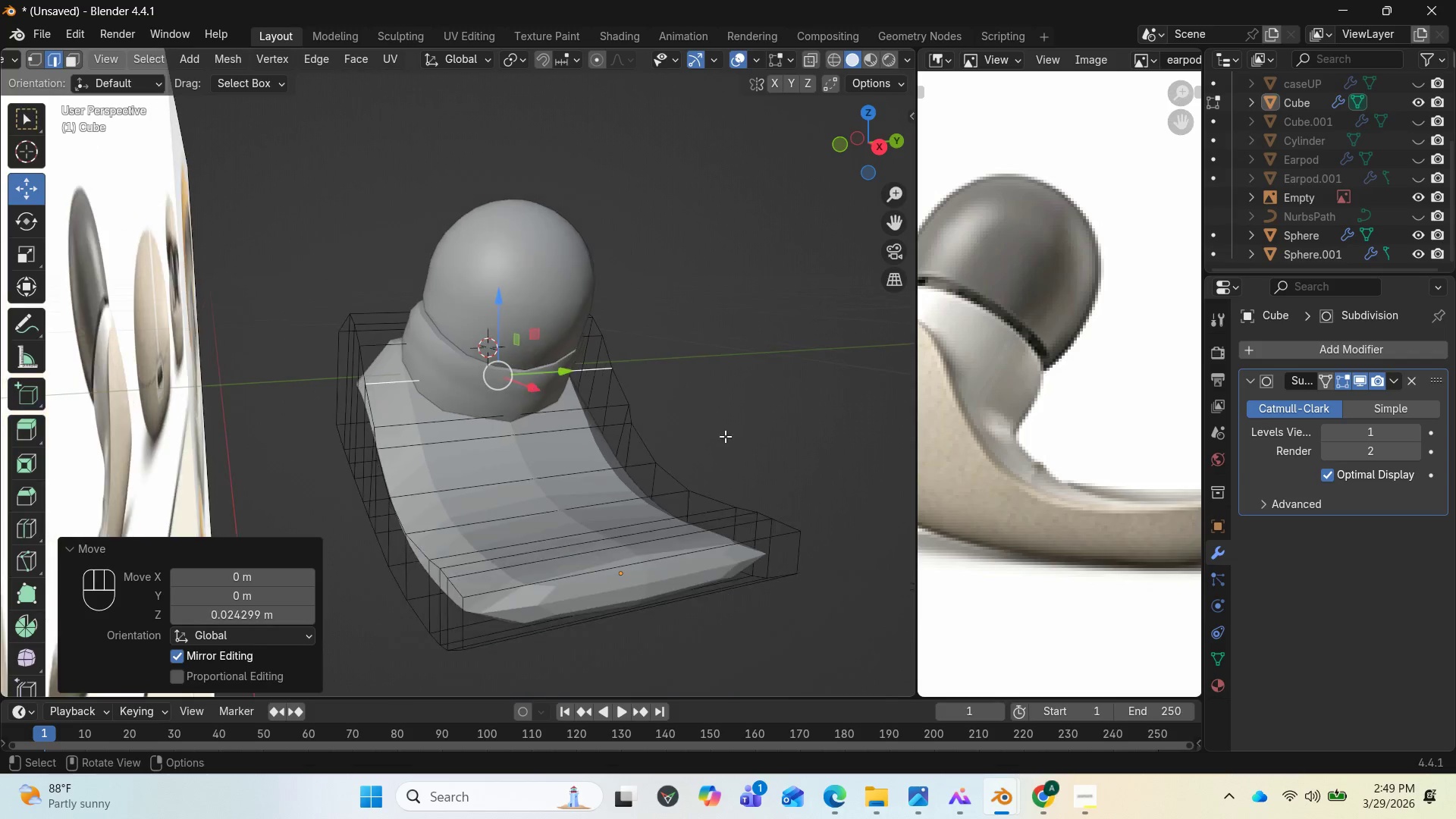 
scroll: coordinate [728, 446], scroll_direction: down, amount: 3.0
 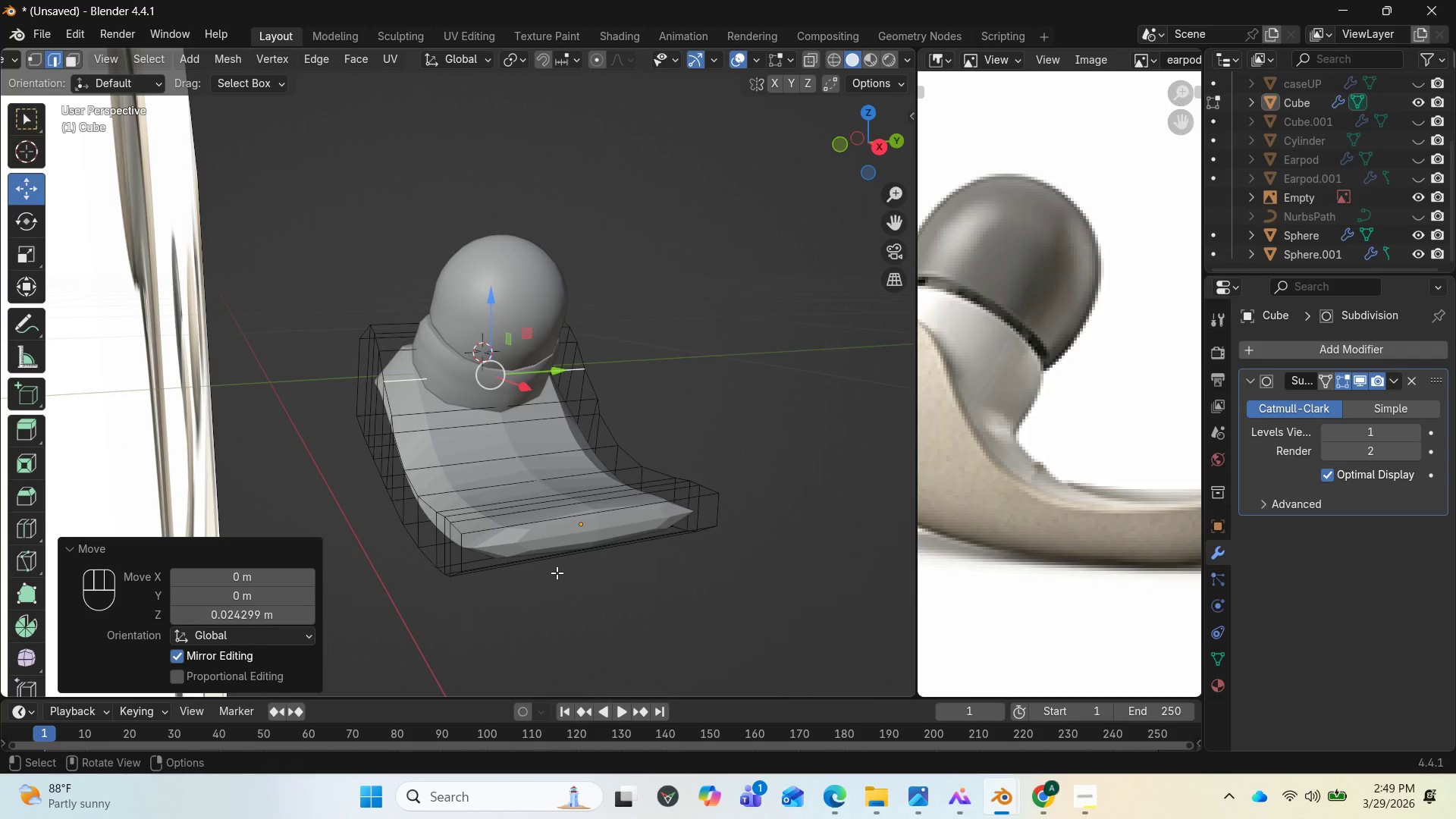 
key(Control+R)
 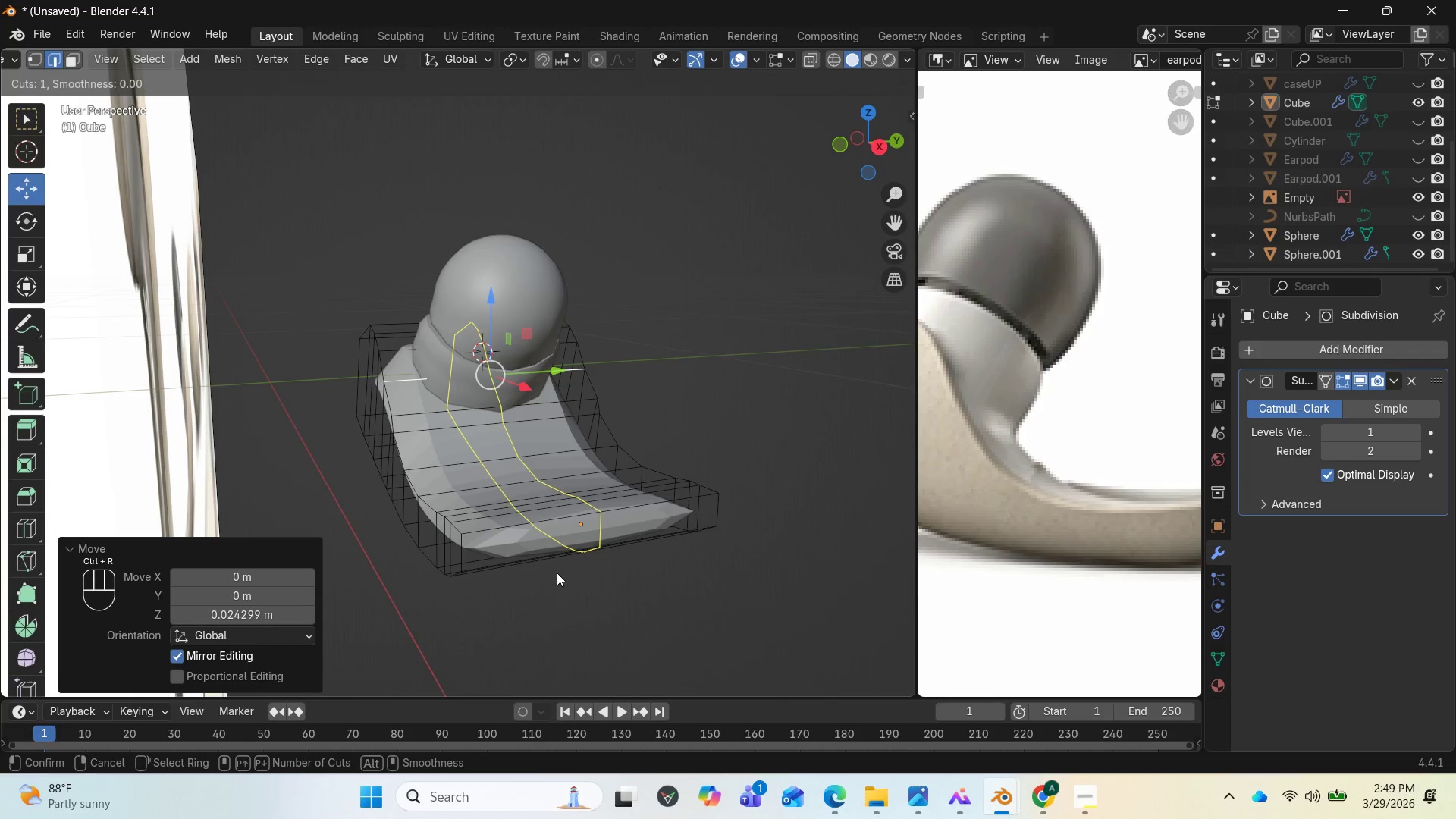 
left_click([557, 573])
 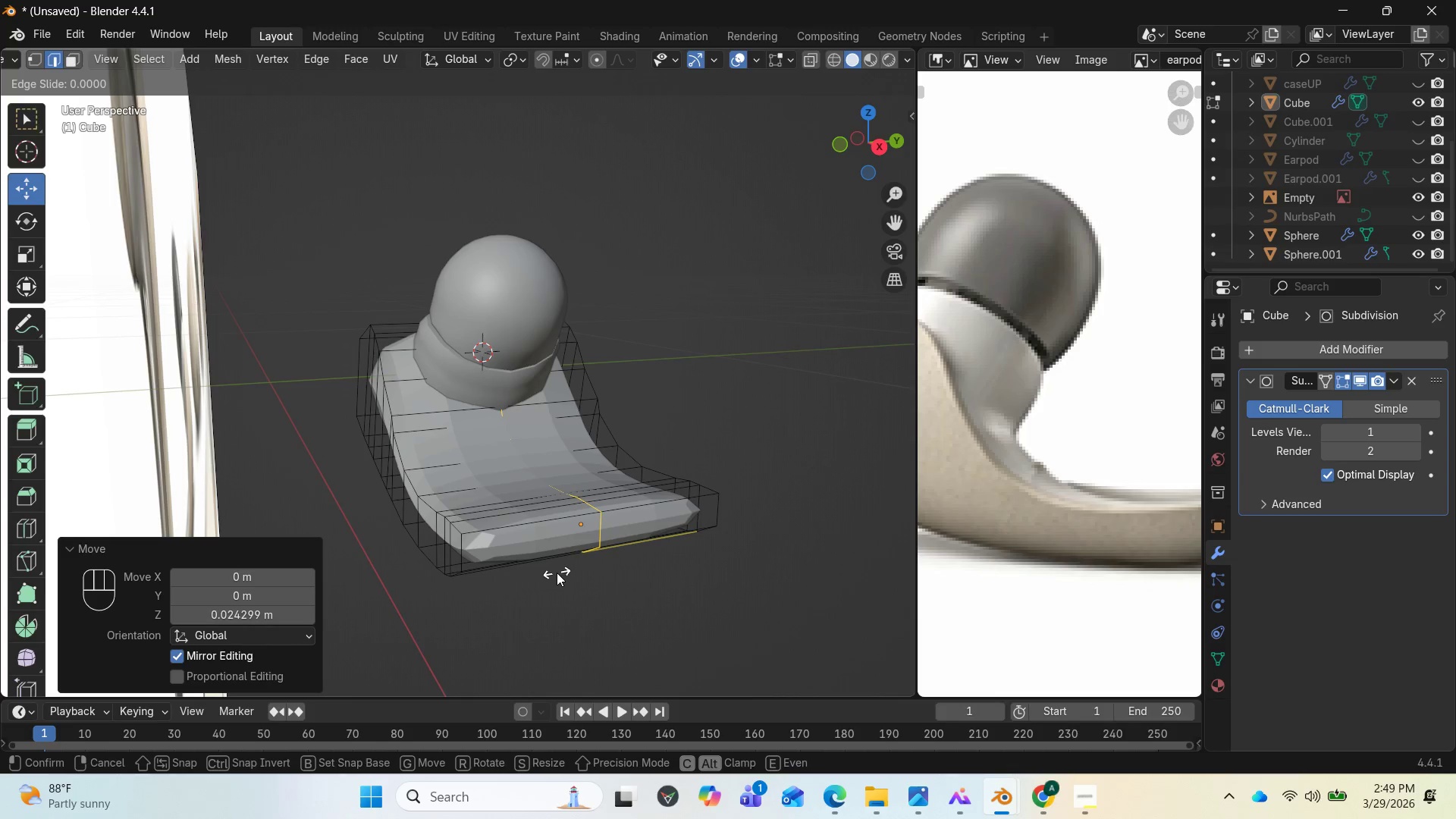 
right_click([557, 573])
 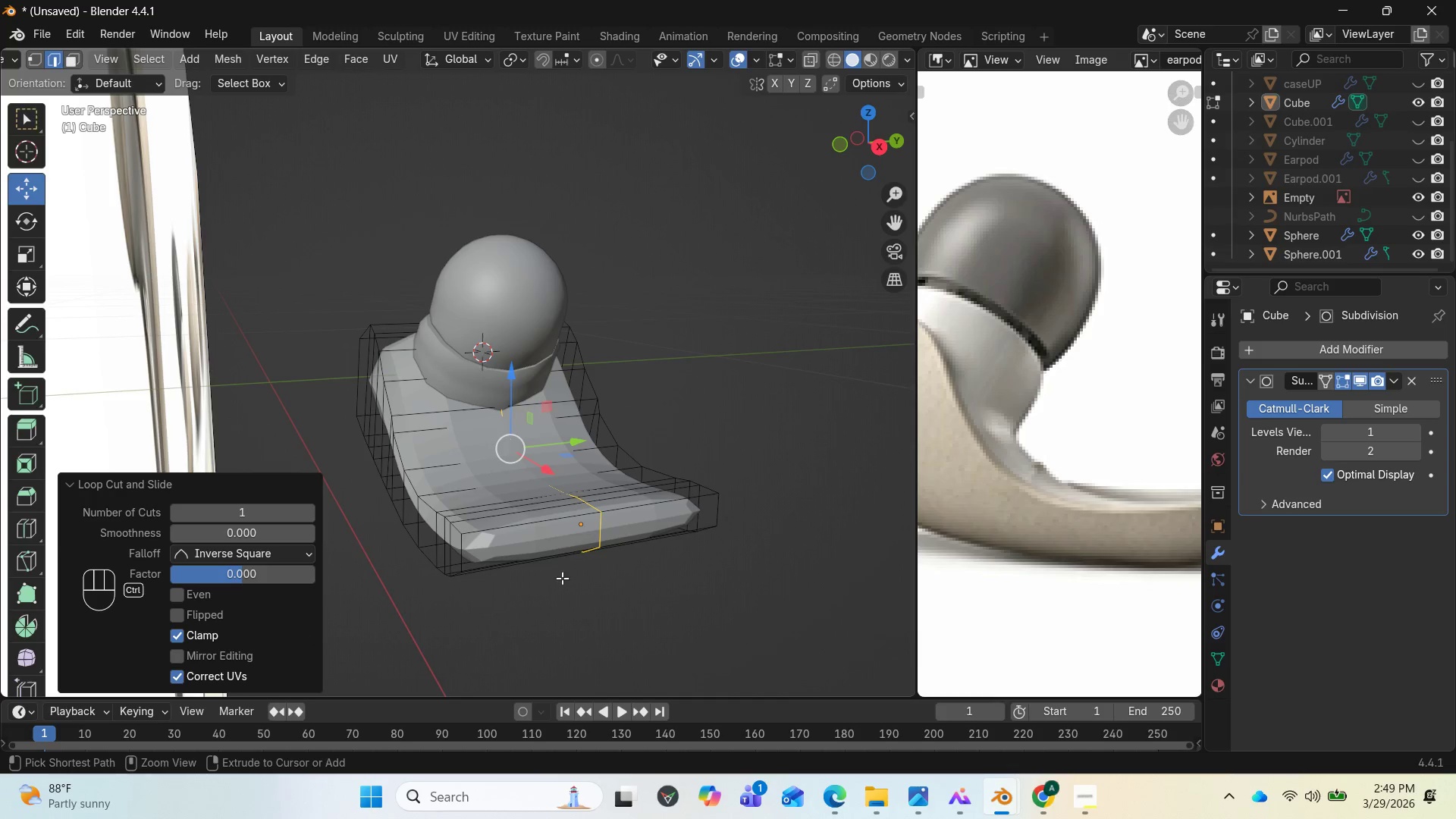 
key(Control+Z)
 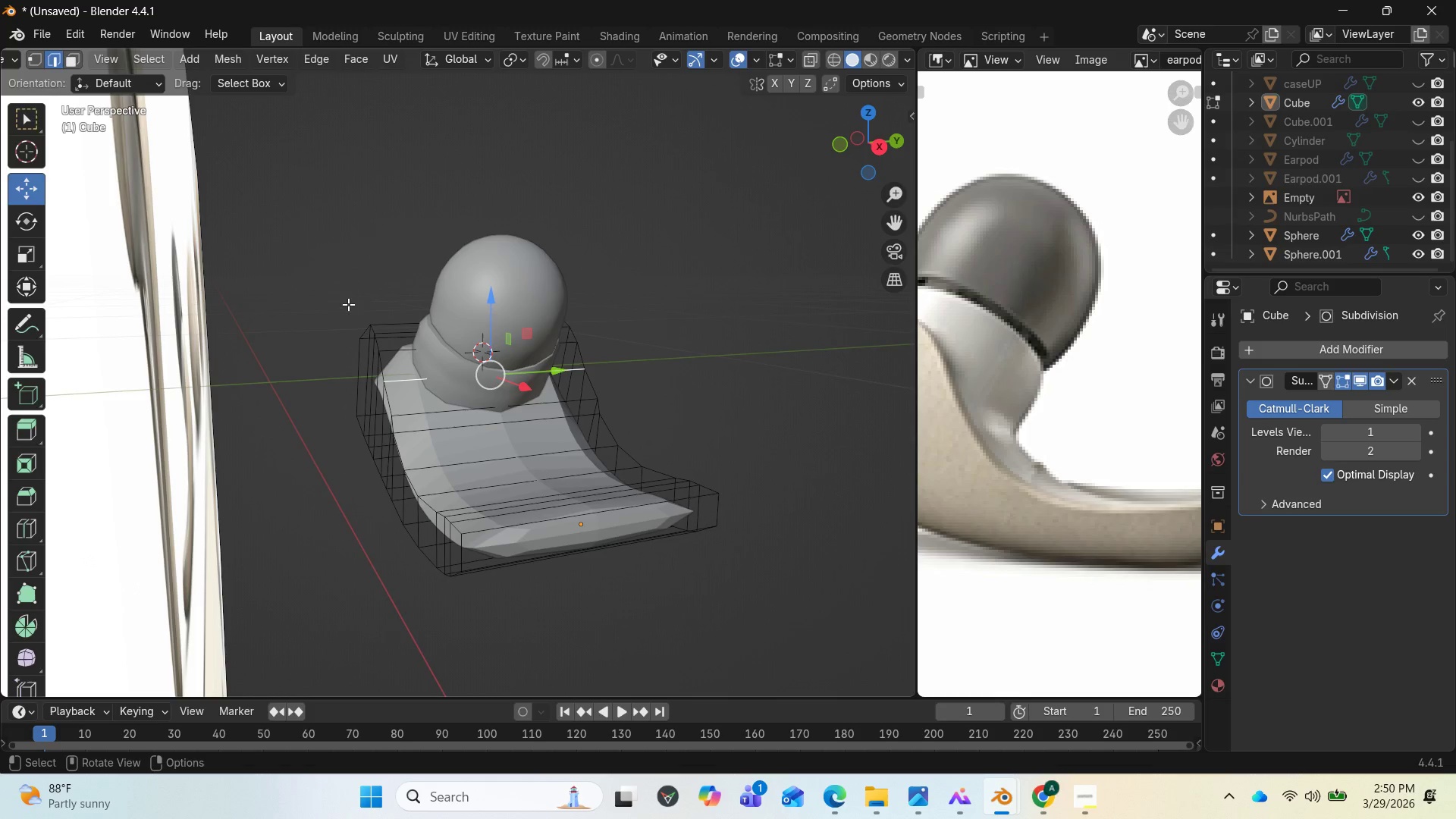 
wait(6.42)
 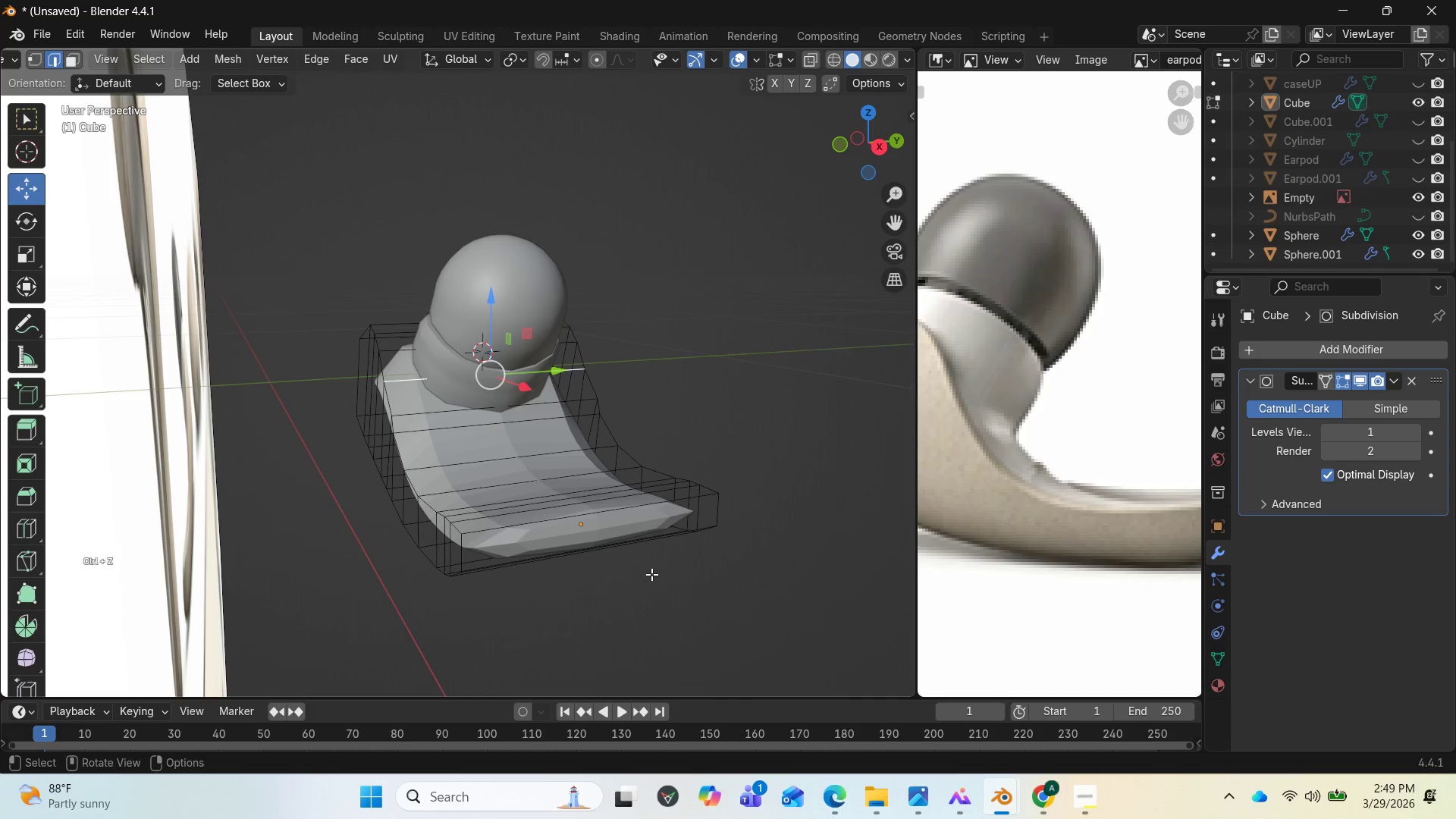 
key(PageDown)
 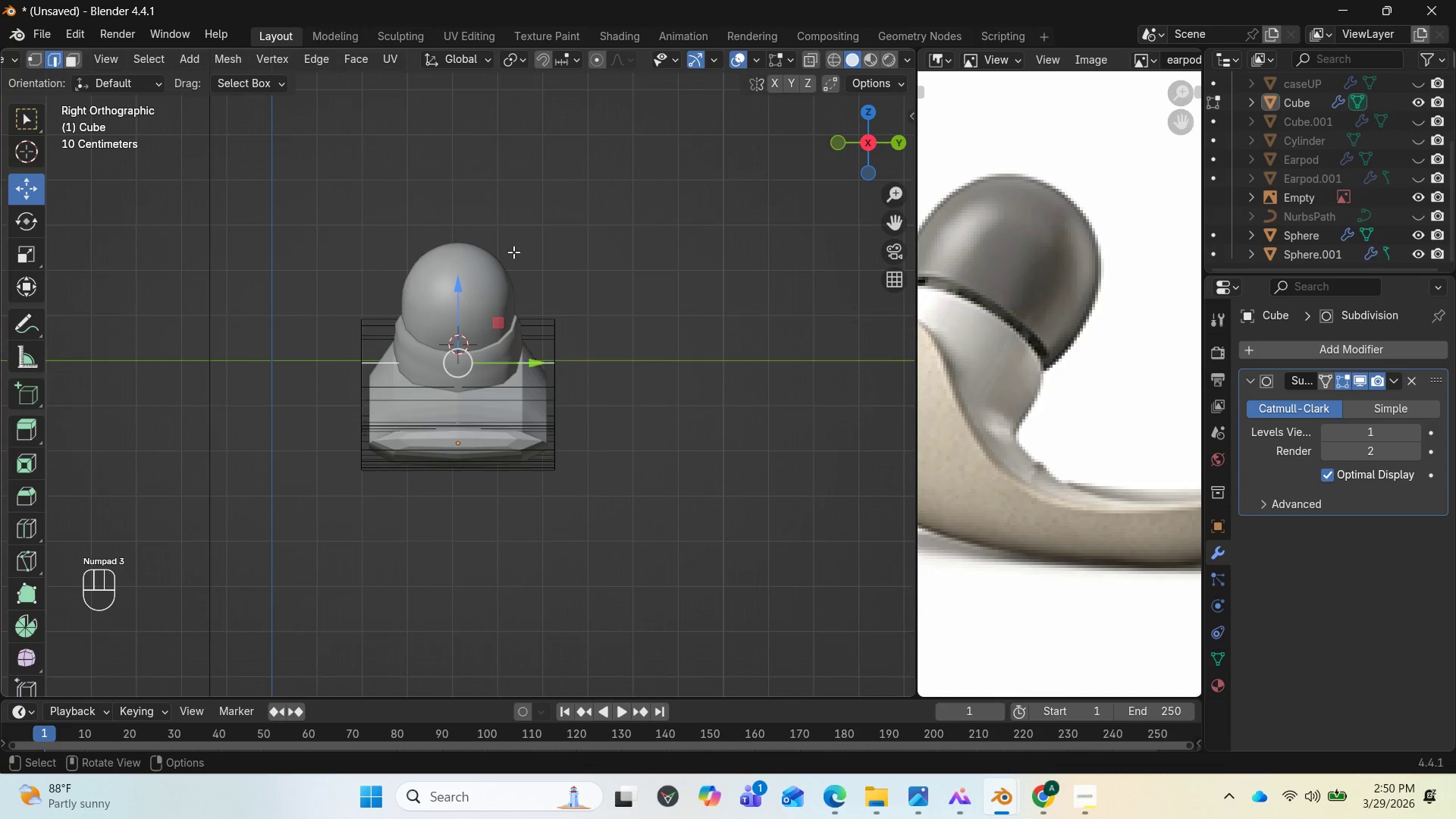 
left_click_drag(start_coordinate=[509, 251], to_coordinate=[609, 599])
 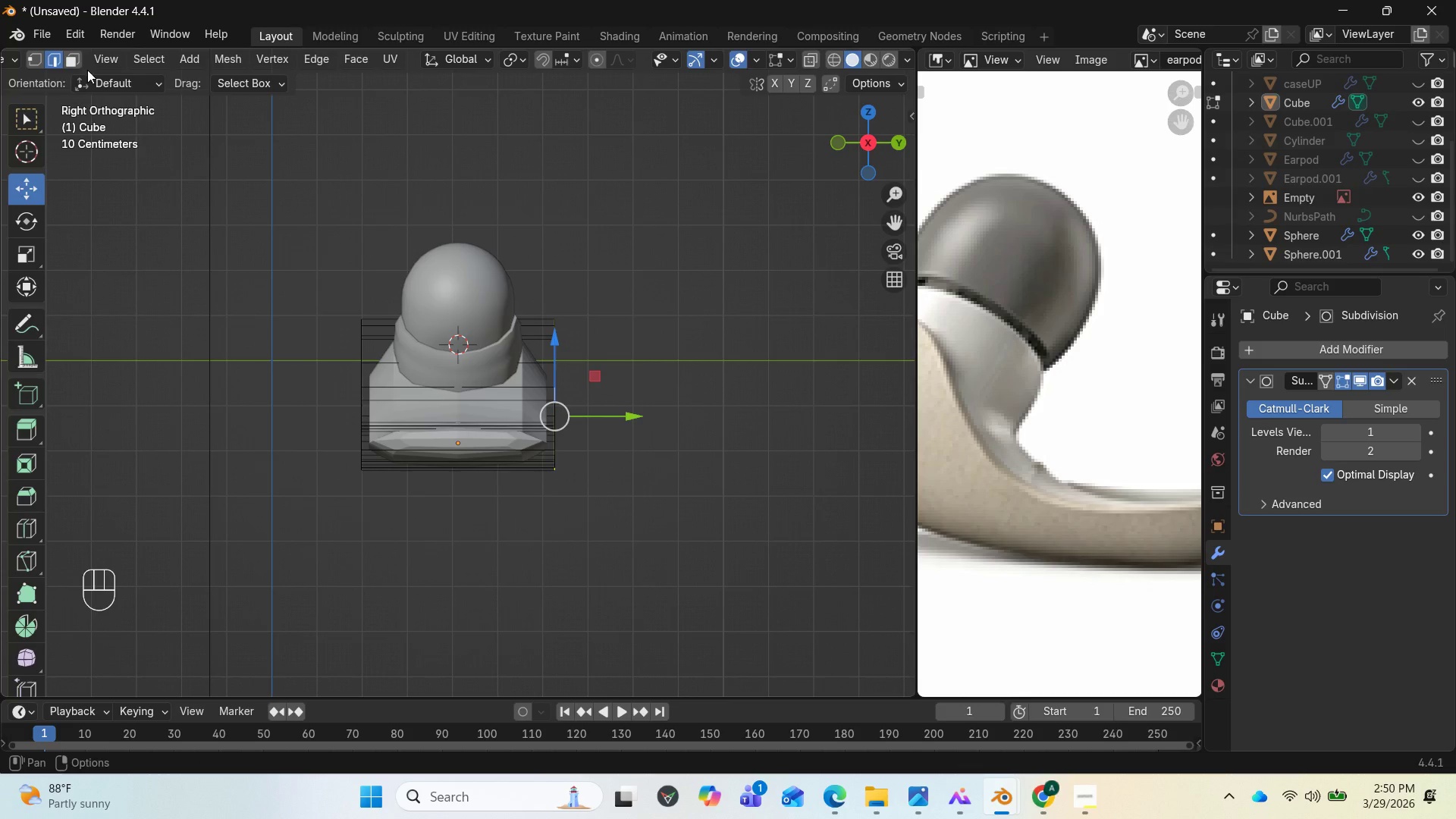 
left_click([68, 55])
 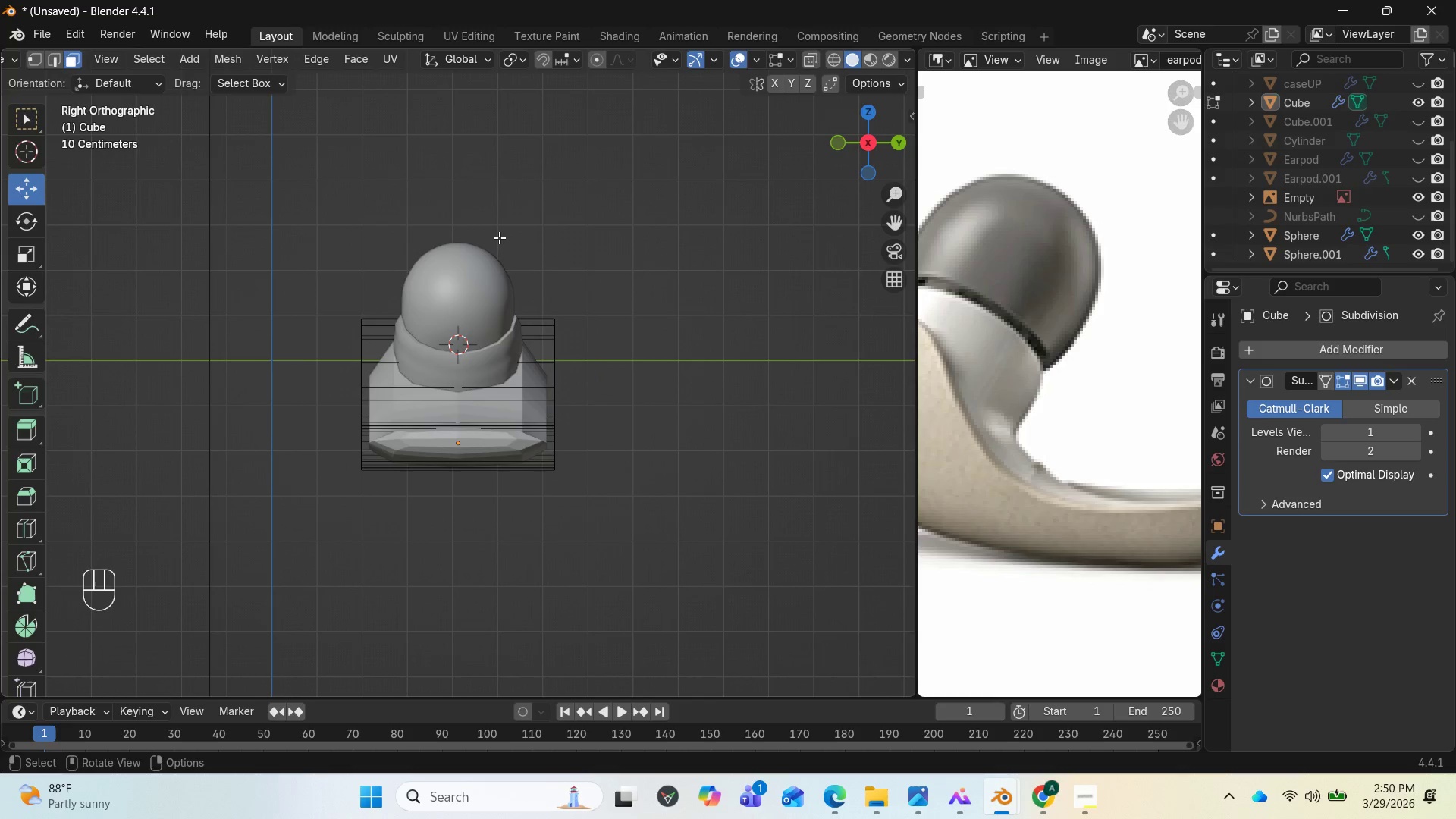 
left_click_drag(start_coordinate=[499, 237], to_coordinate=[653, 605])
 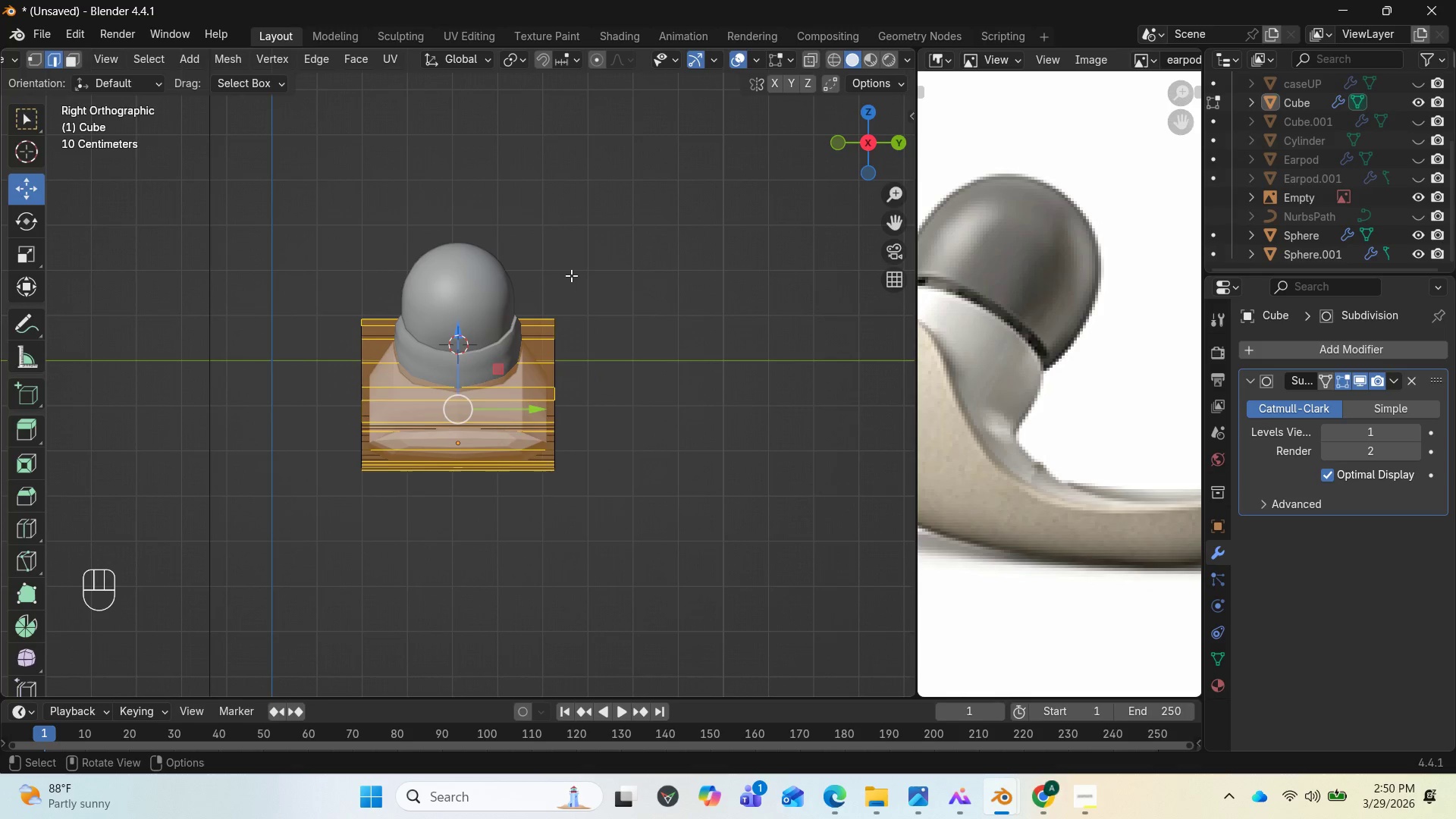 
left_click_drag(start_coordinate=[526, 269], to_coordinate=[584, 585])
 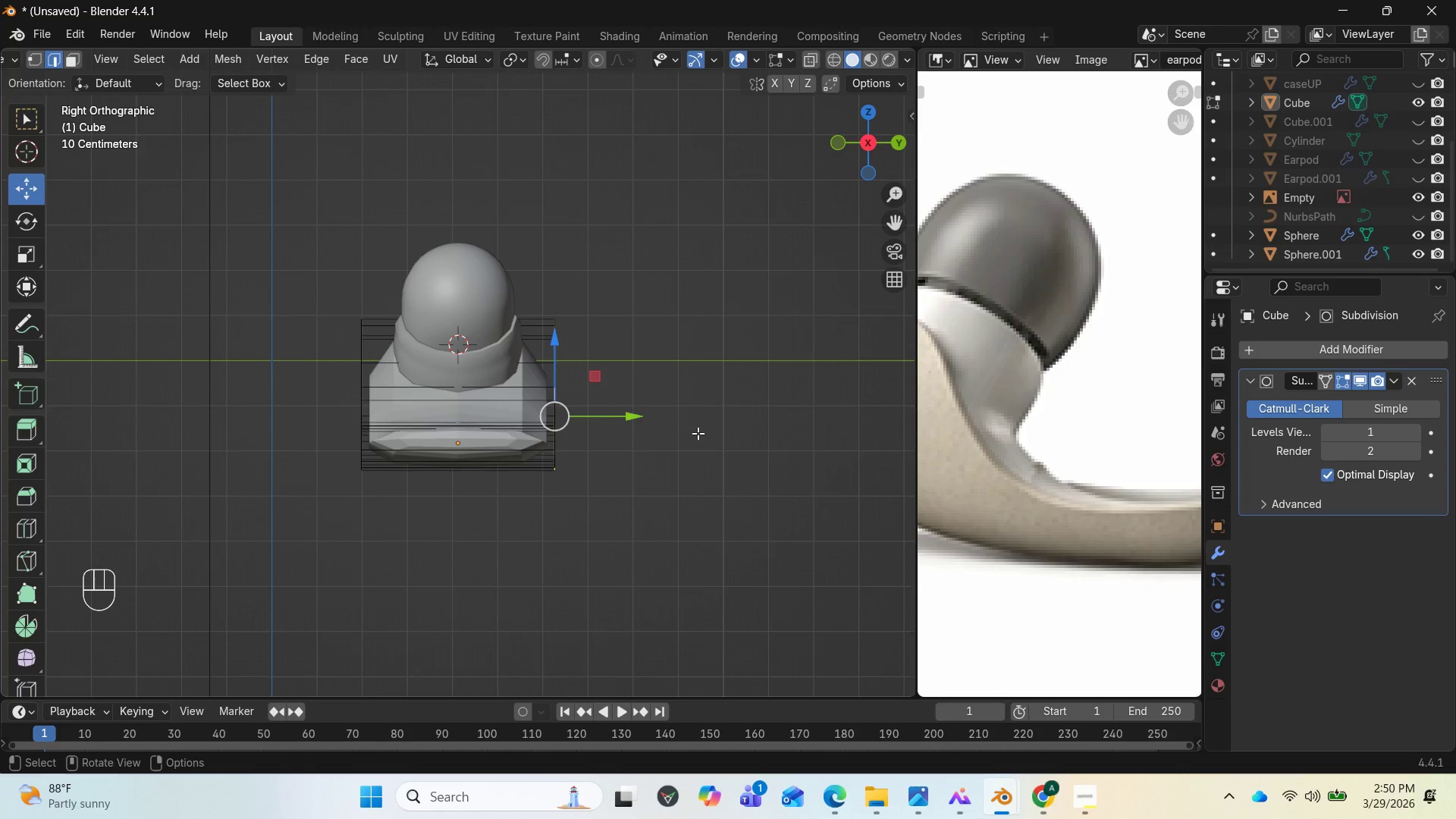 
key(R)
 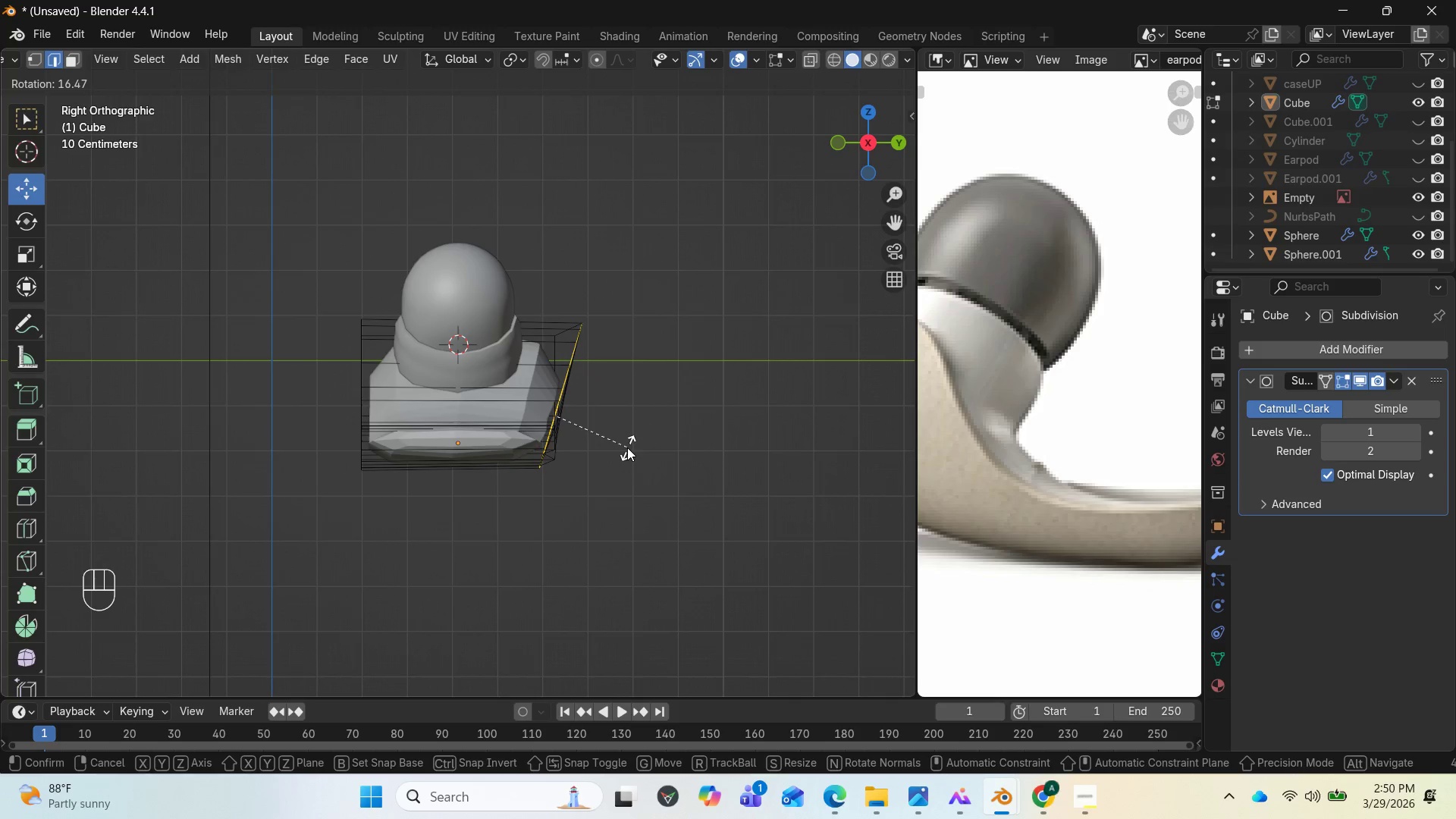 
left_click([627, 447])
 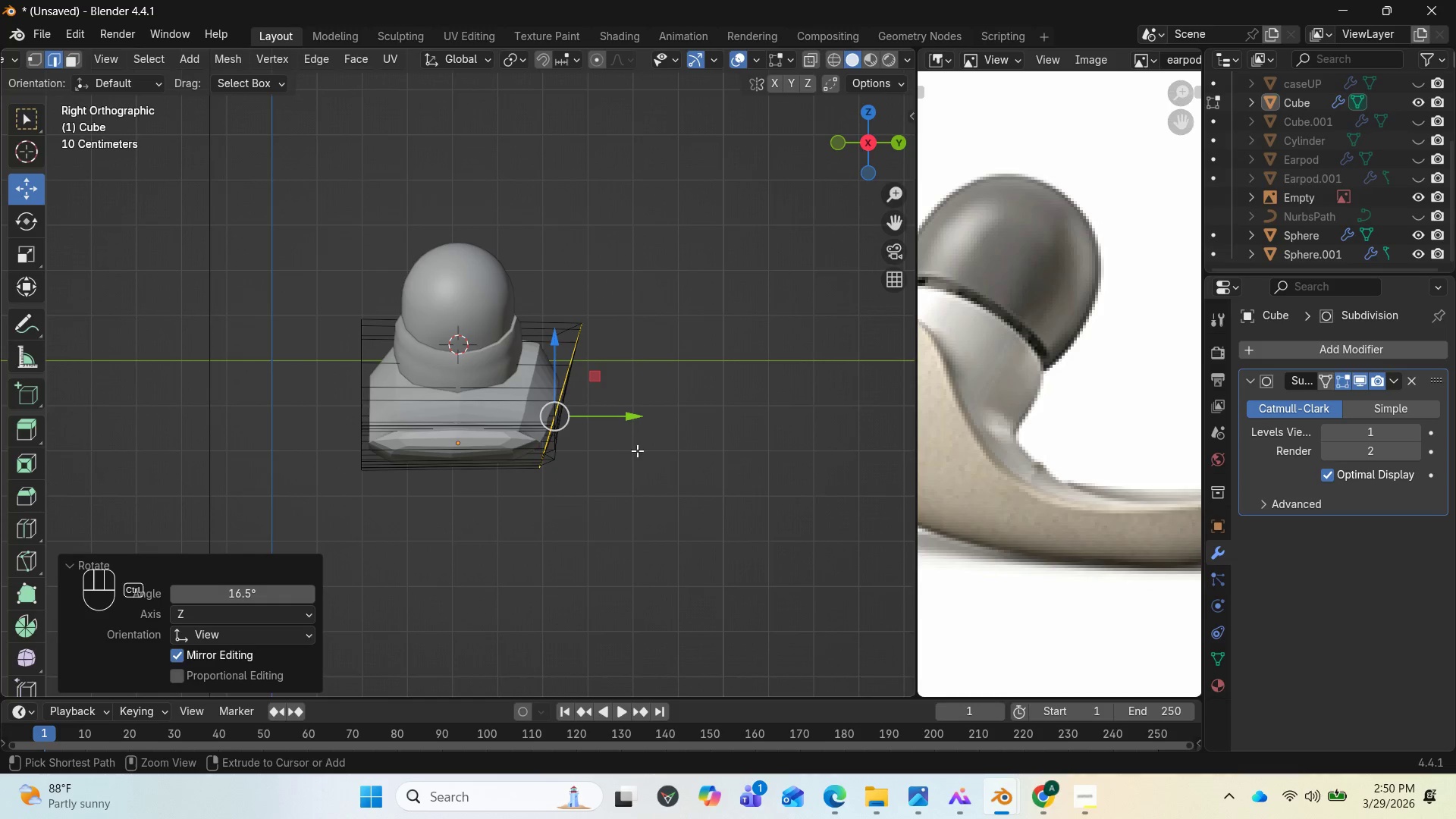 
key(Control+Z)
 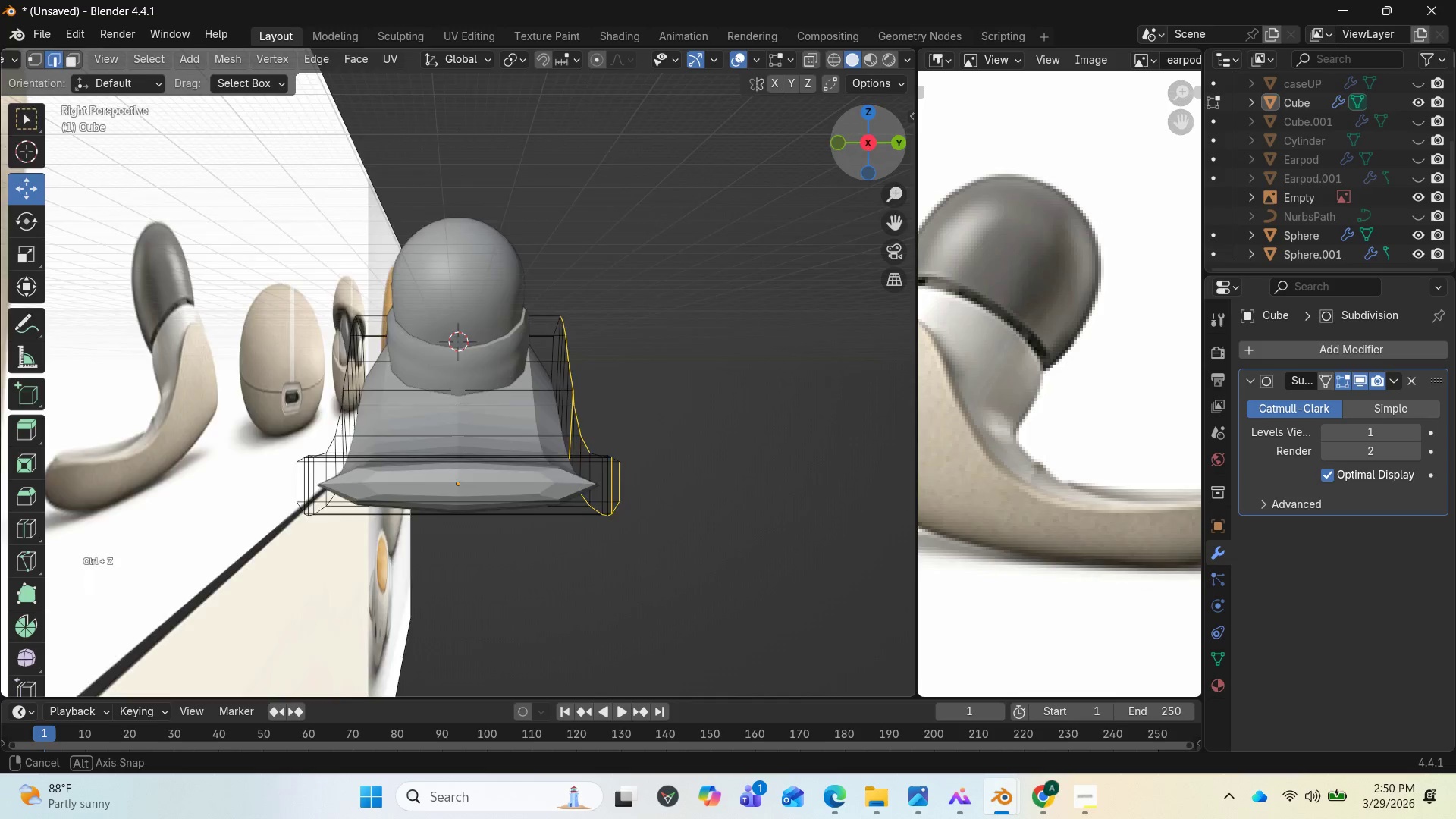 
left_click_drag(start_coordinate=[847, 161], to_coordinate=[817, 163])
 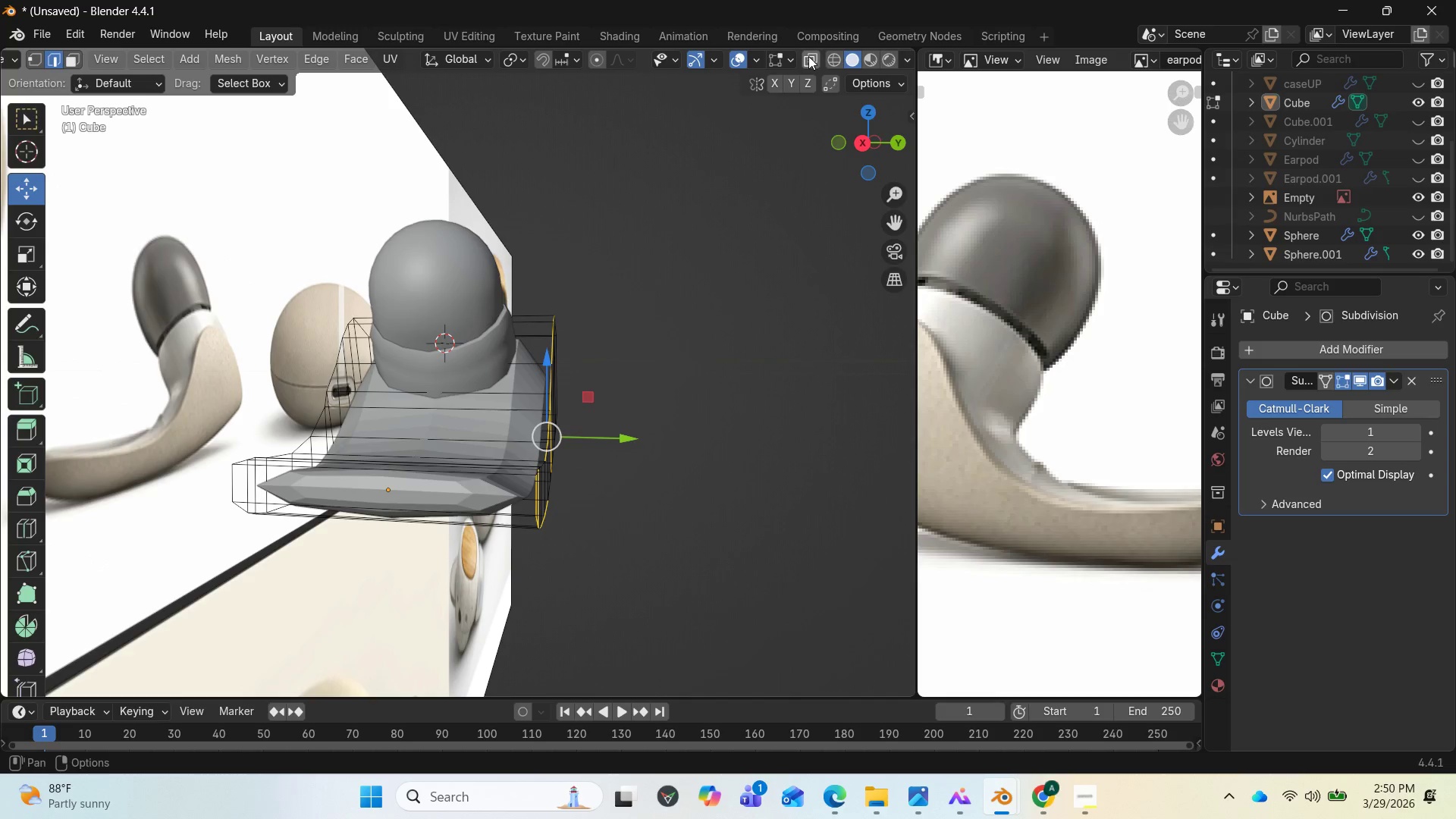 
left_click([808, 56])
 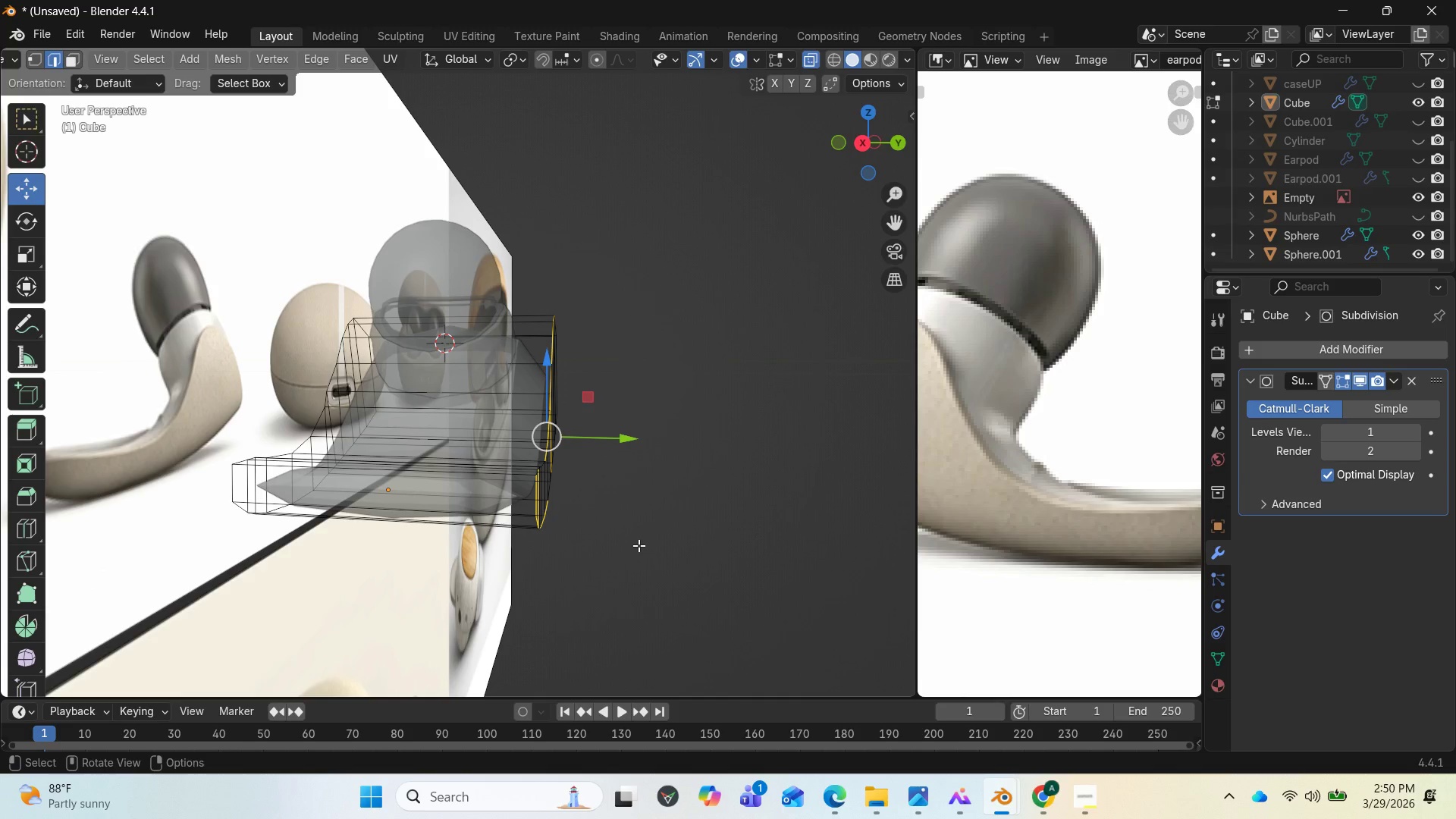 
key(PageDown)
 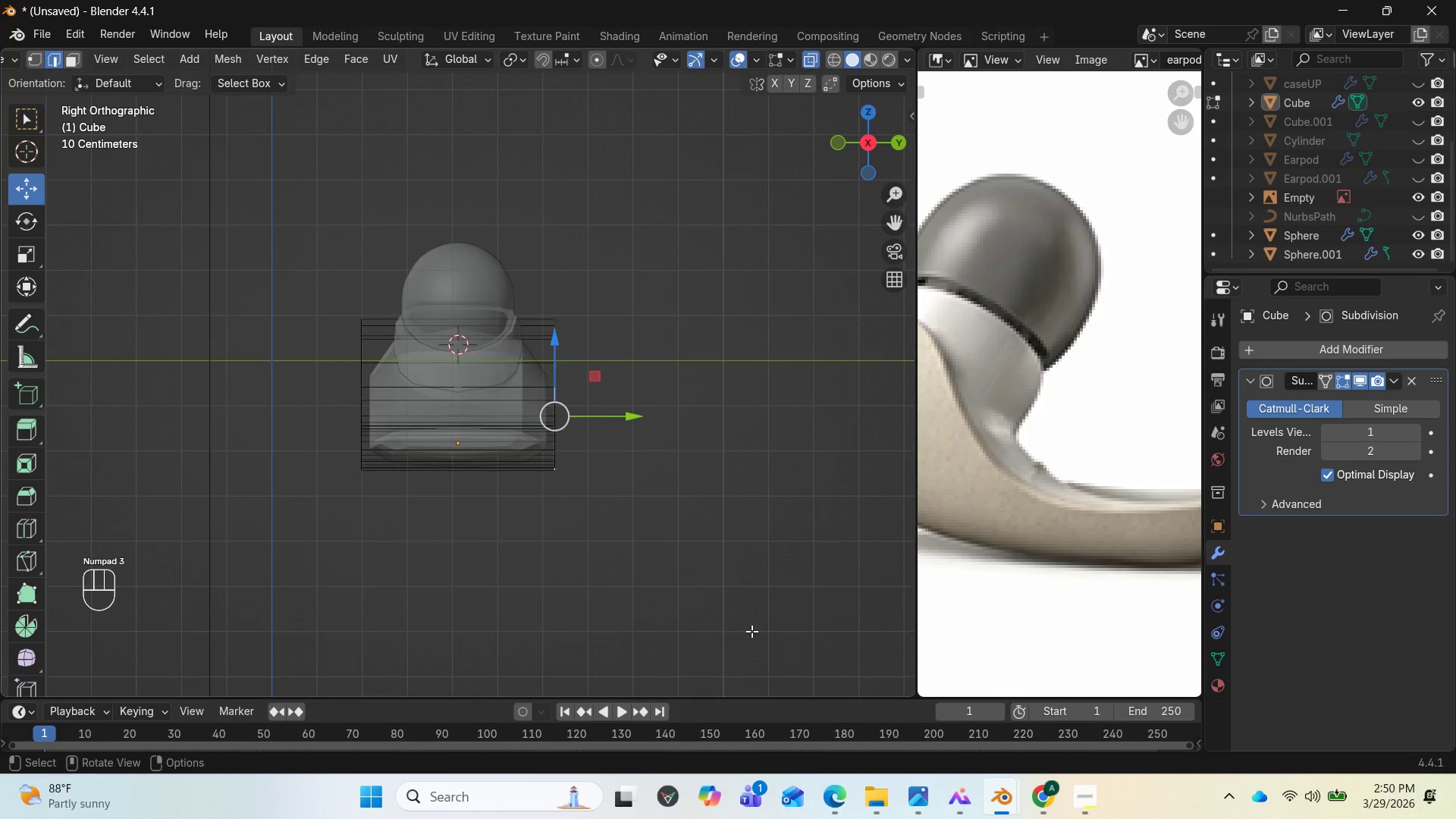 
left_click([745, 613])
 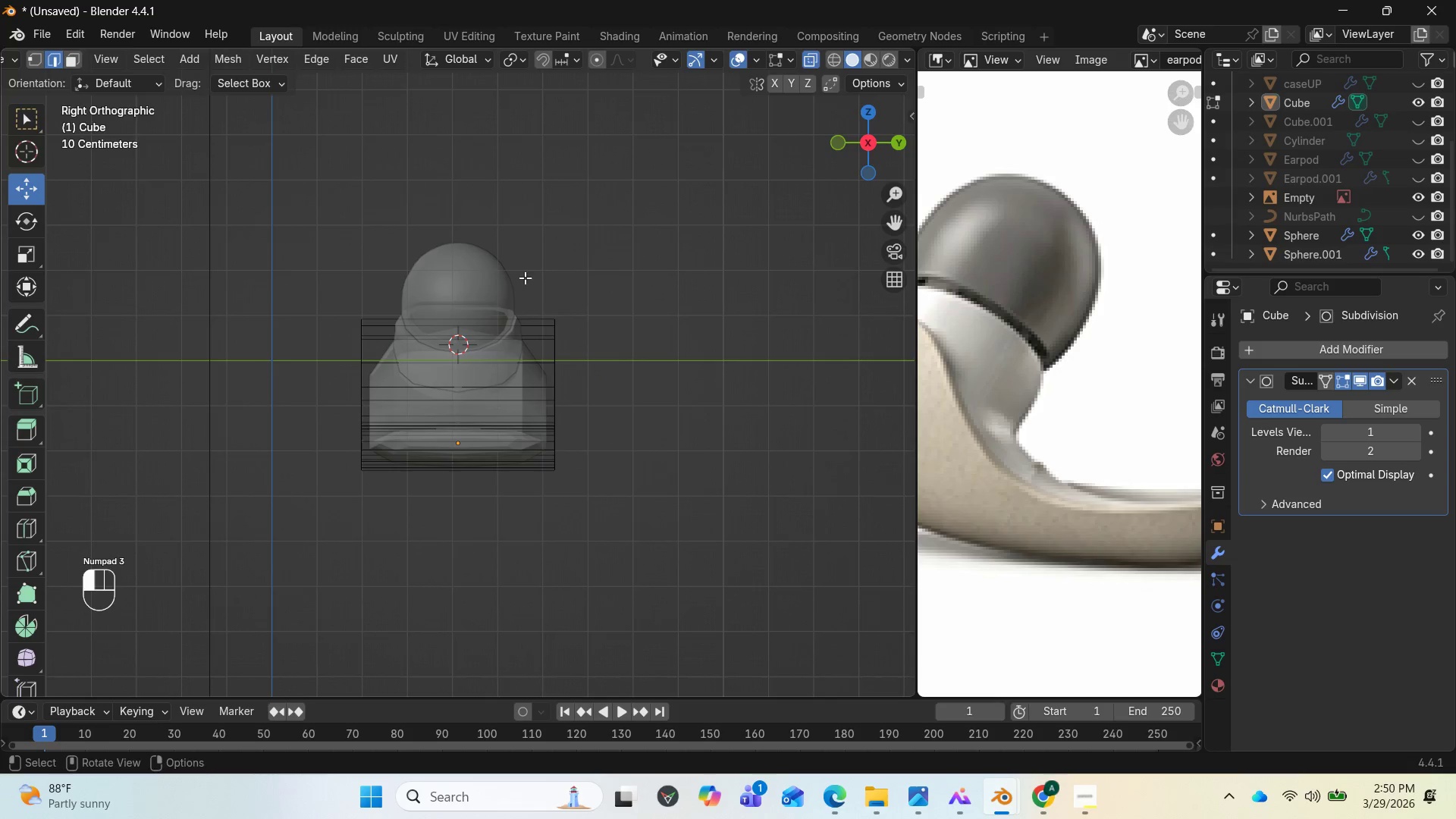 
left_click_drag(start_coordinate=[525, 276], to_coordinate=[664, 665])
 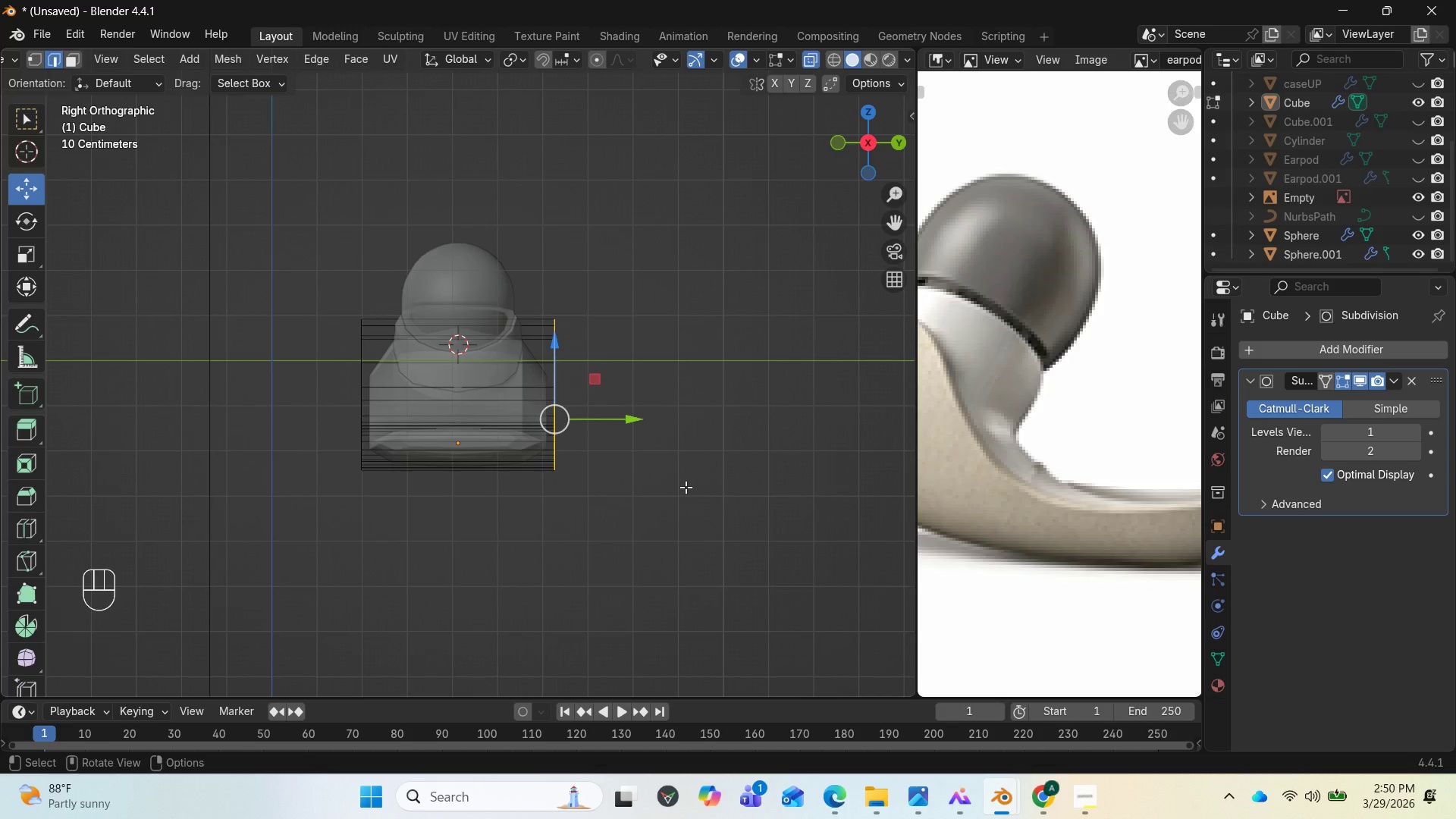 
type(rx)
 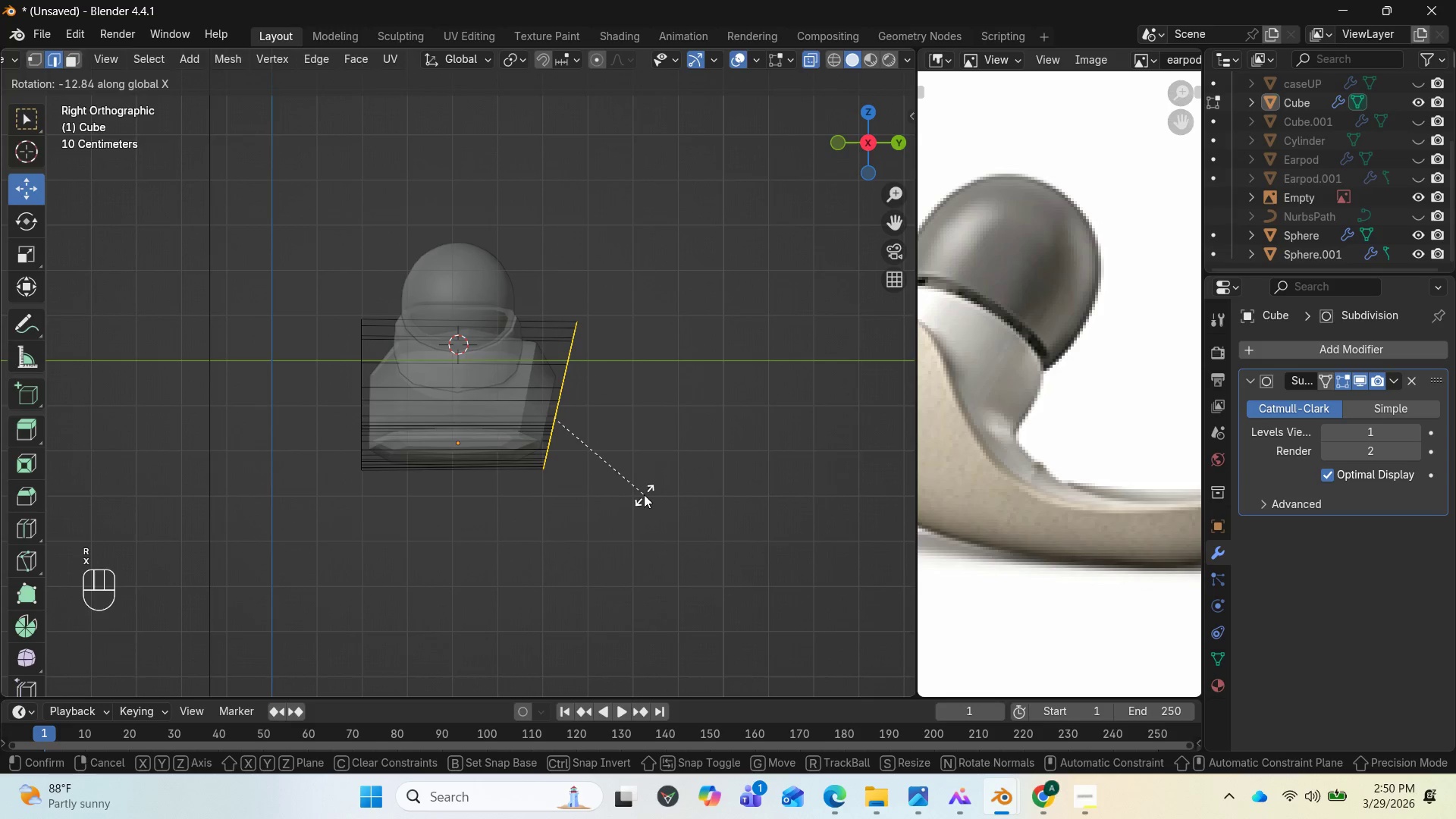 
key(Z)
 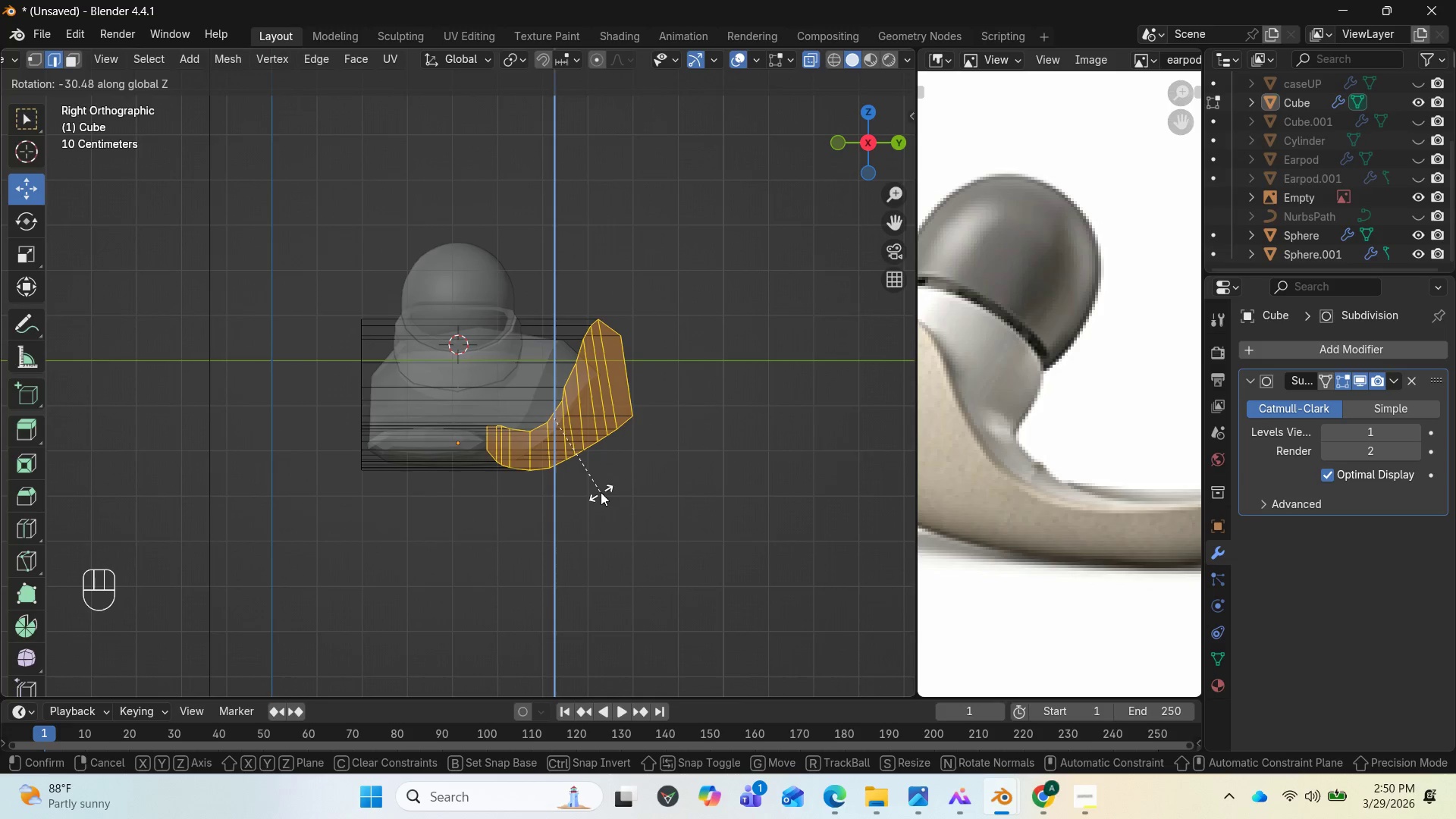 
left_click([595, 492])
 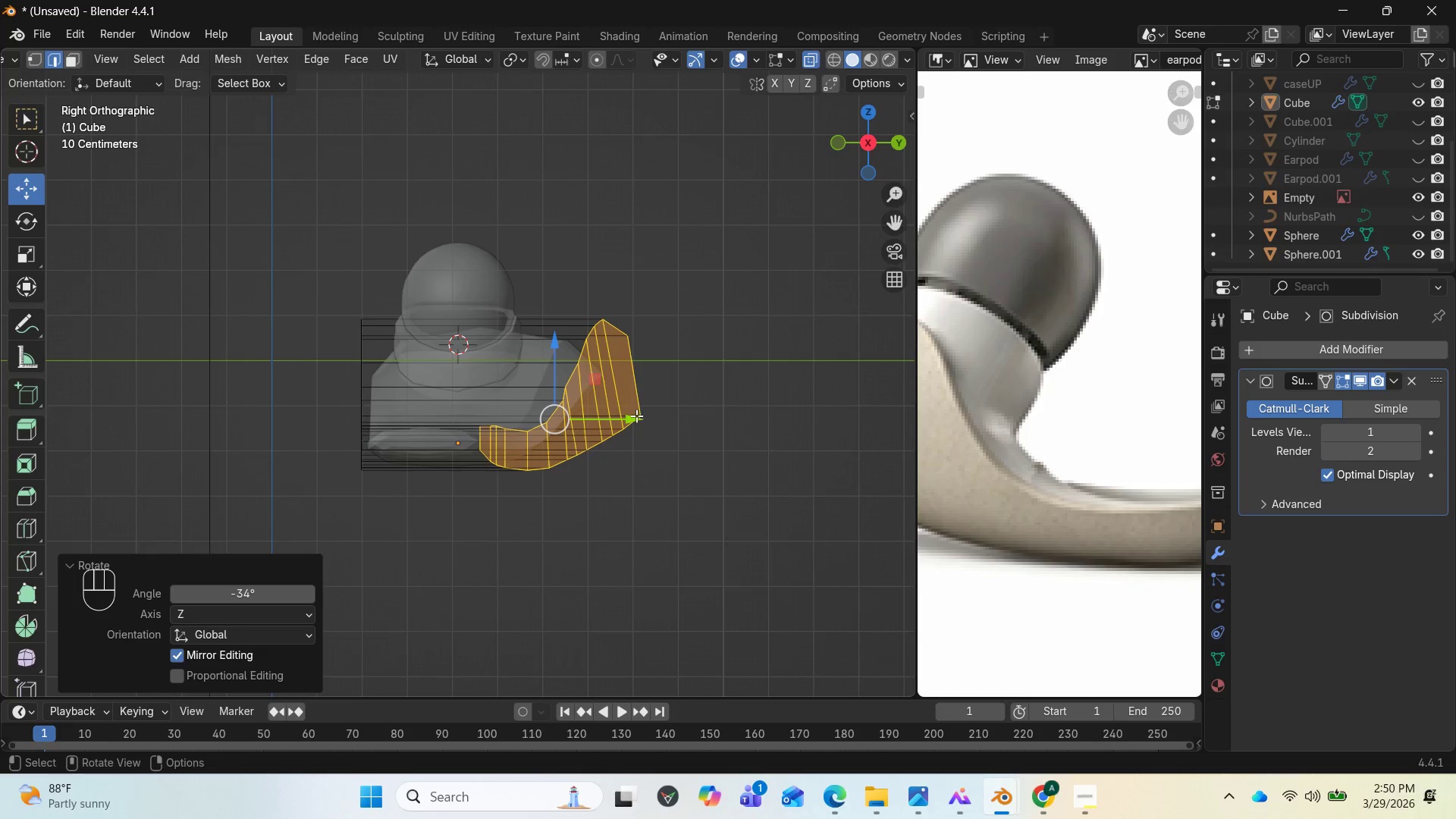 
left_click_drag(start_coordinate=[636, 416], to_coordinate=[591, 416])
 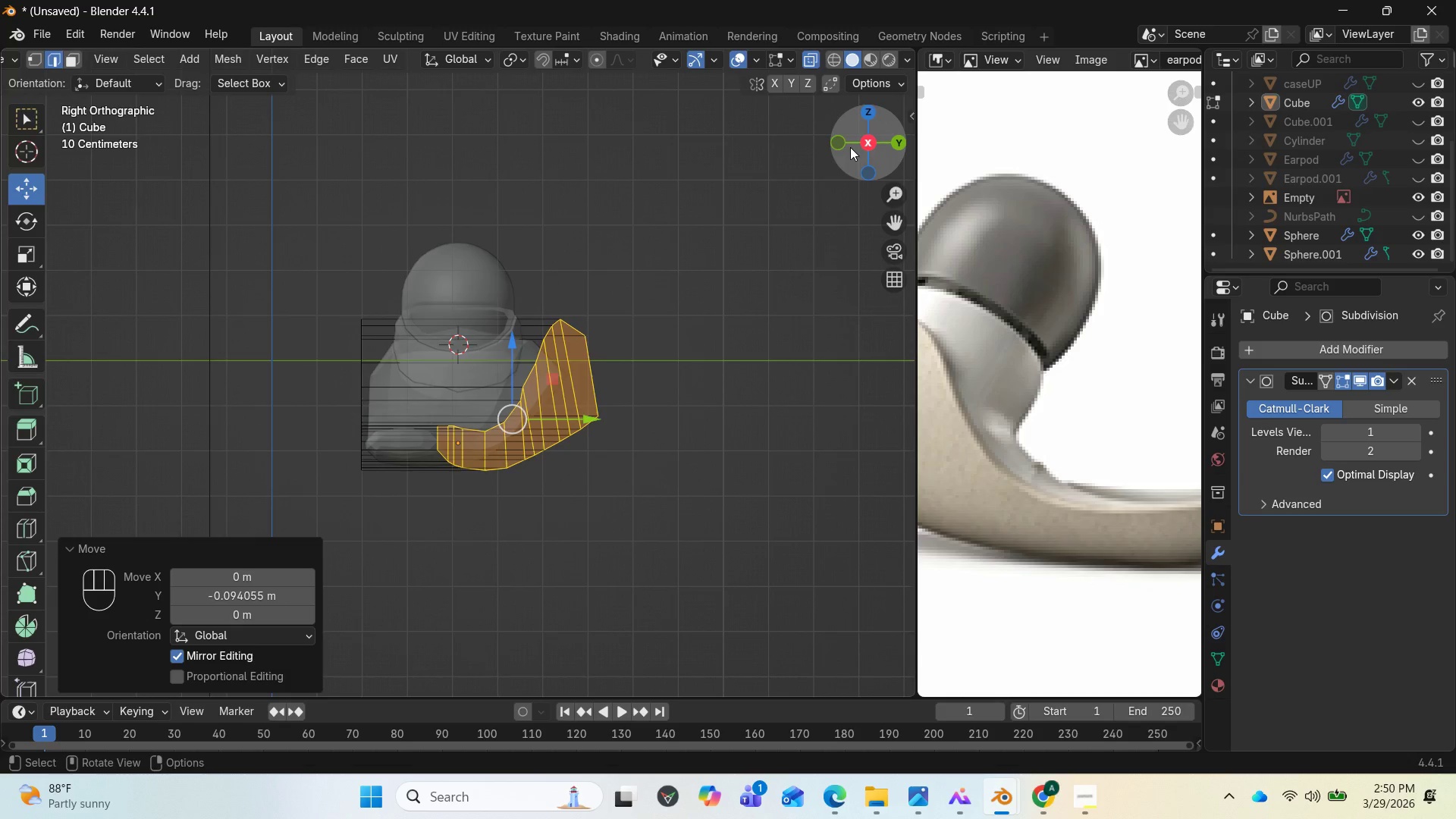 
left_click_drag(start_coordinate=[850, 147], to_coordinate=[880, 174])
 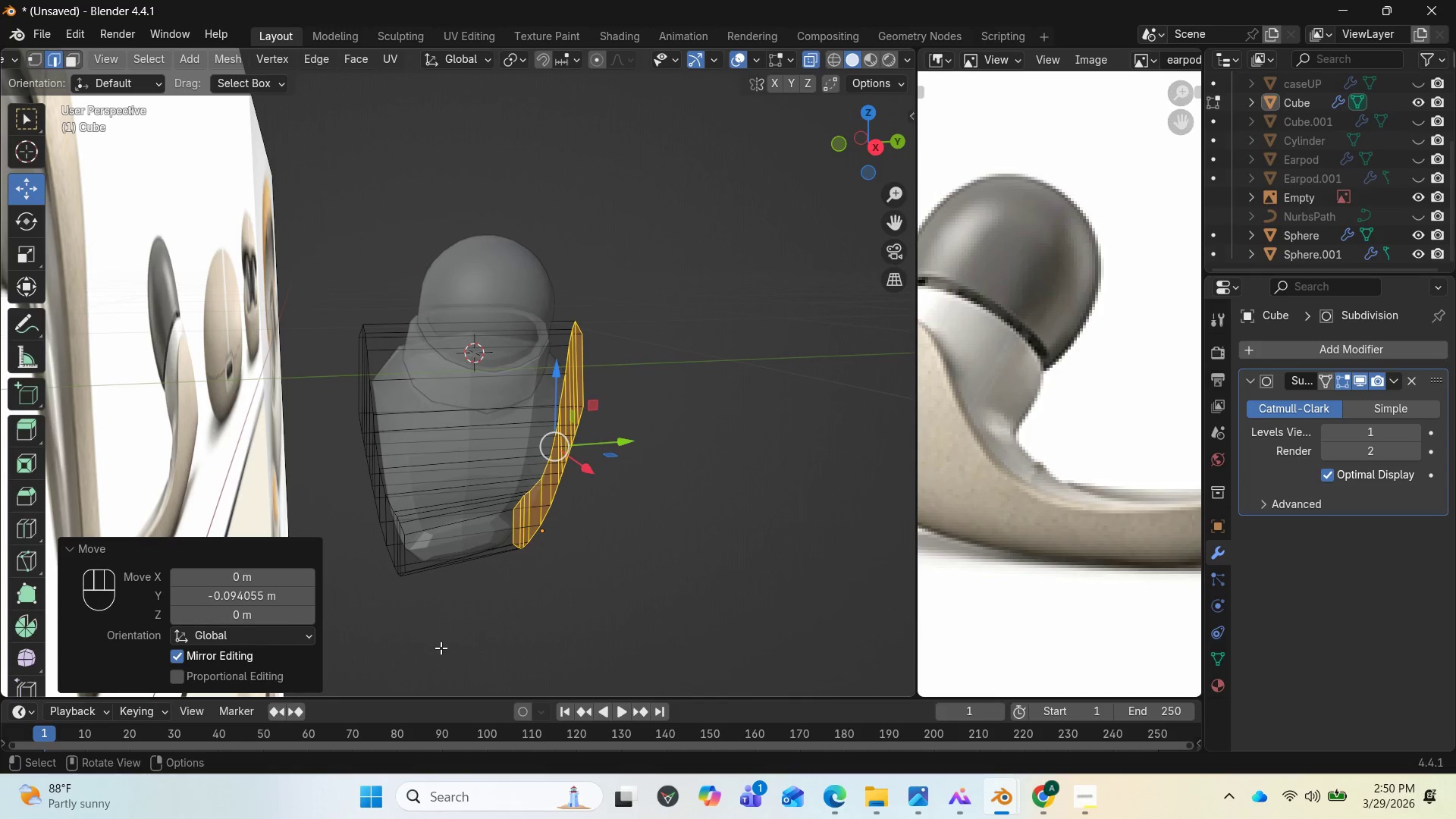 
key(PageDown)
 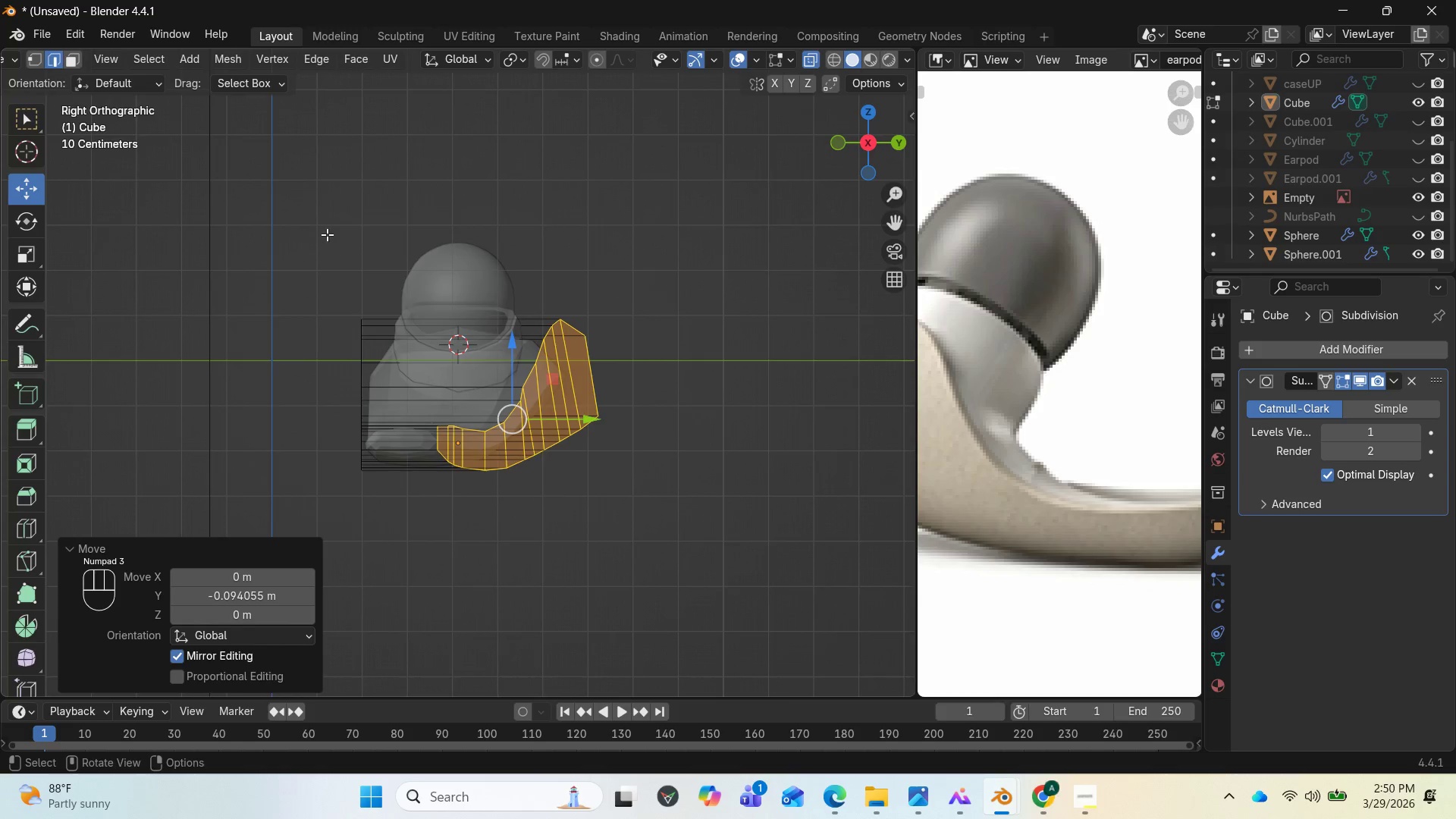 
left_click_drag(start_coordinate=[325, 233], to_coordinate=[405, 551])
 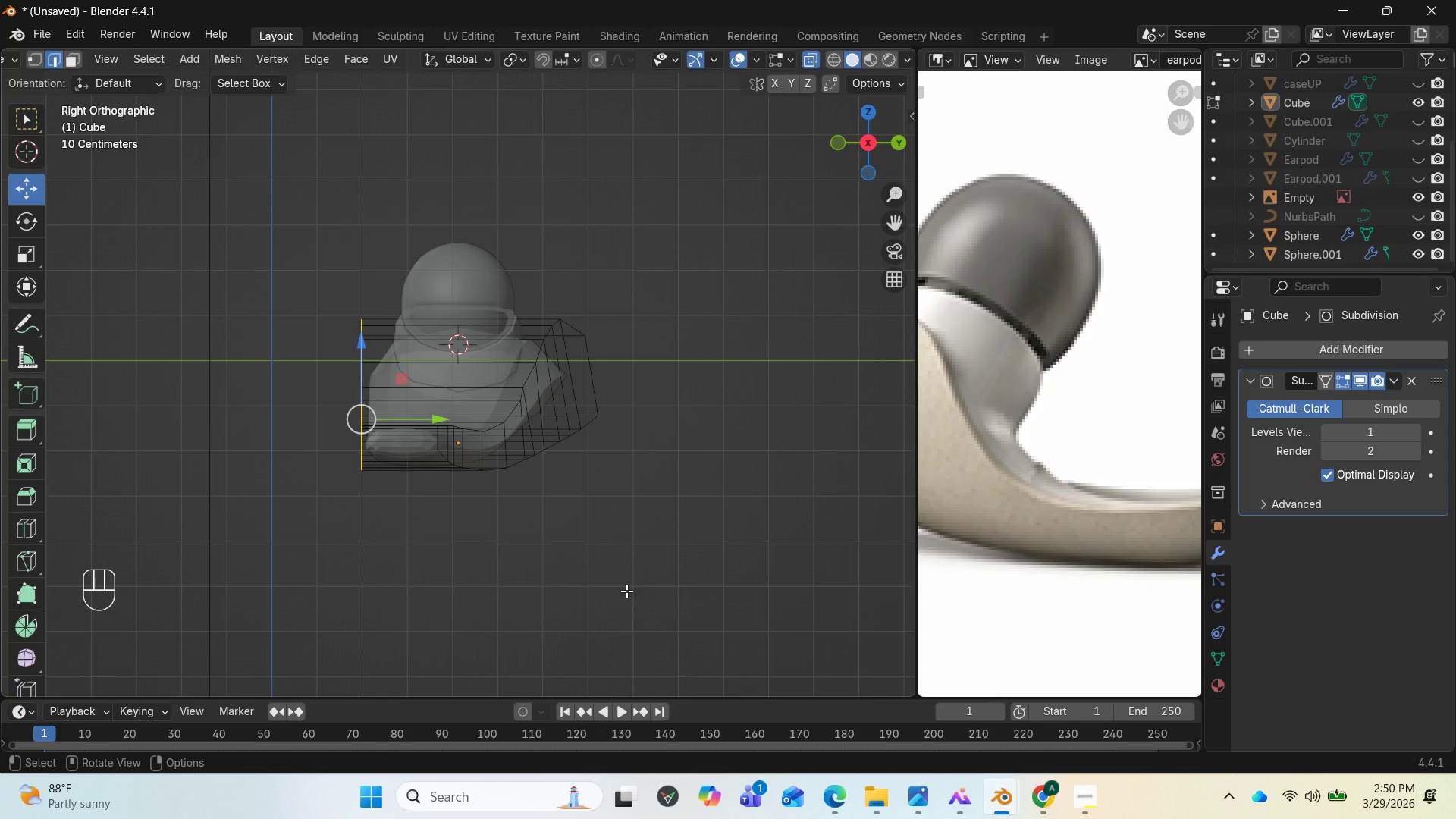 
type(rx)
 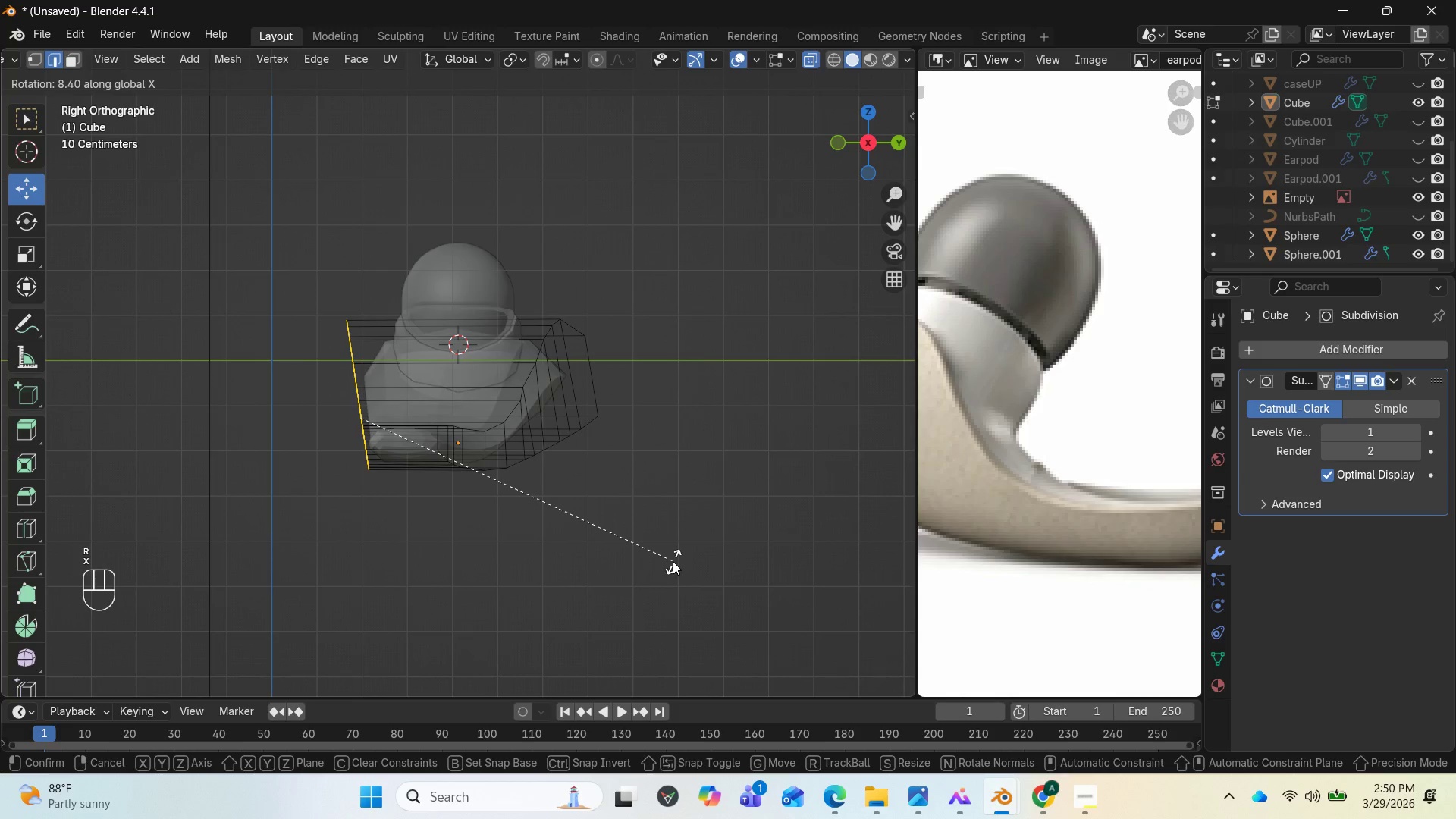 
key(Y)
 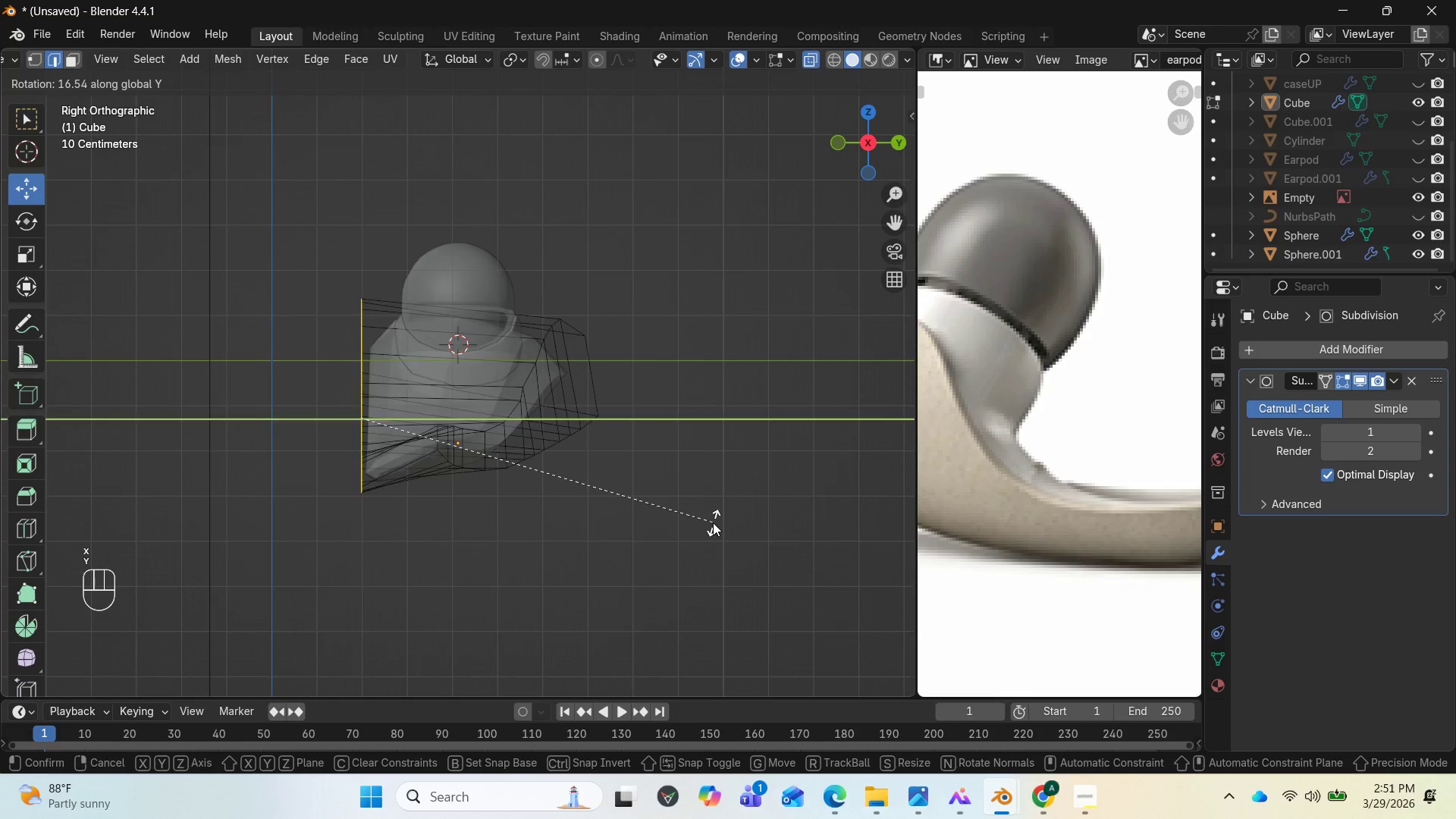 
key(Z)
 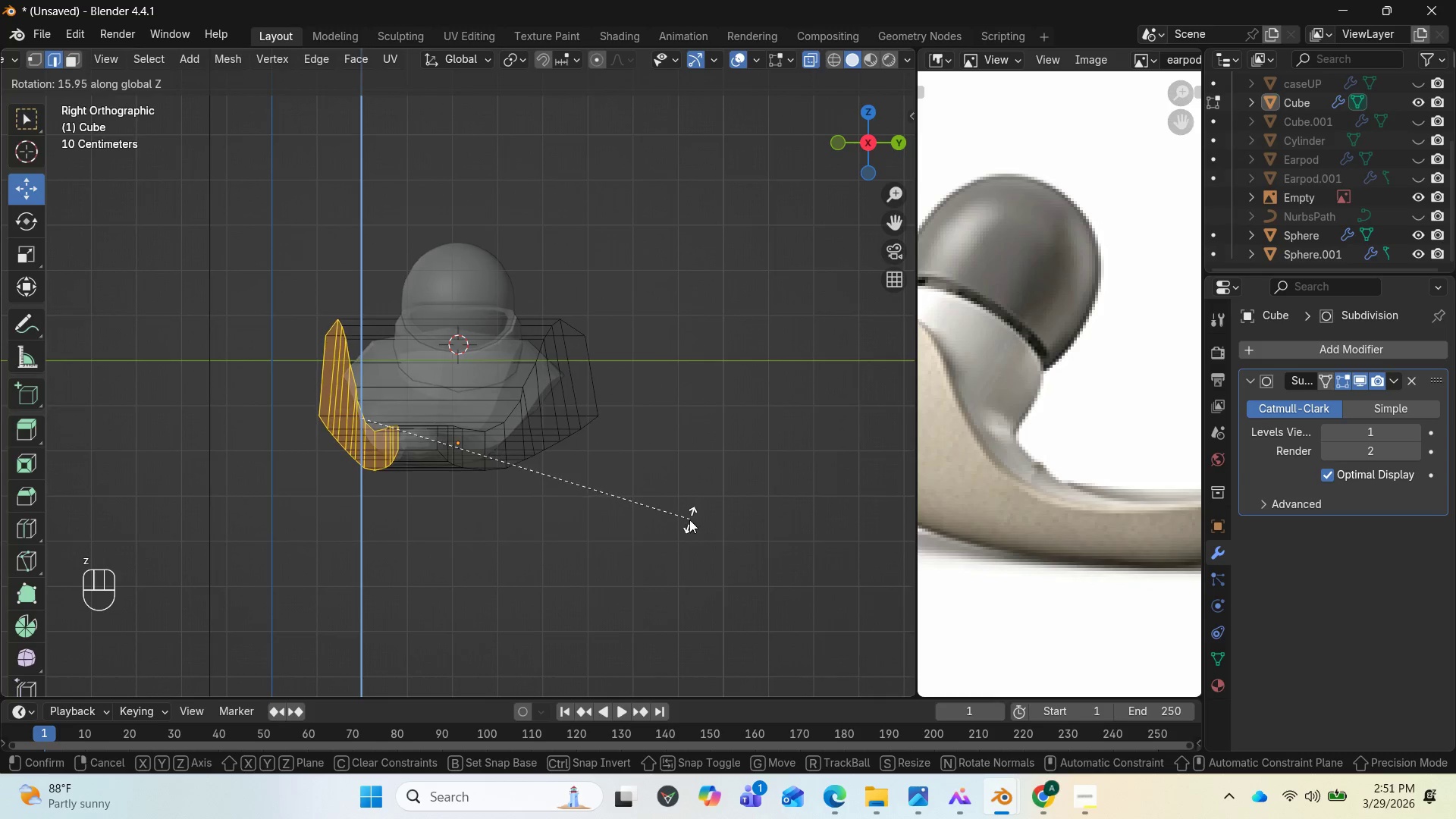 
left_click([681, 522])
 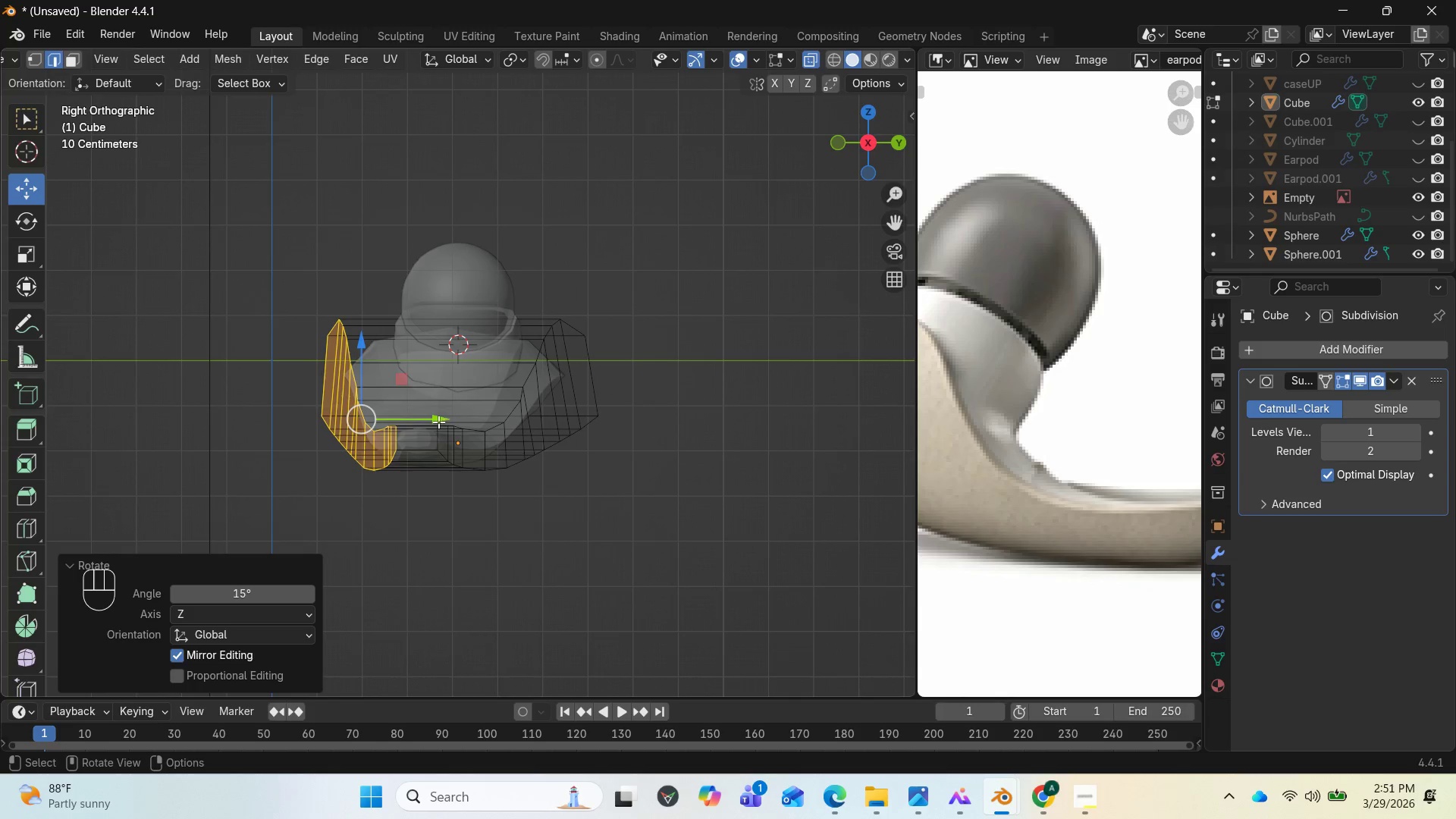 
left_click_drag(start_coordinate=[438, 422], to_coordinate=[472, 438])
 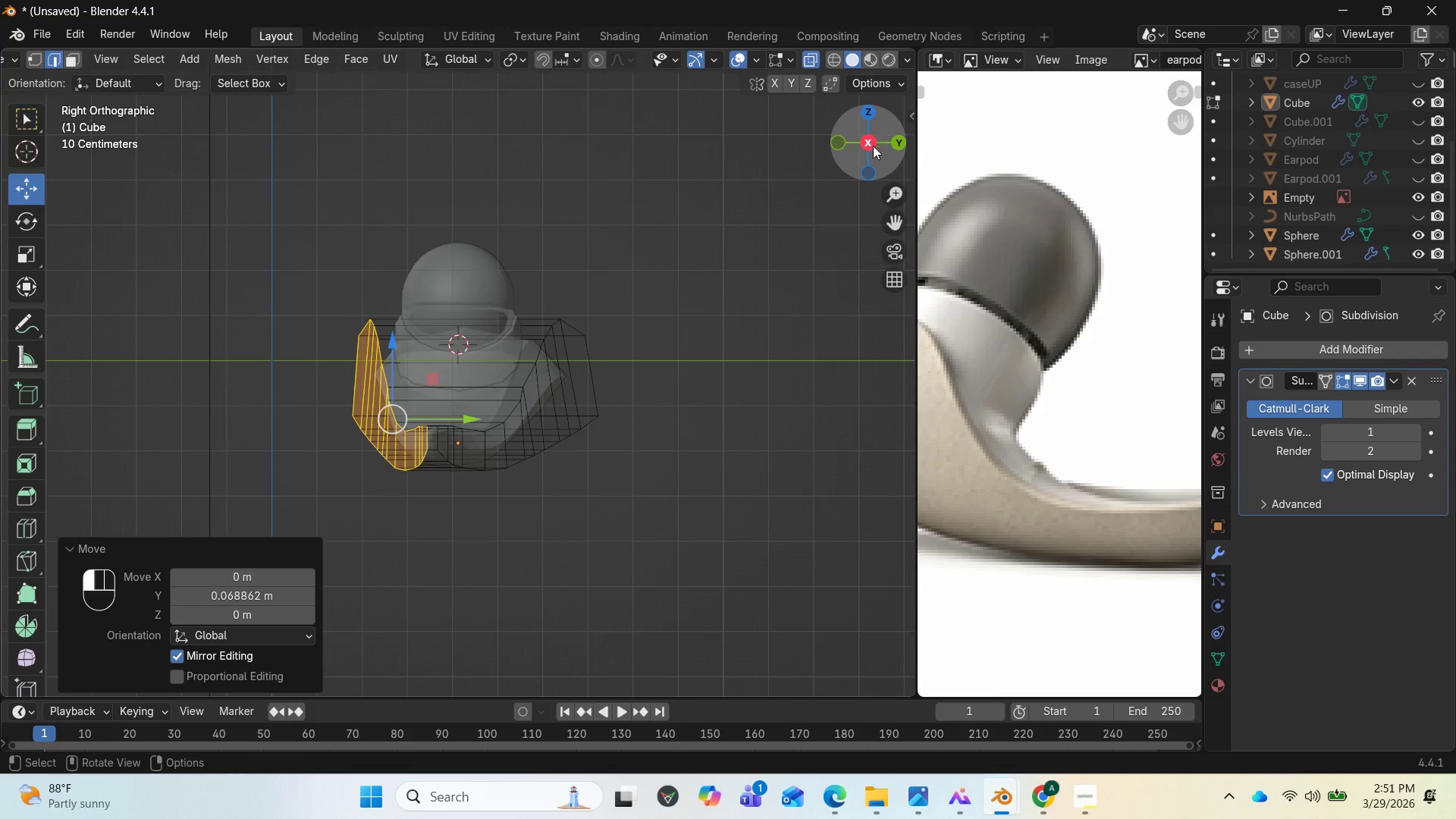 
left_click_drag(start_coordinate=[870, 141], to_coordinate=[881, 190])
 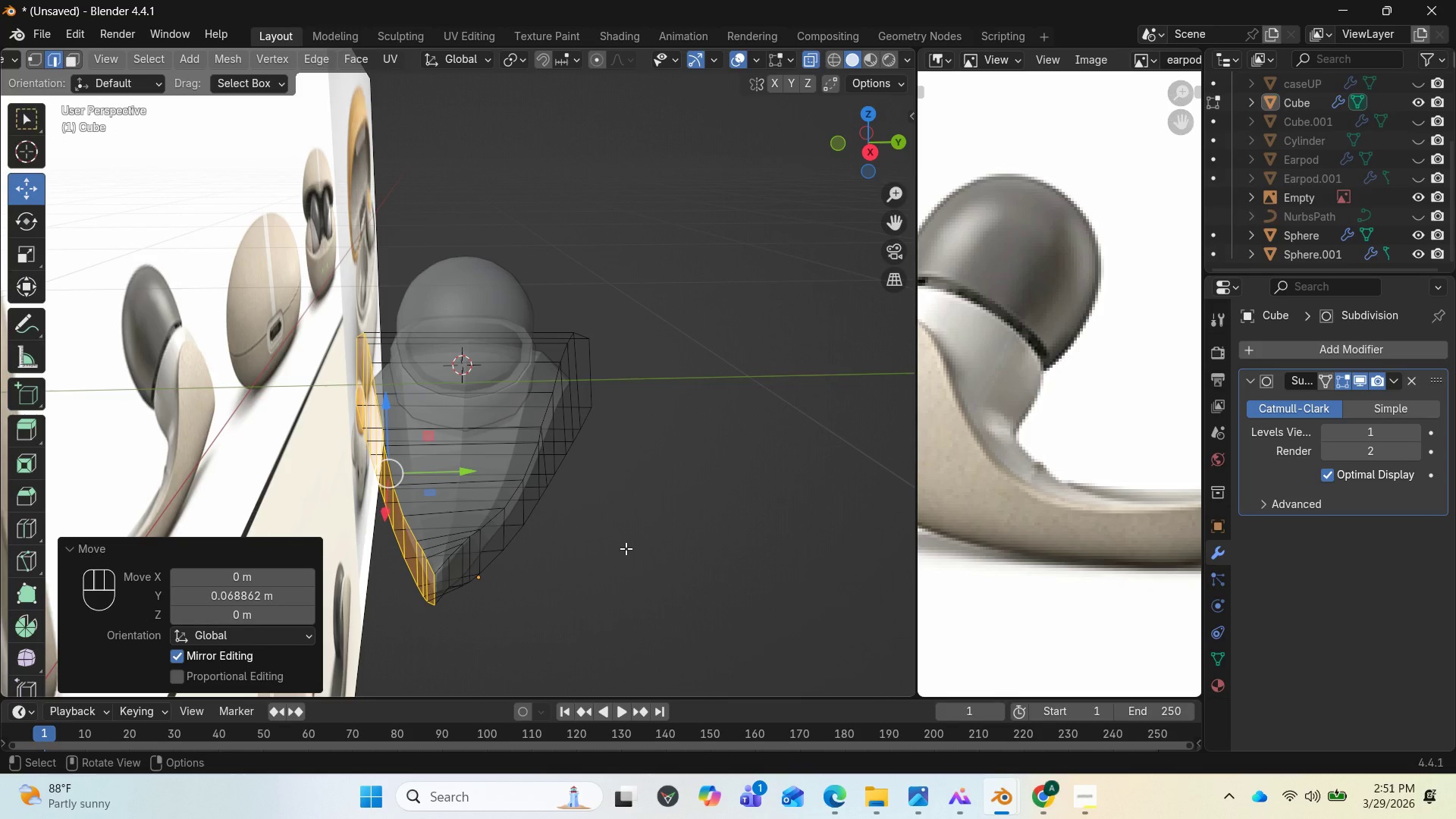 
type(ryz)
 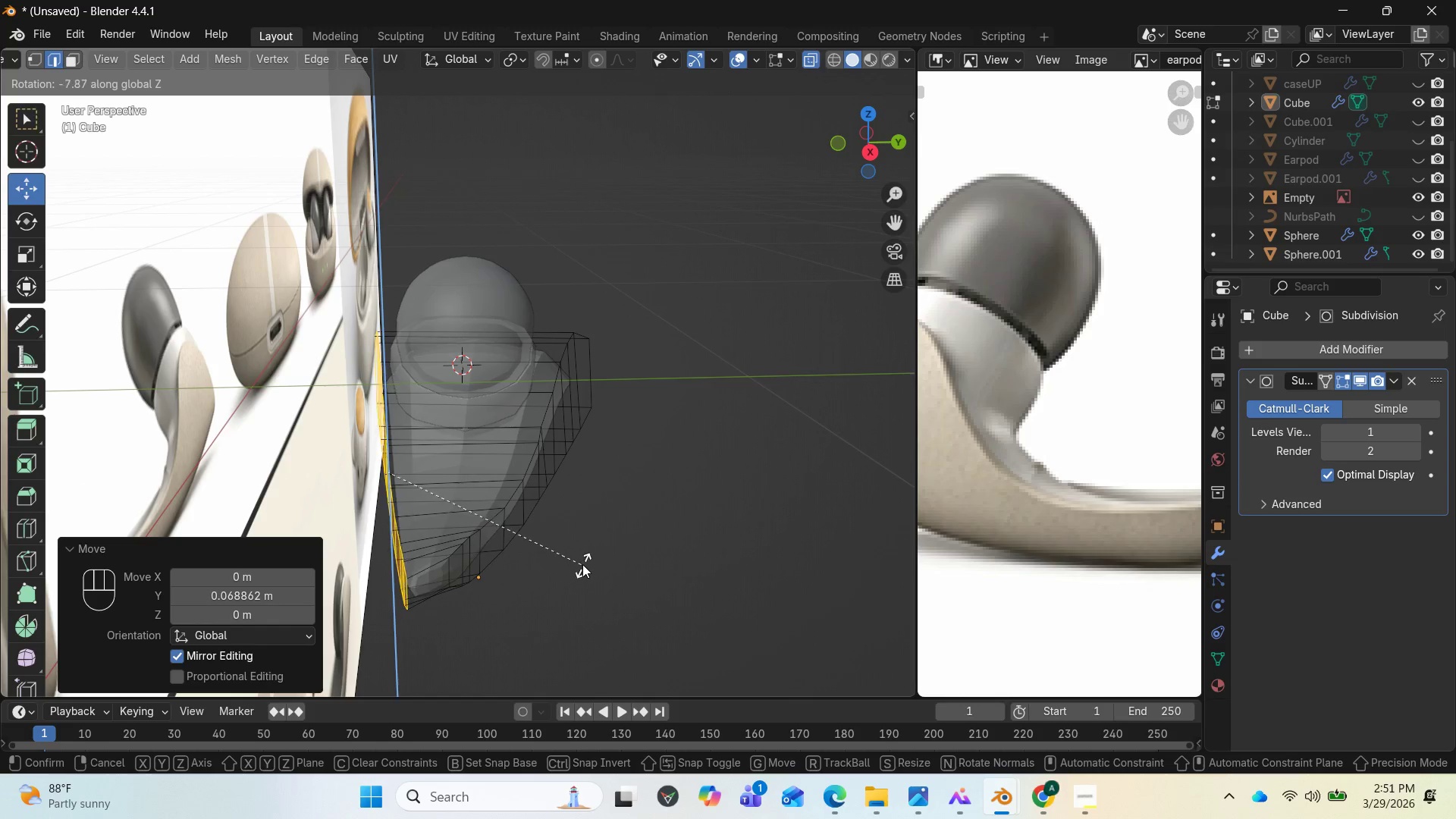 
left_click([574, 559])
 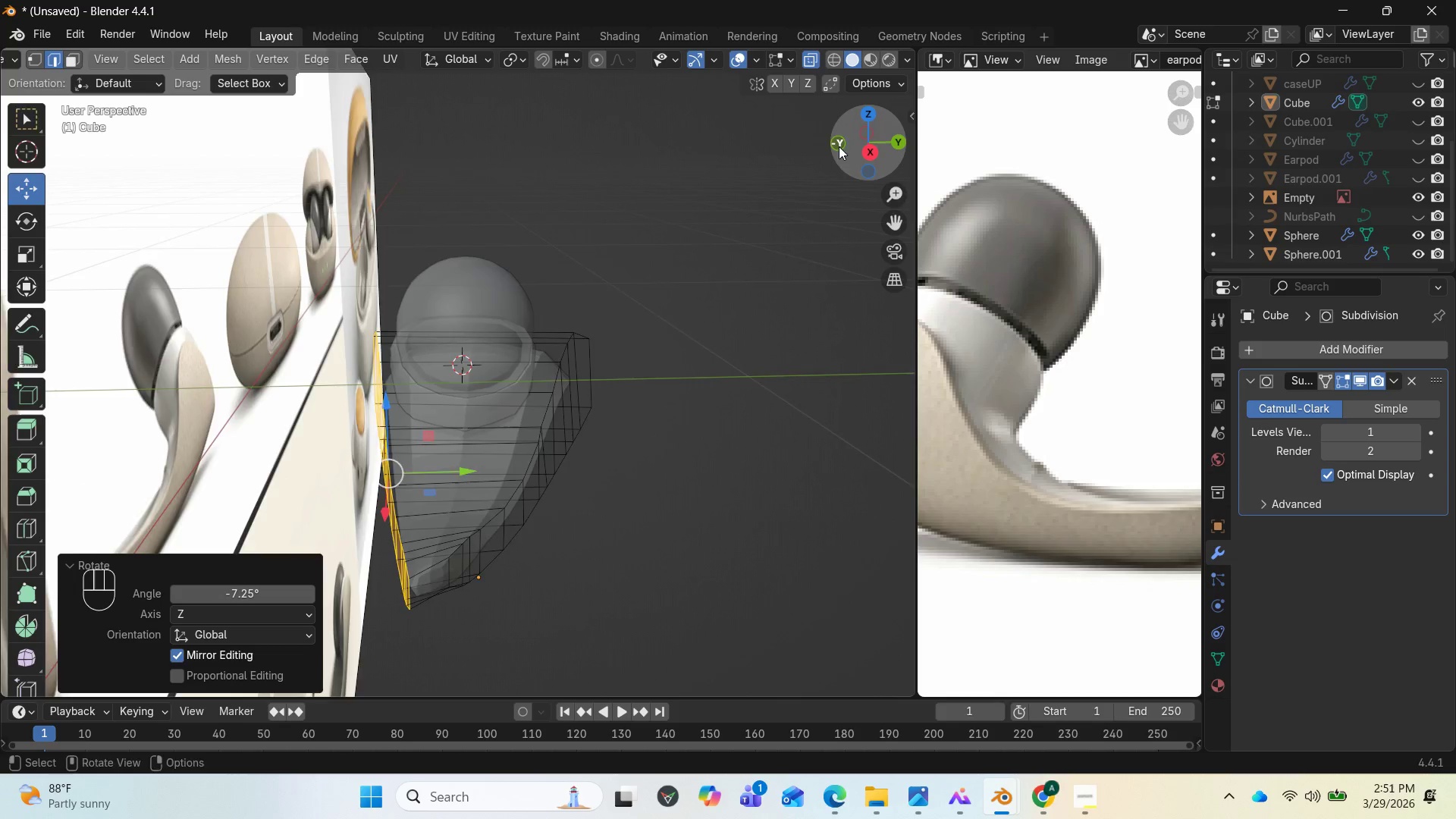 
left_click_drag(start_coordinate=[839, 146], to_coordinate=[864, 117])
 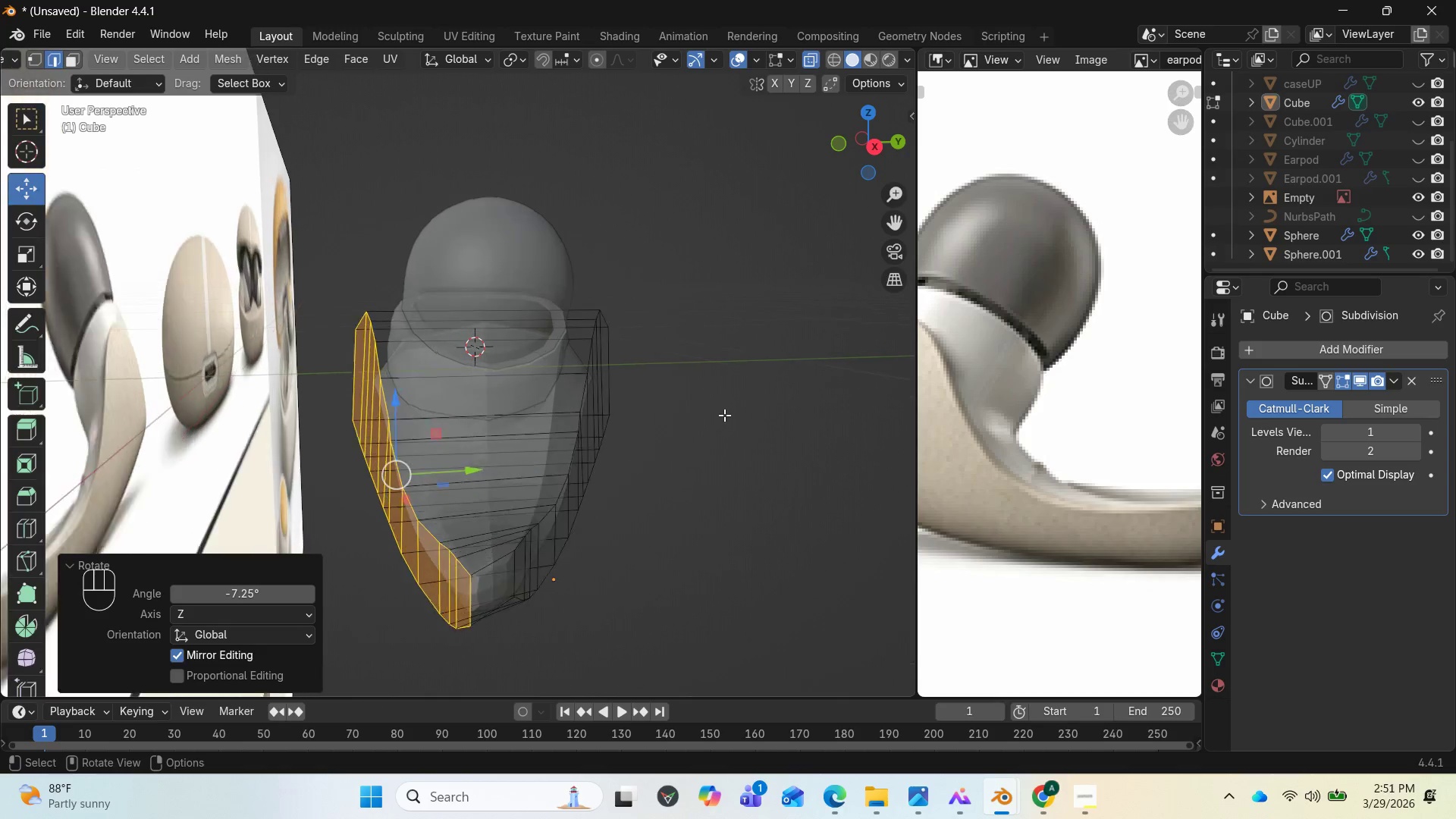 
scroll: coordinate [724, 414], scroll_direction: up, amount: 2.0
 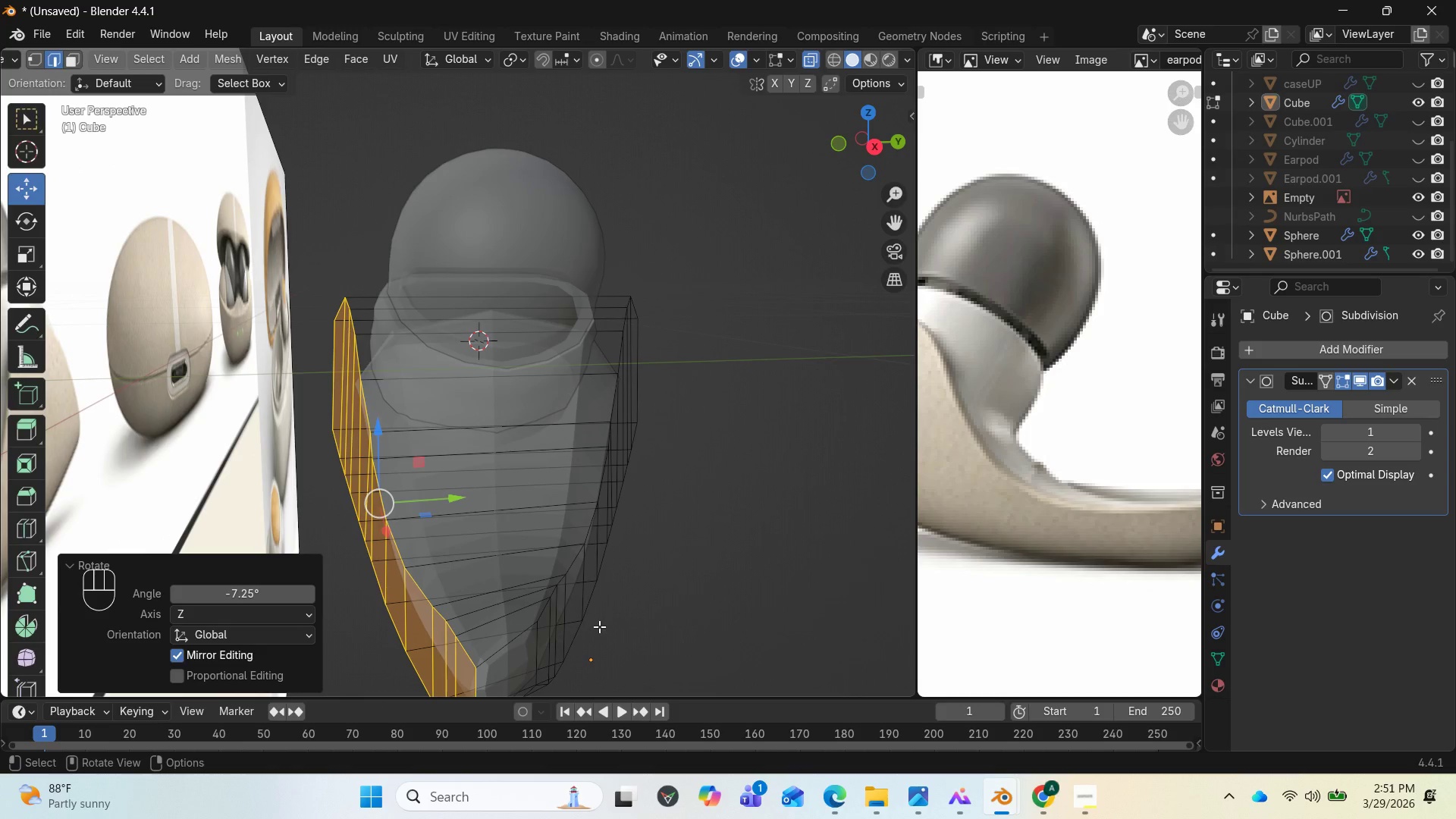 
key(PageDown)
 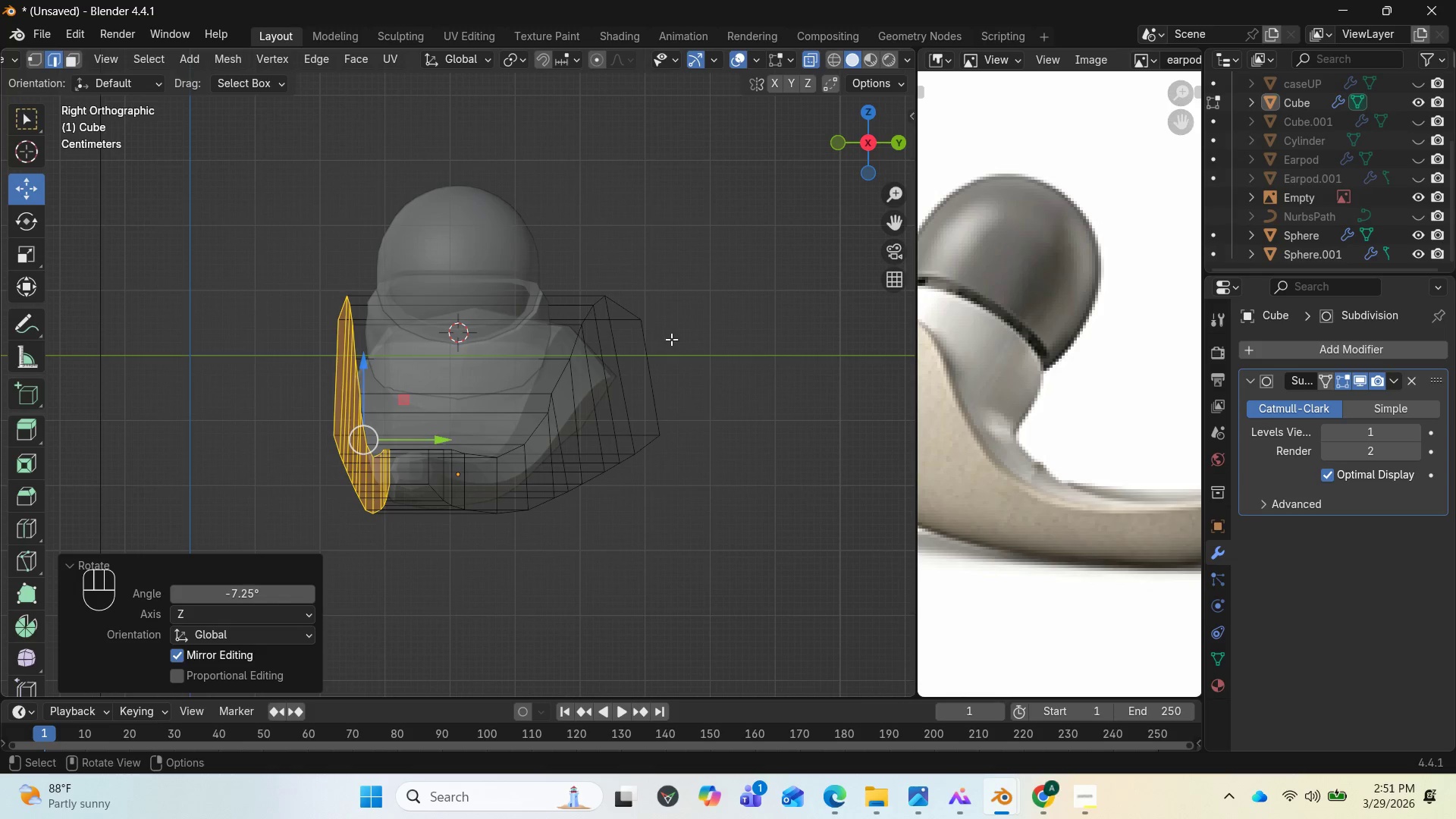 
wait(6.66)
 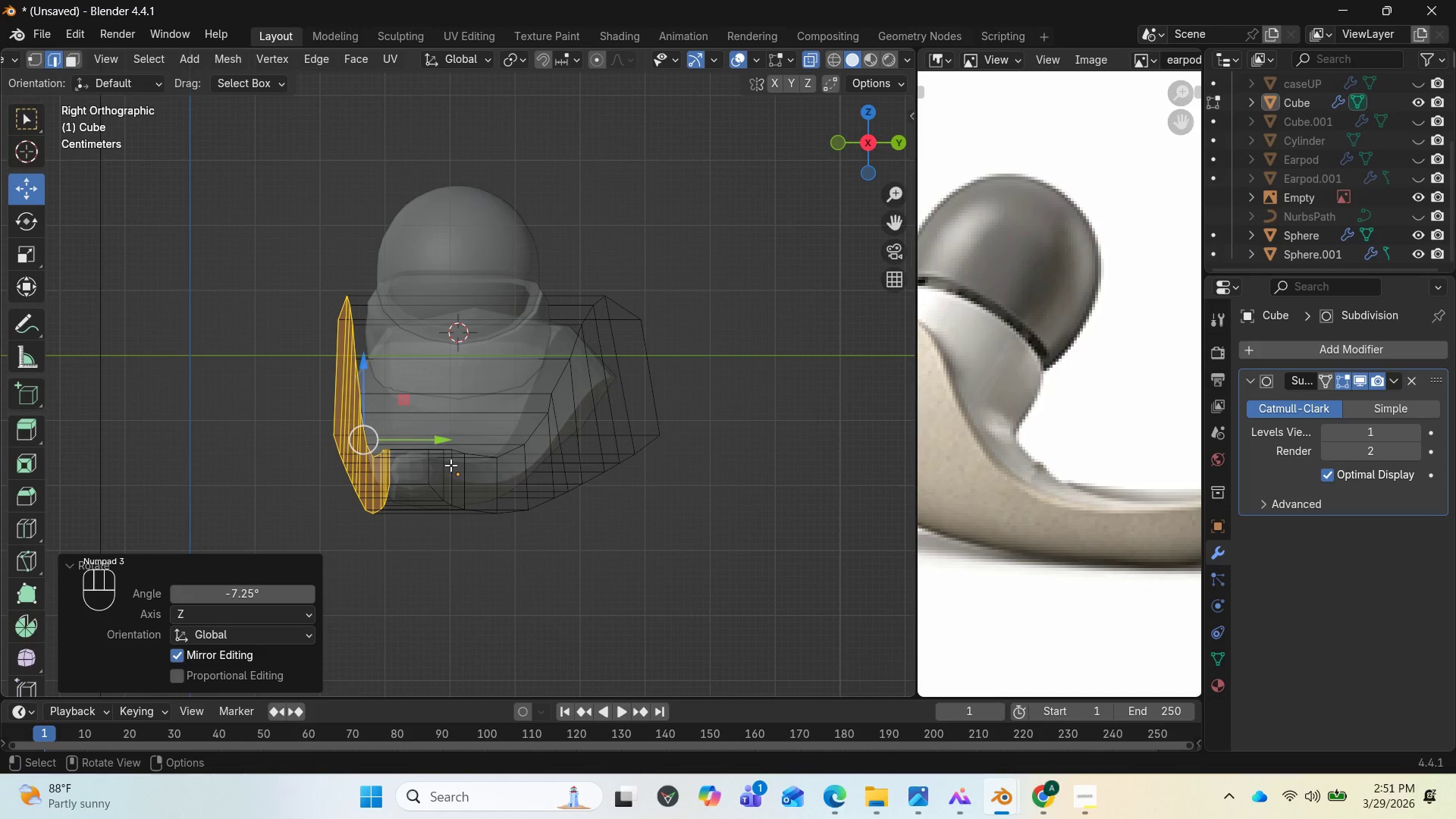 
left_click_drag(start_coordinate=[868, 145], to_coordinate=[8, 123])
 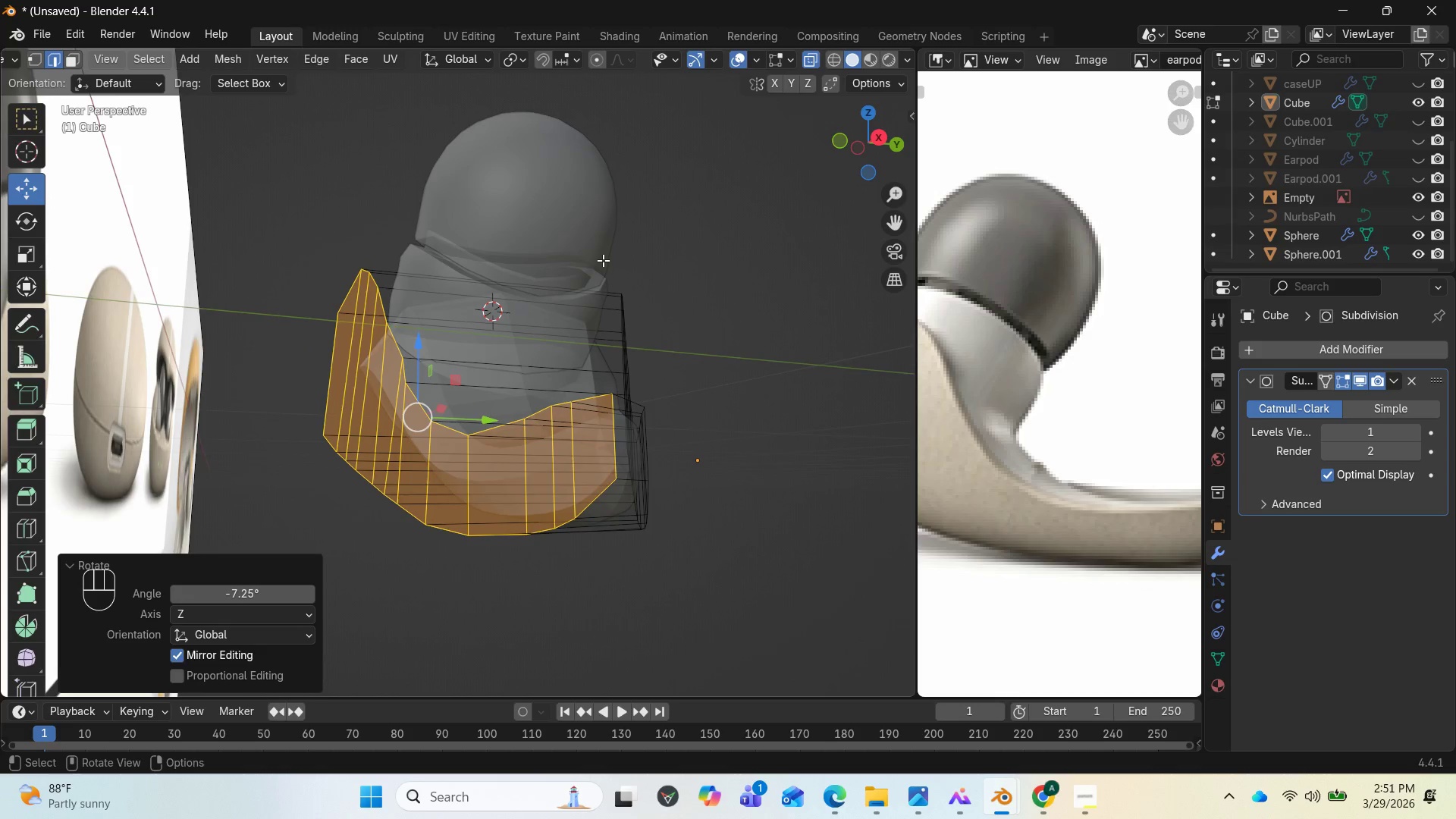 
left_click_drag(start_coordinate=[603, 260], to_coordinate=[667, 287])
 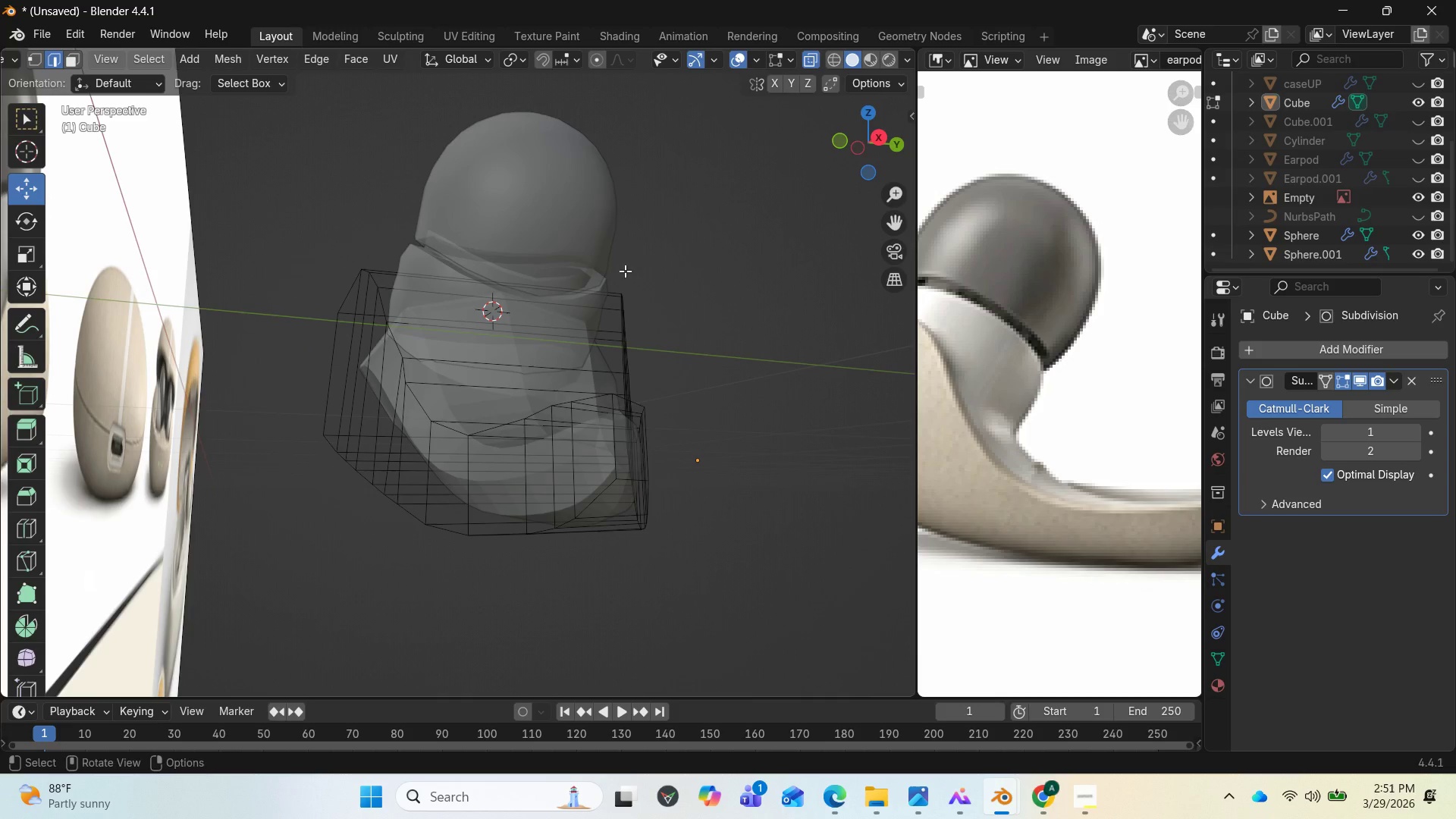 
left_click_drag(start_coordinate=[625, 271], to_coordinate=[678, 542])
 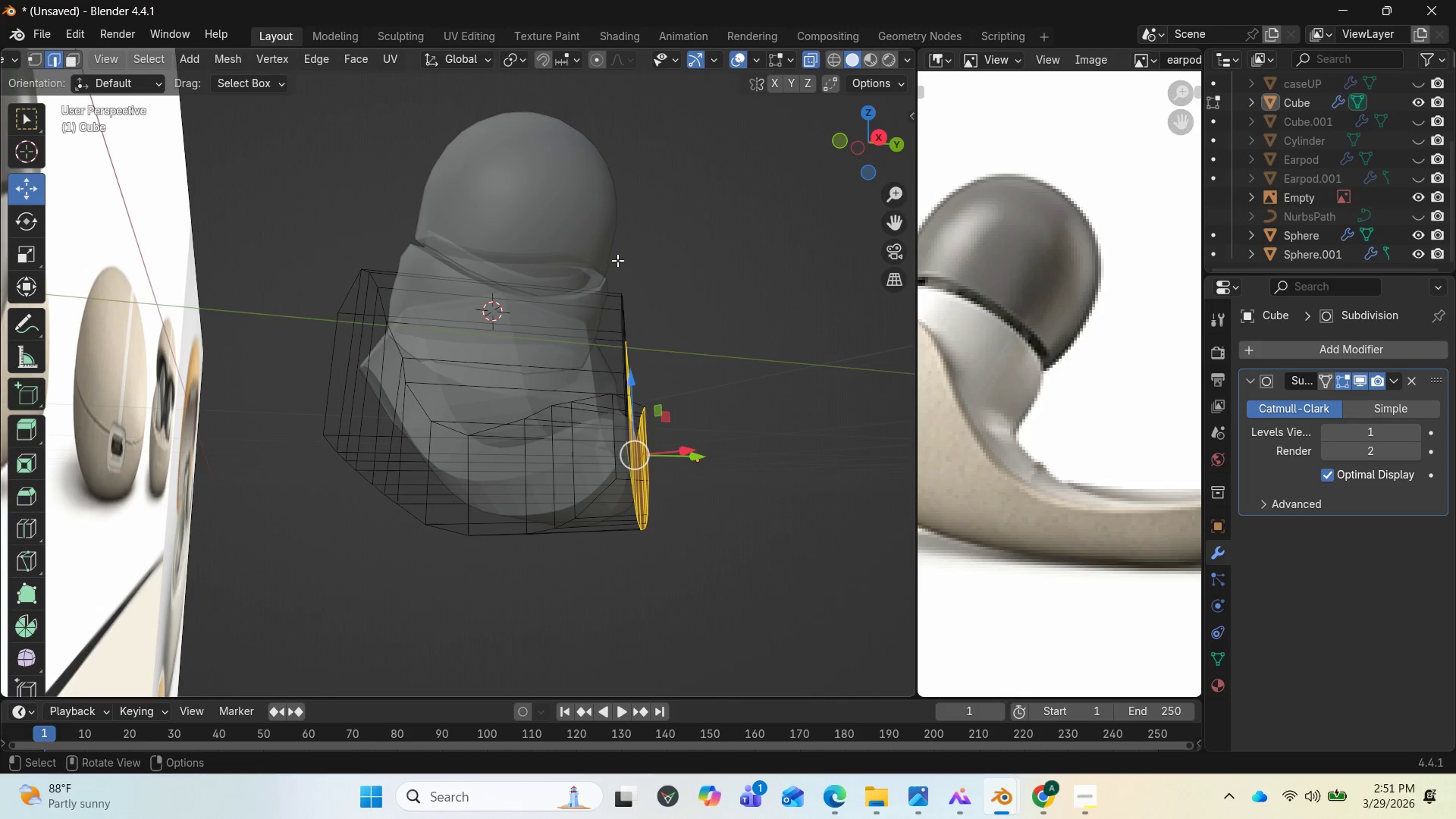 
hold_key(key=ShiftLeft, duration=8.91)
hold_key(key=AltLeft, duration=0.98)
left_click_drag(start_coordinate=[617, 260], to_coordinate=[651, 354])
 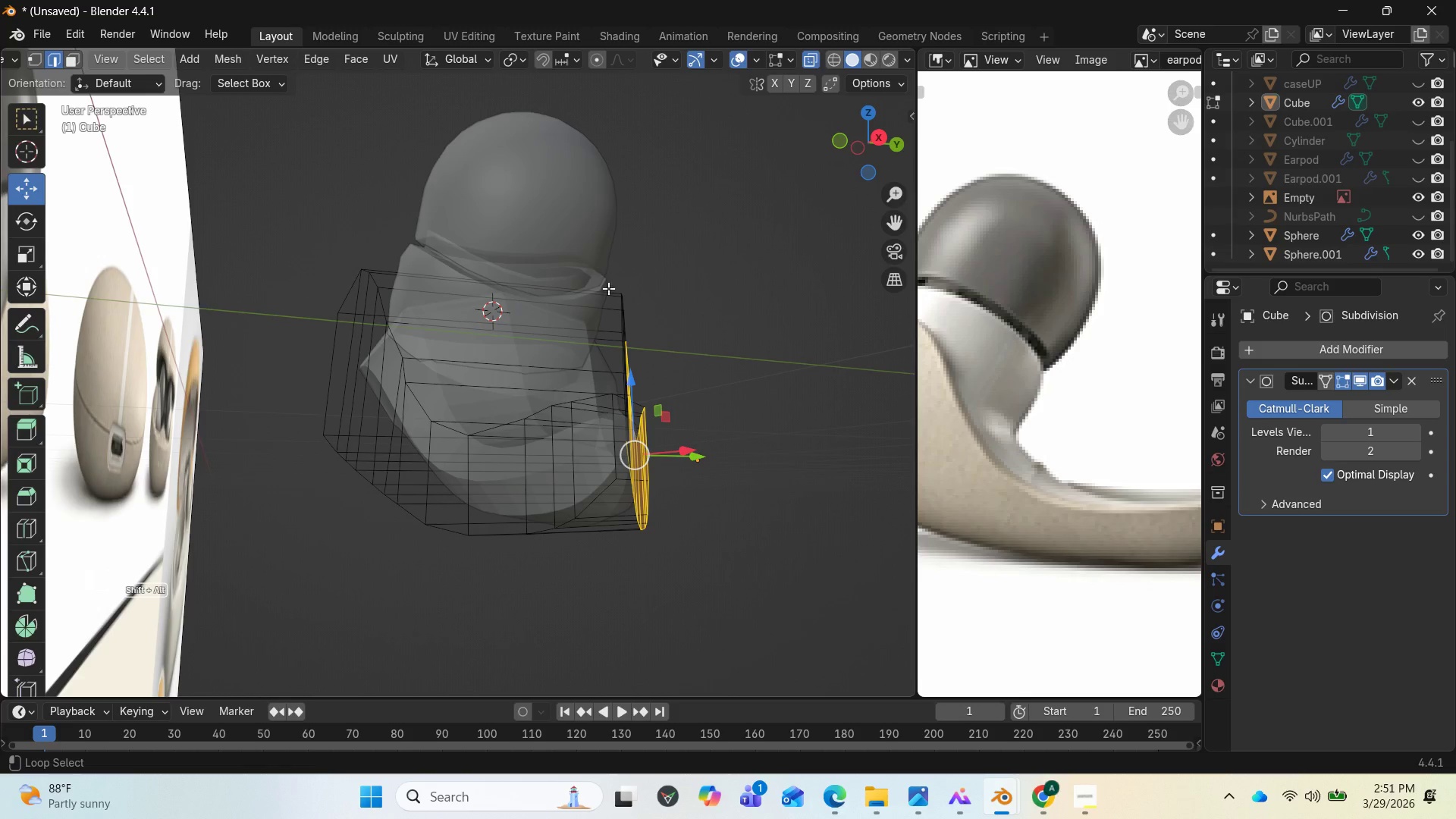 
hold_key(key=AltLeft, duration=0.62)
left_click_drag(start_coordinate=[599, 249], to_coordinate=[664, 373])
 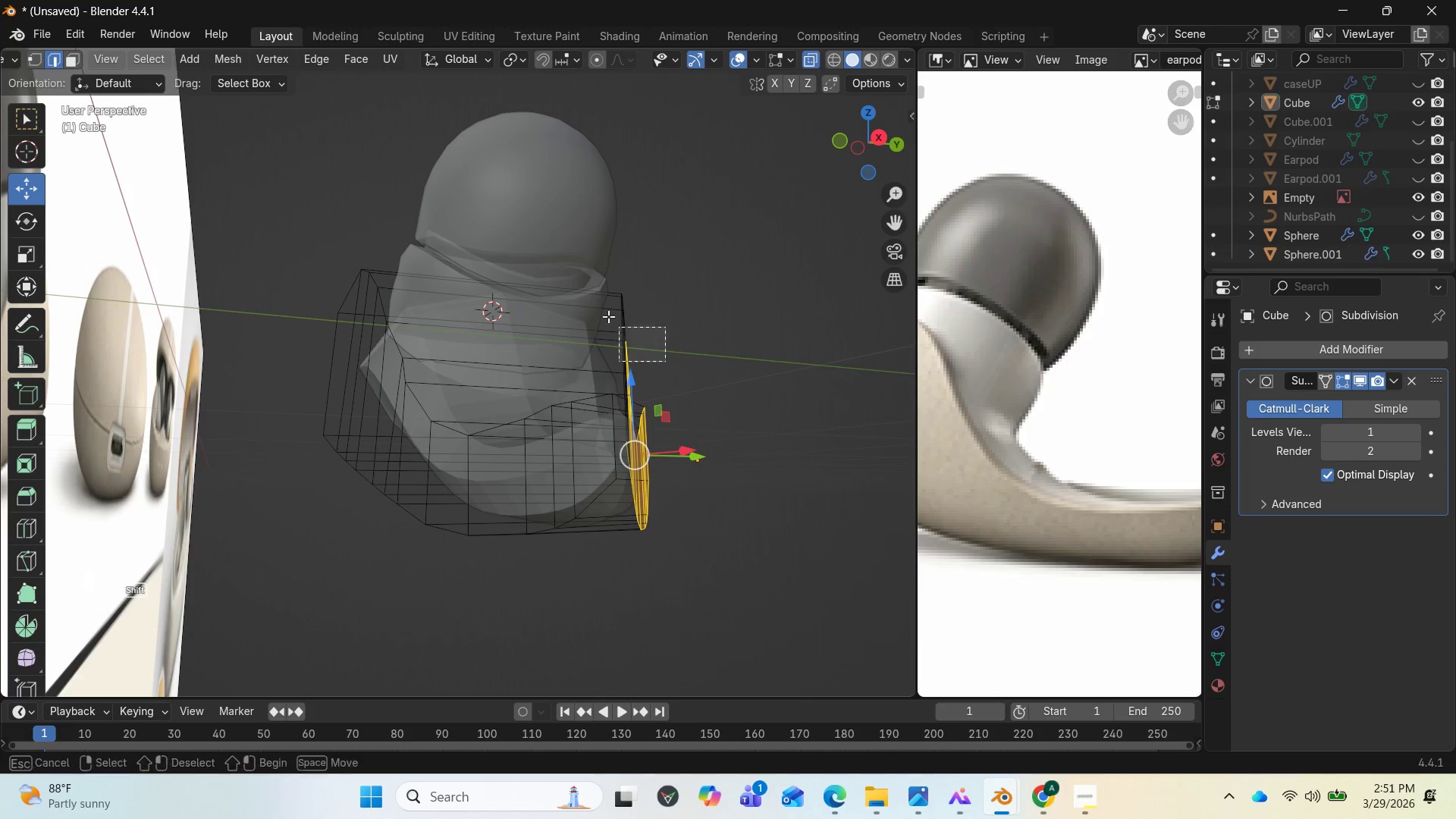 
left_click_drag(start_coordinate=[665, 361], to_coordinate=[574, 251])
 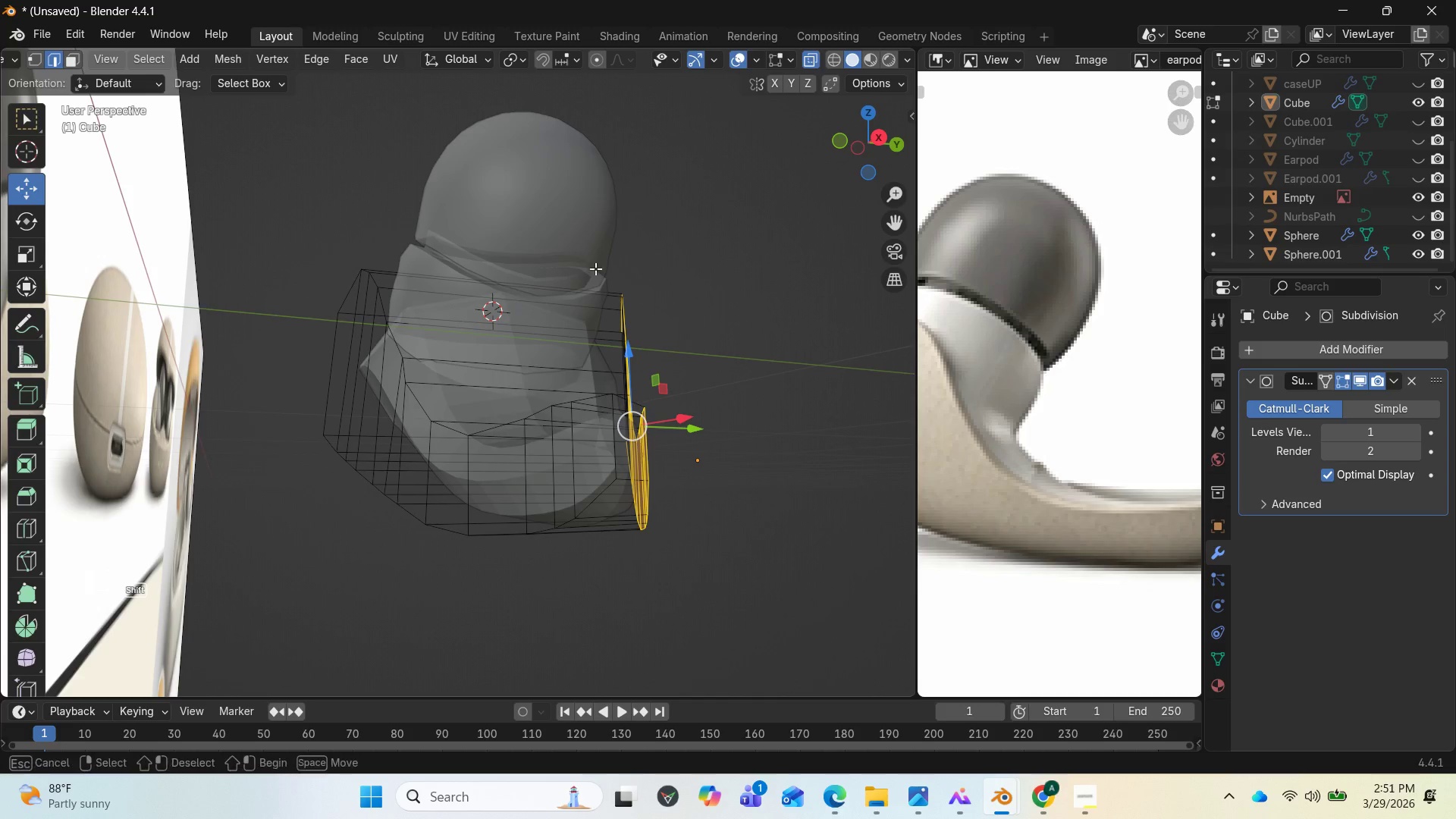 
left_click_drag(start_coordinate=[592, 252], to_coordinate=[755, 585])
 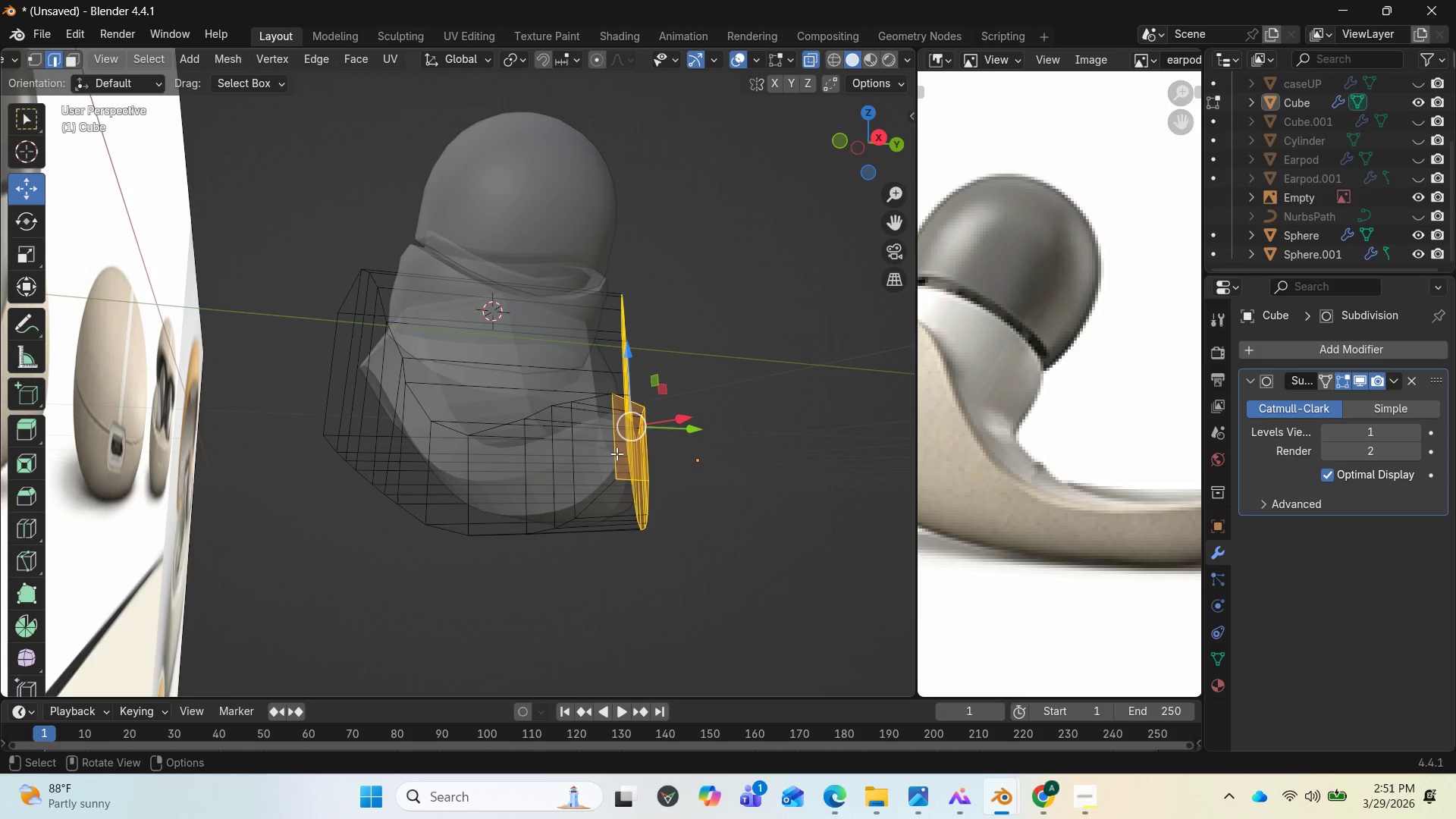 
hold_key(key=ShiftLeft, duration=1.47)
 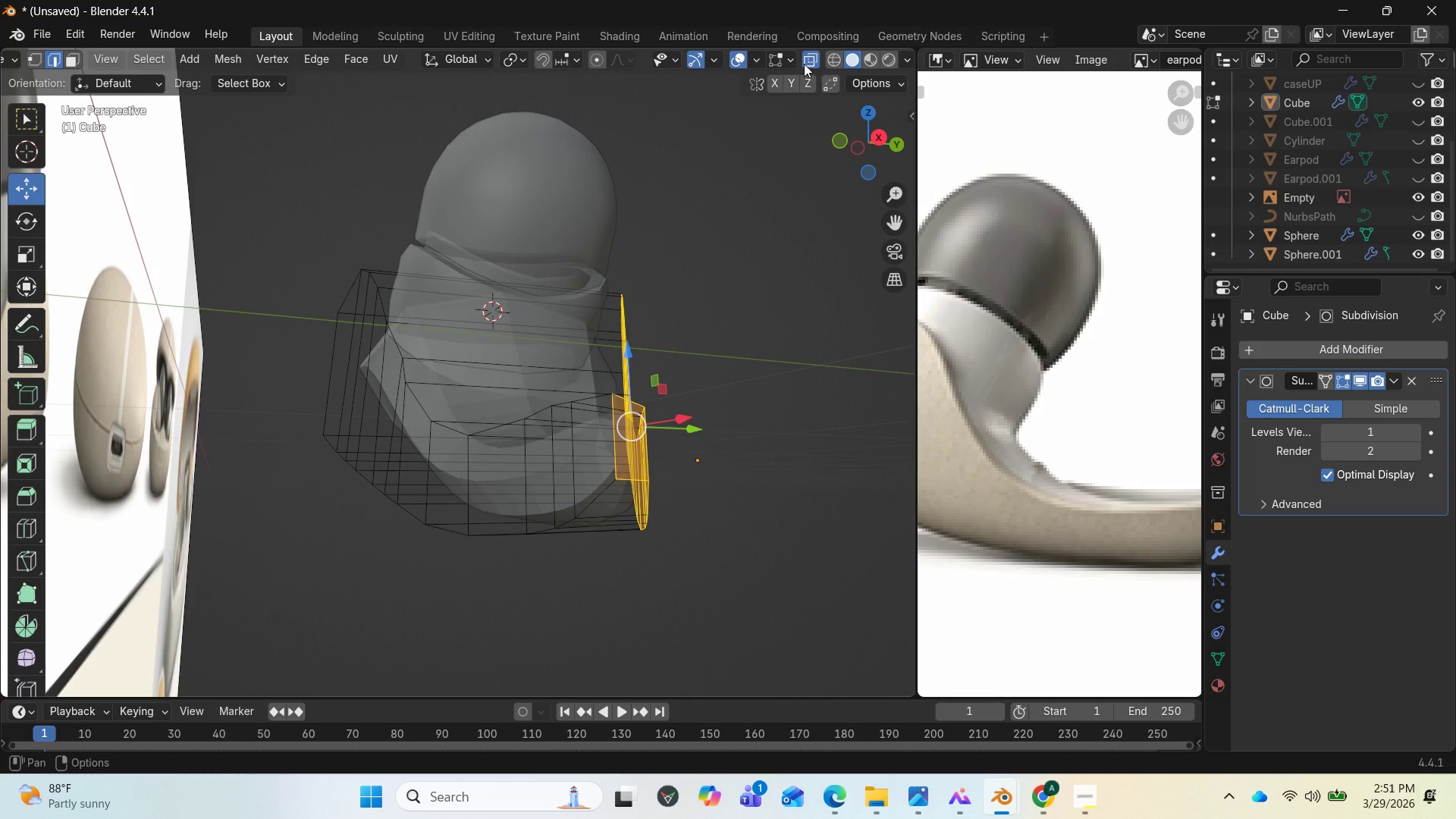 
left_click([805, 61])
 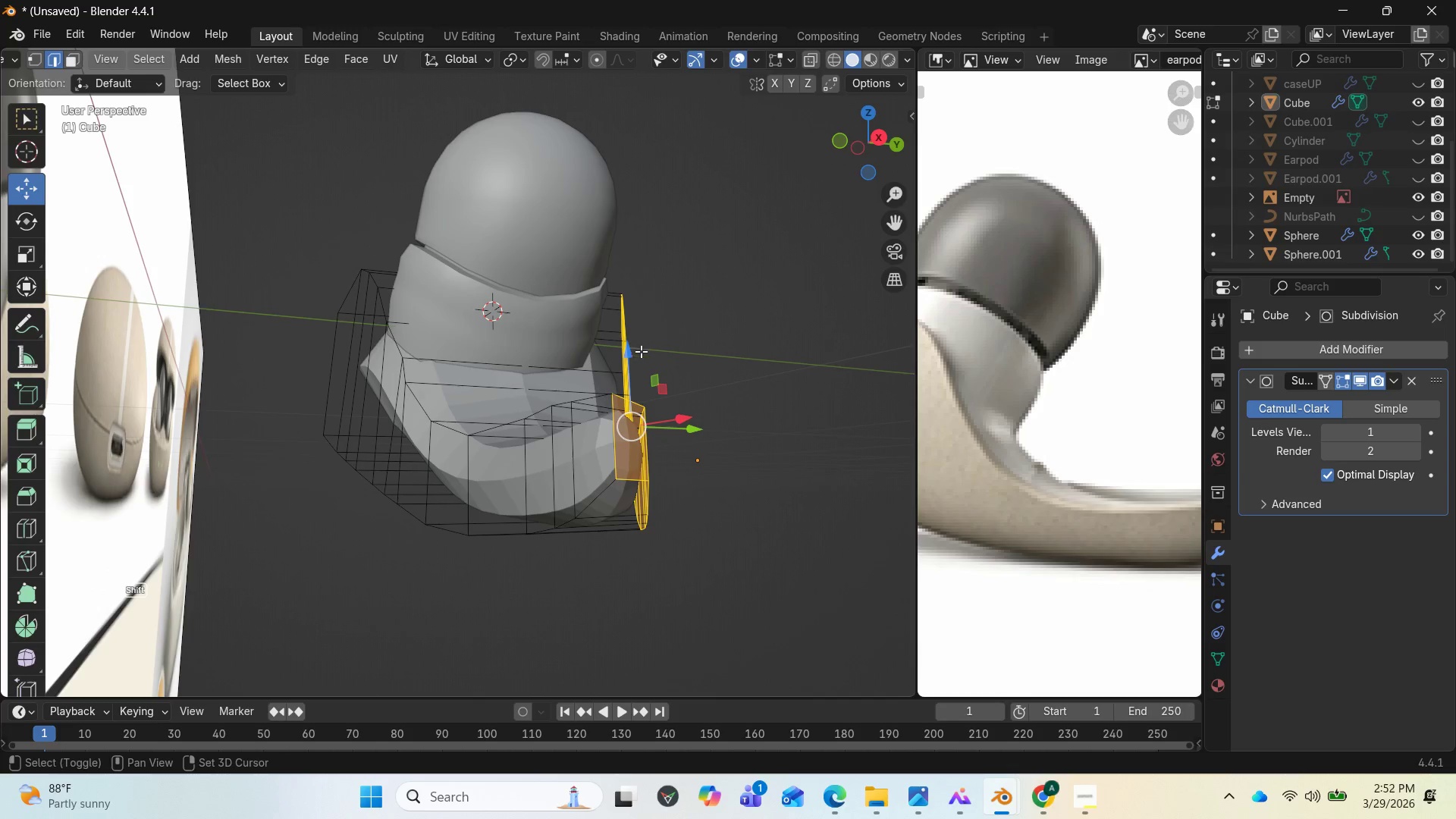 
hold_key(key=ShiftLeft, duration=1.47)
left_click([620, 447])
 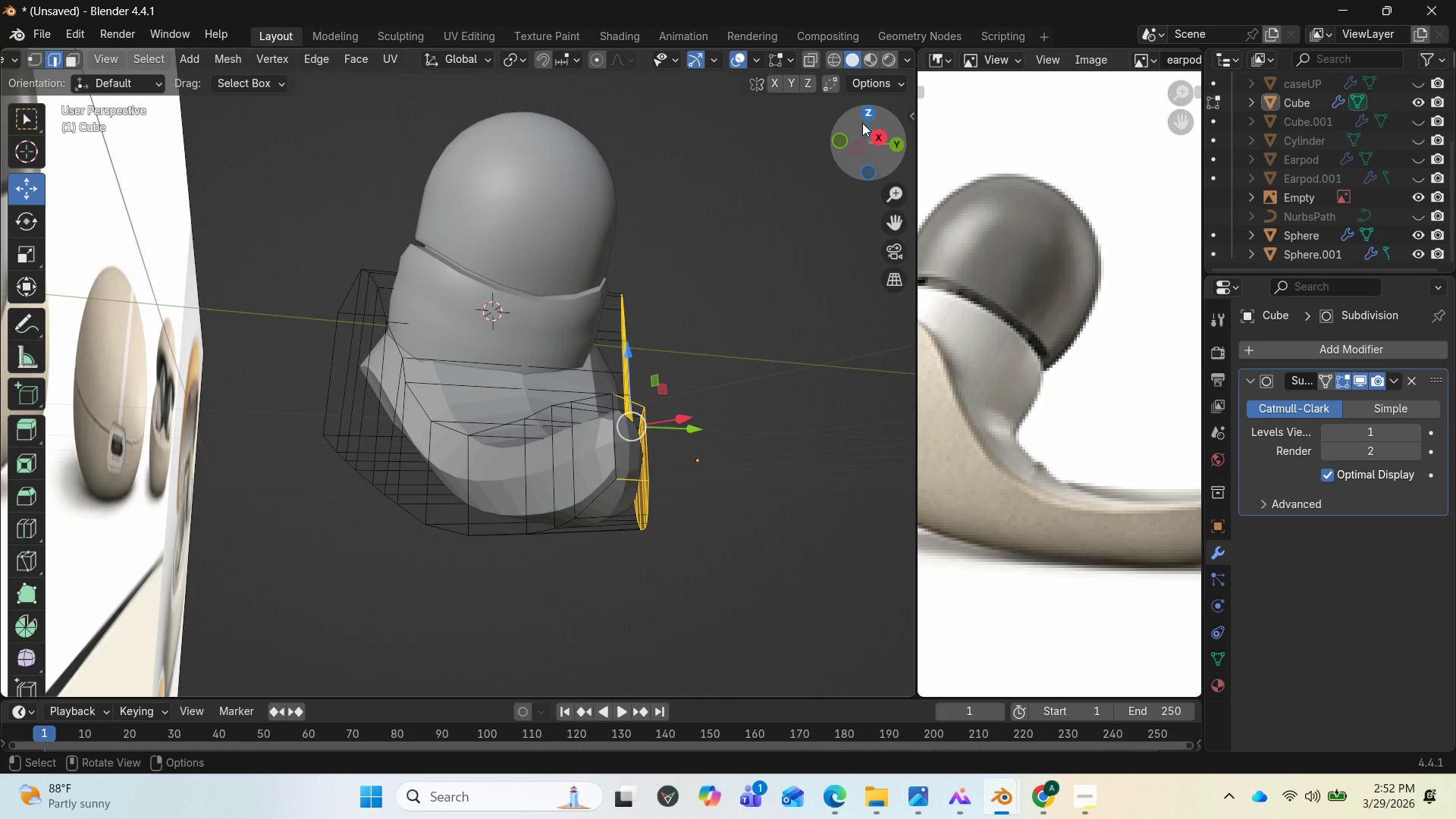 
left_click_drag(start_coordinate=[862, 123], to_coordinate=[801, 152])
 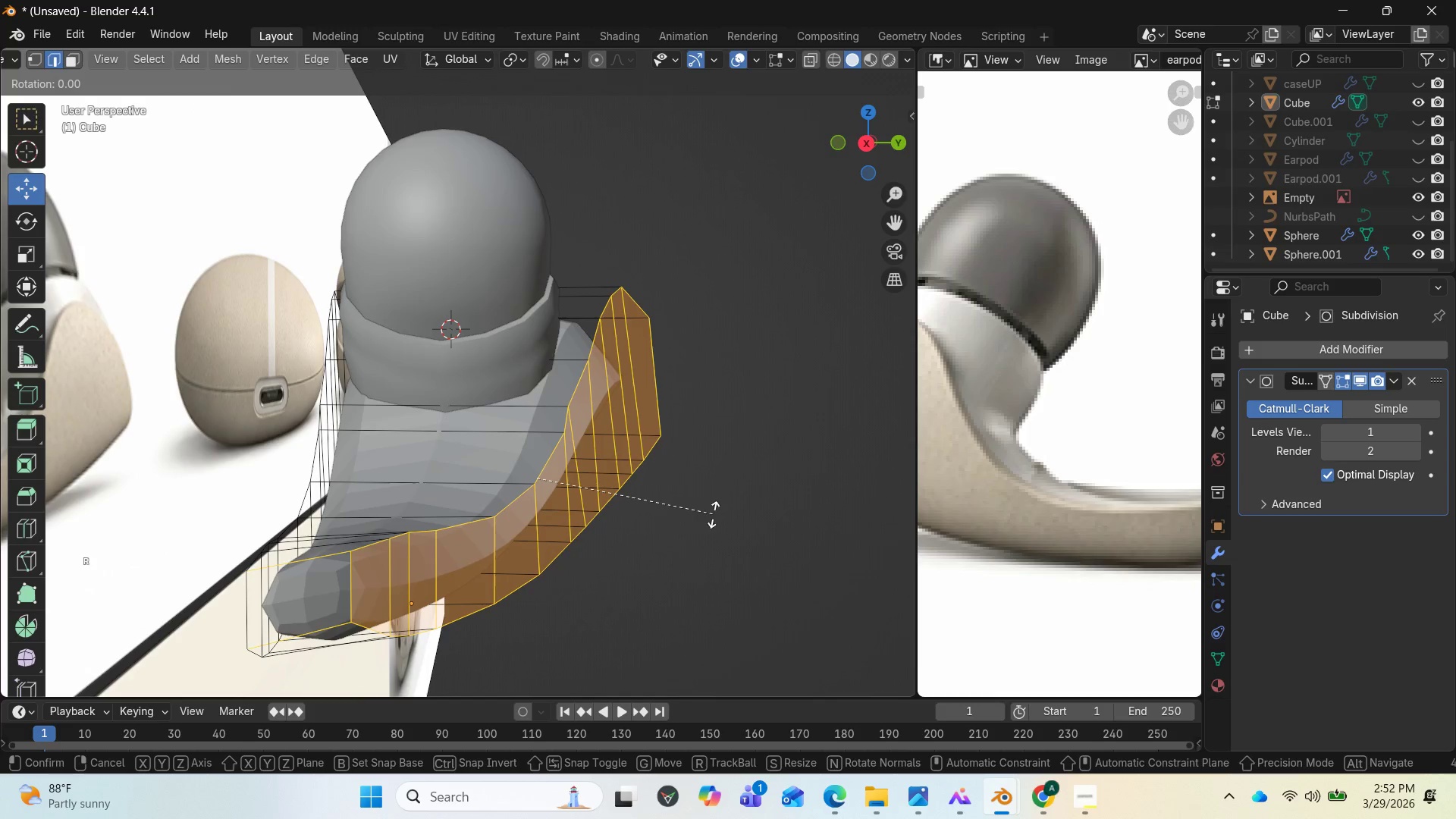 
type(rz)
 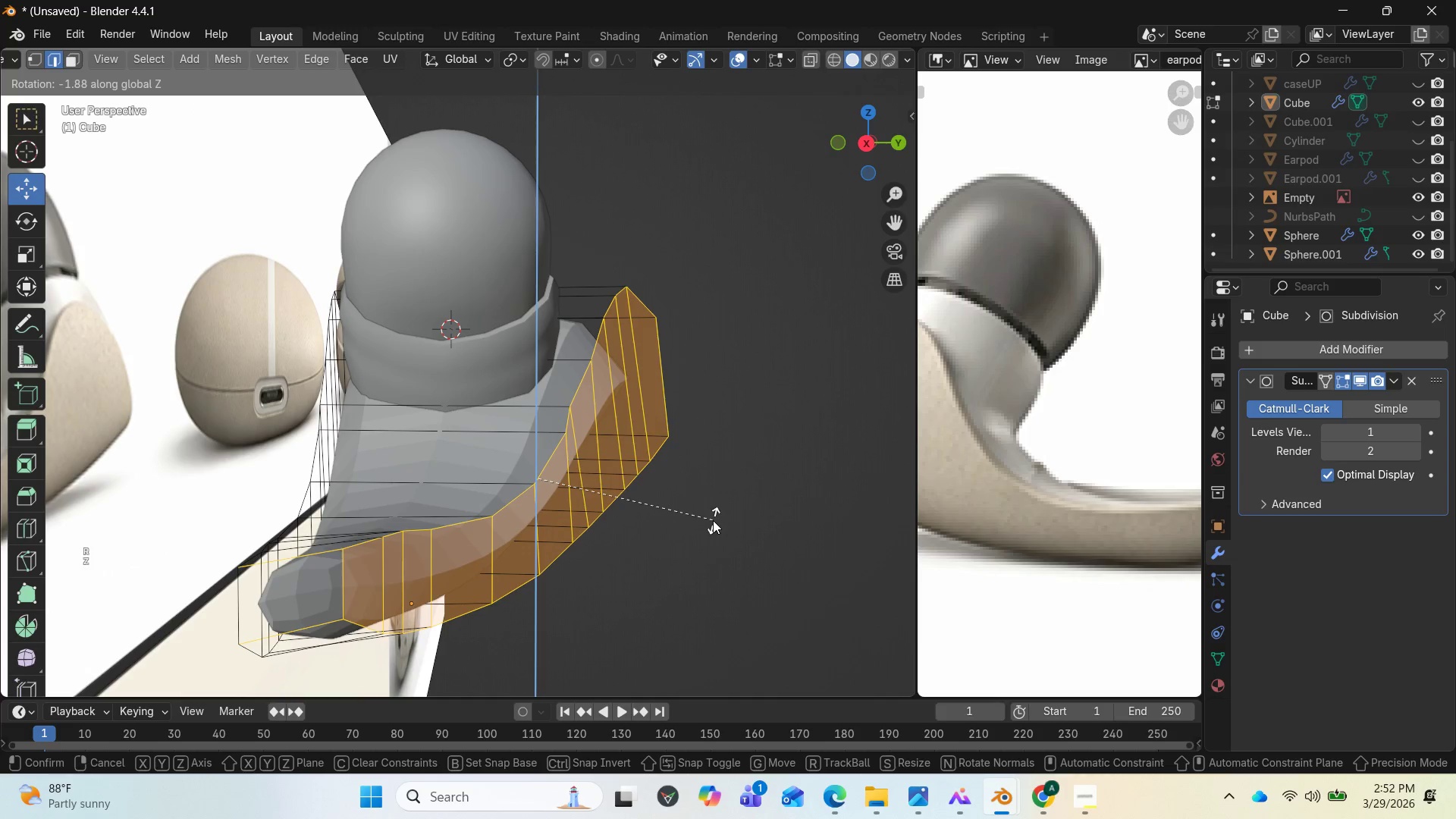 
type(rzz)
 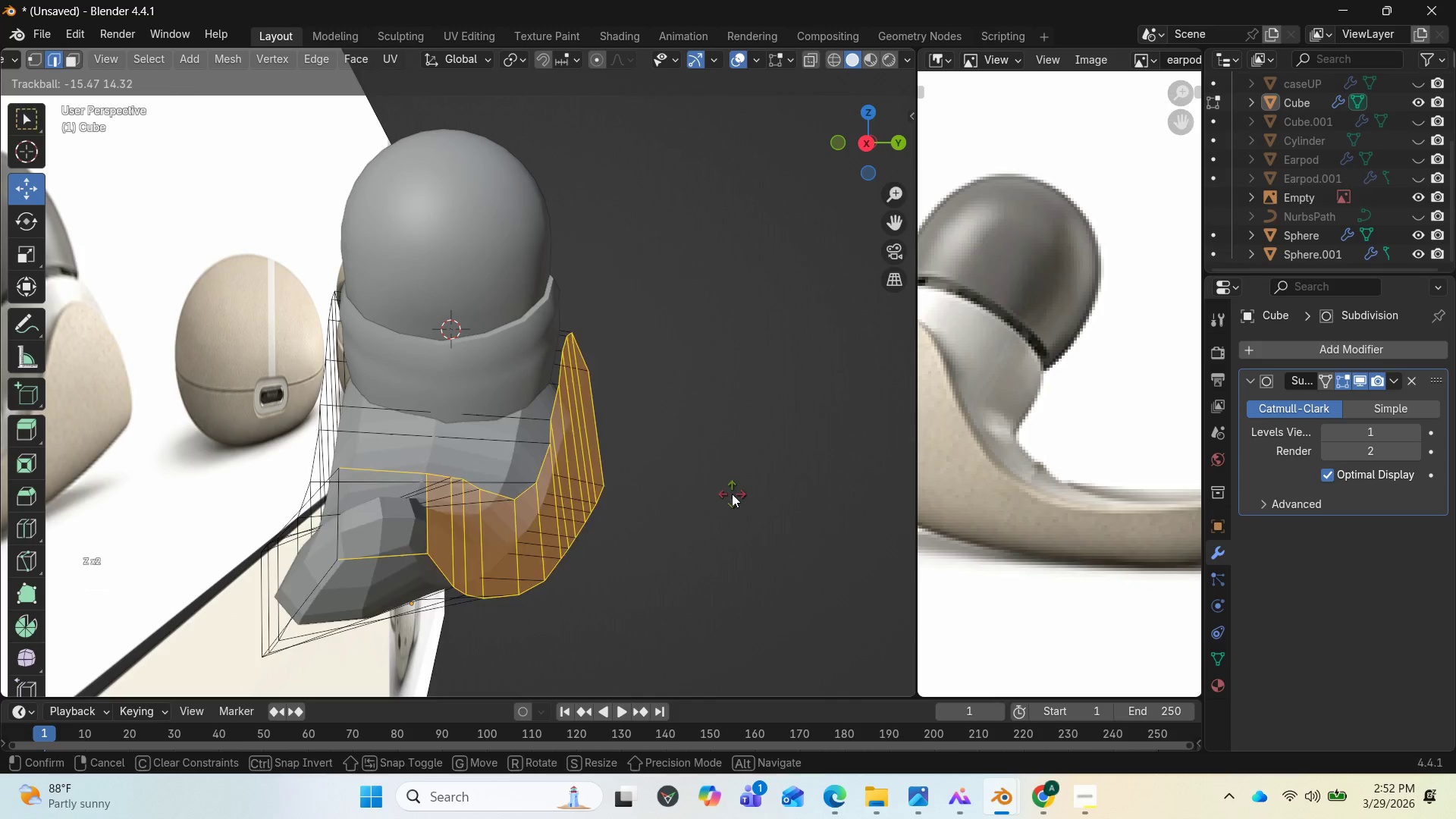 
right_click([732, 494])
 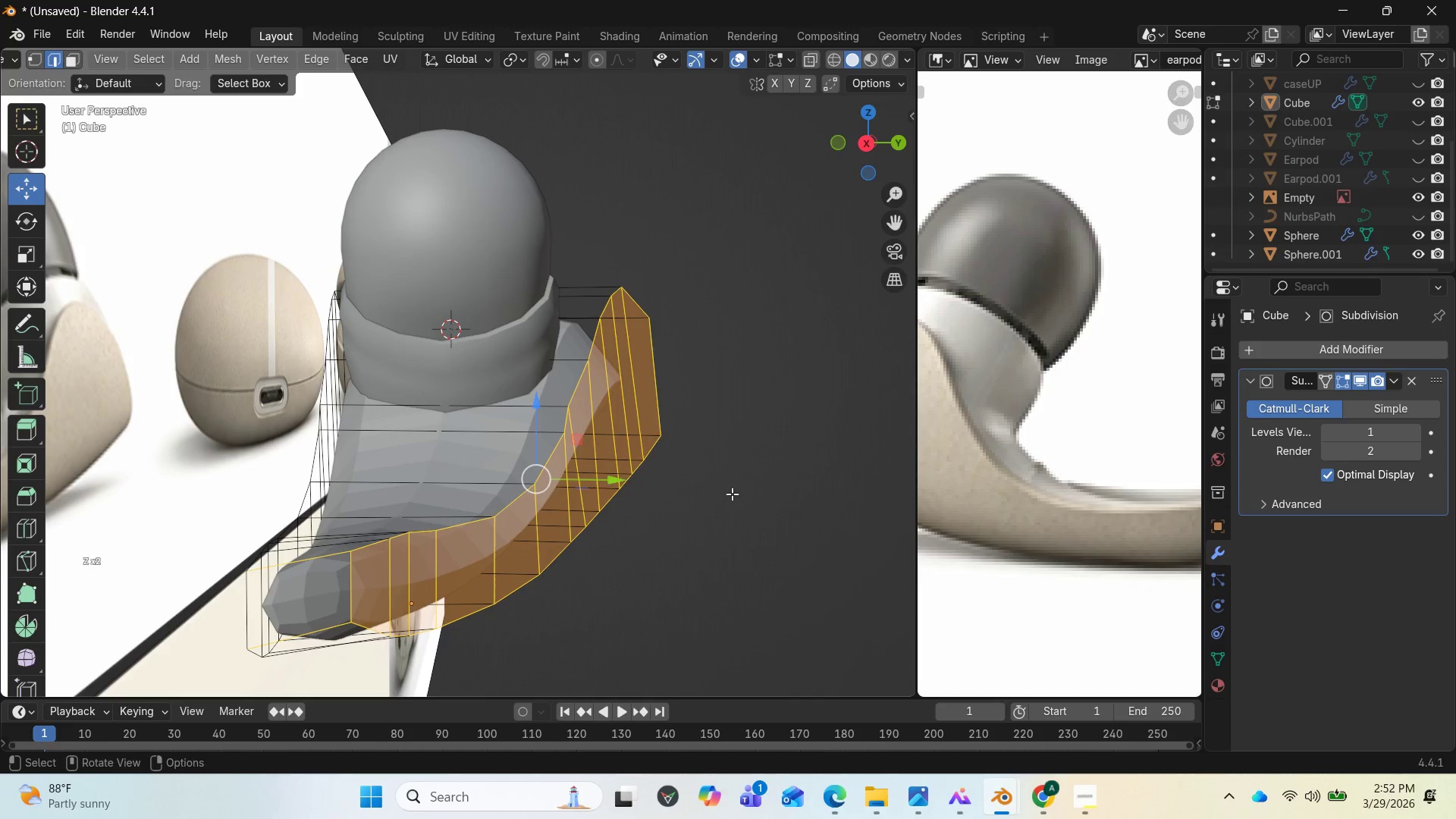 
type(rz)
 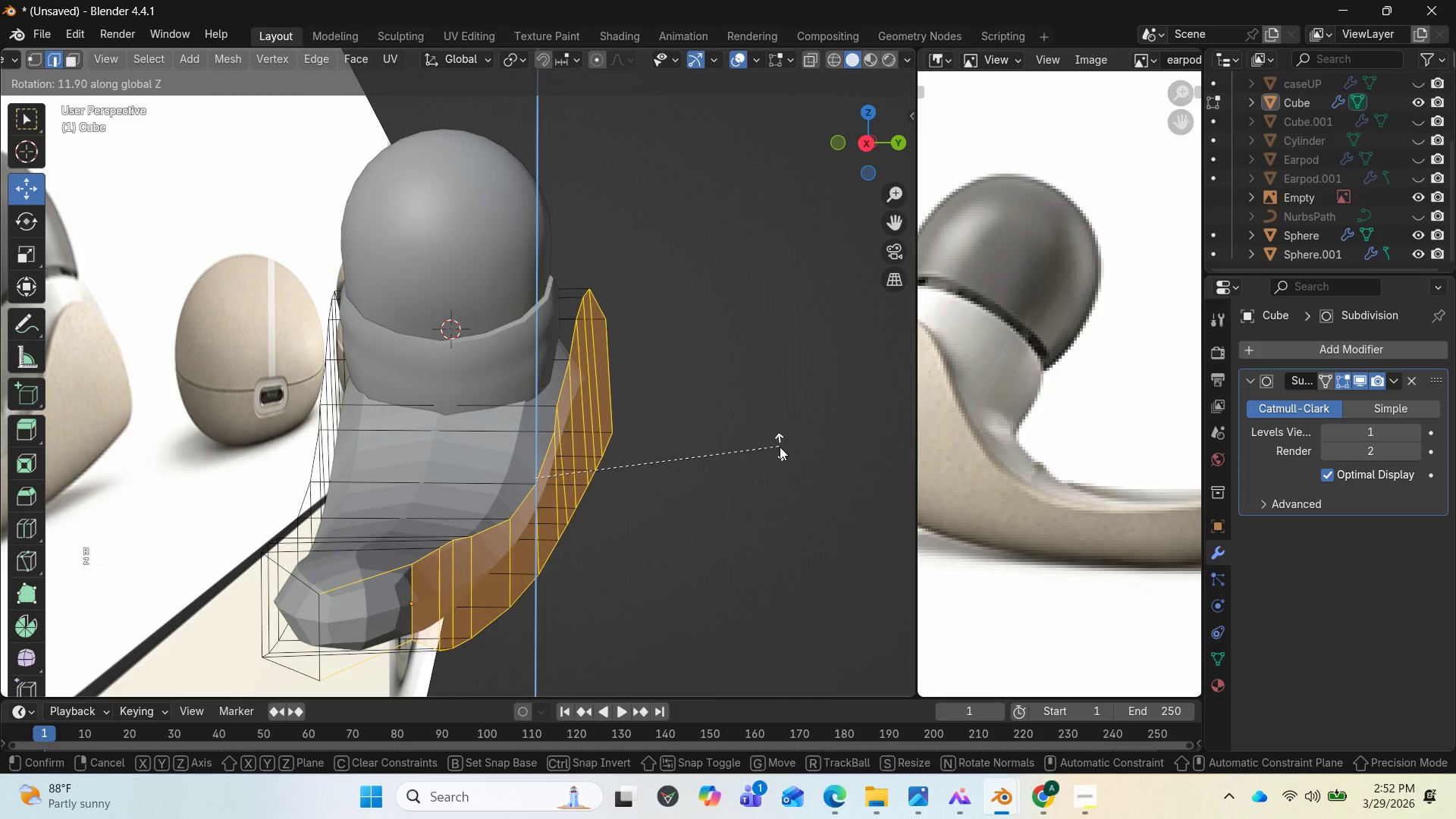 
left_click([779, 447])
 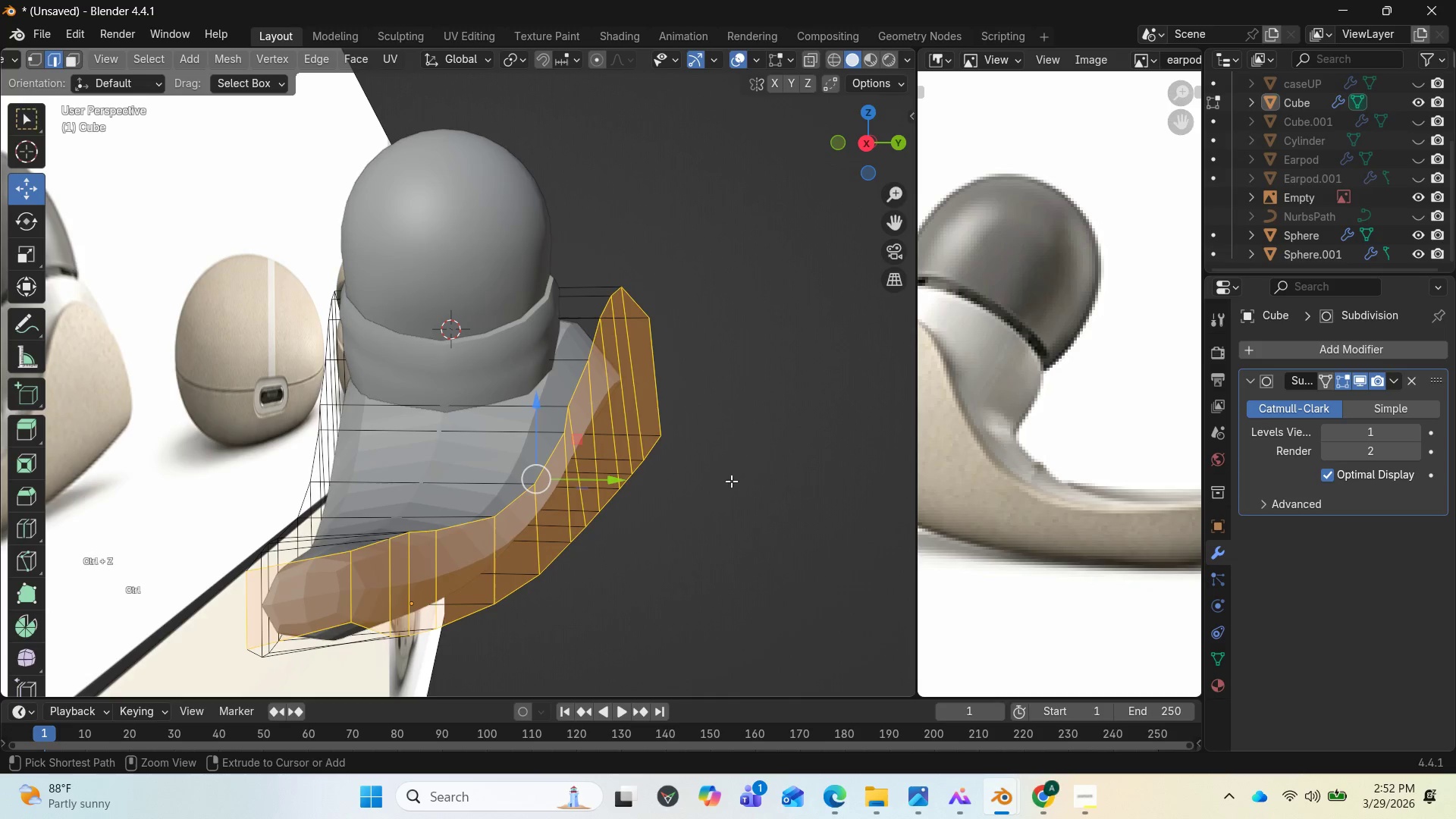 
key(Control+Z)
 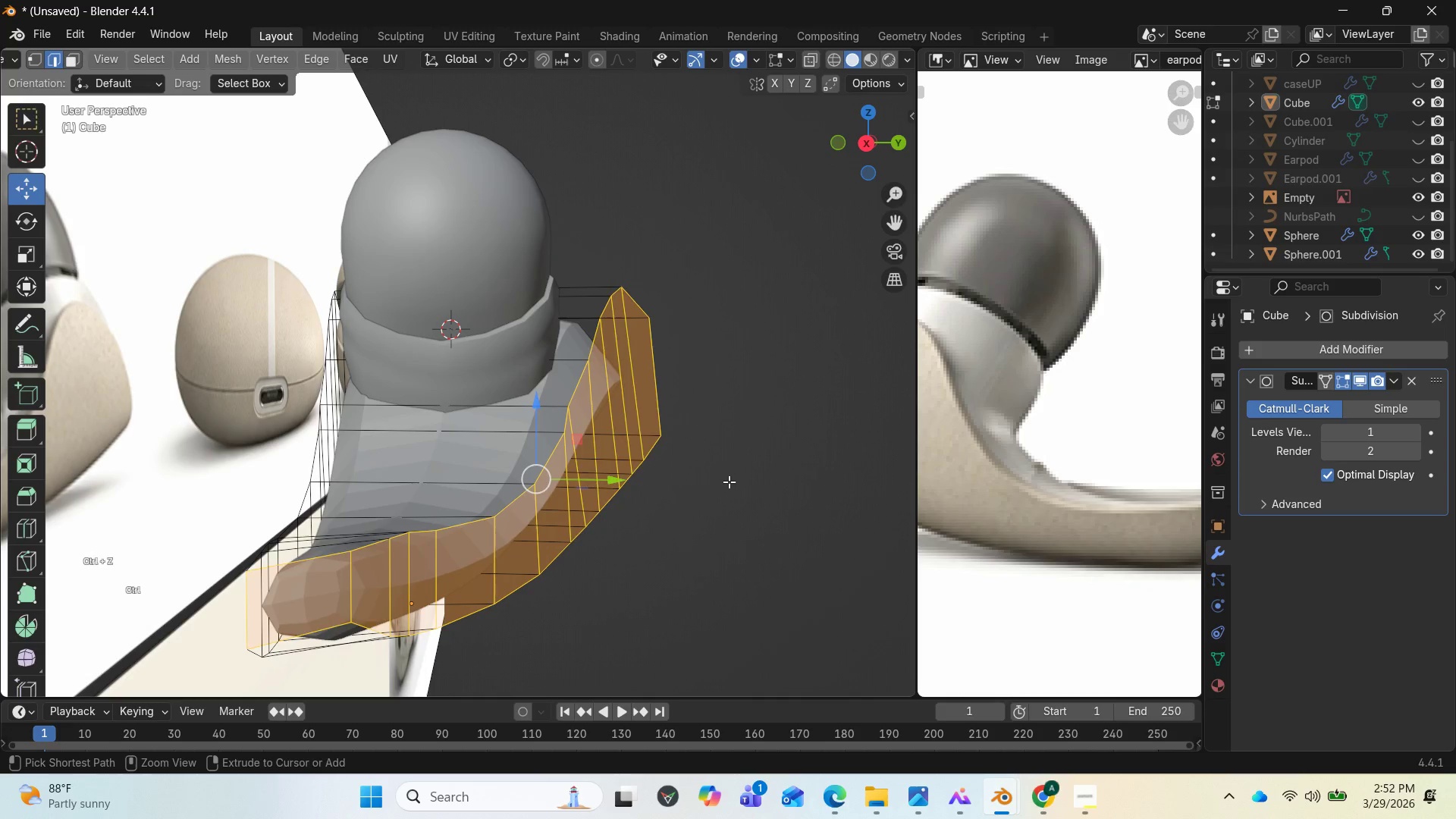 
key(Control+Z)
 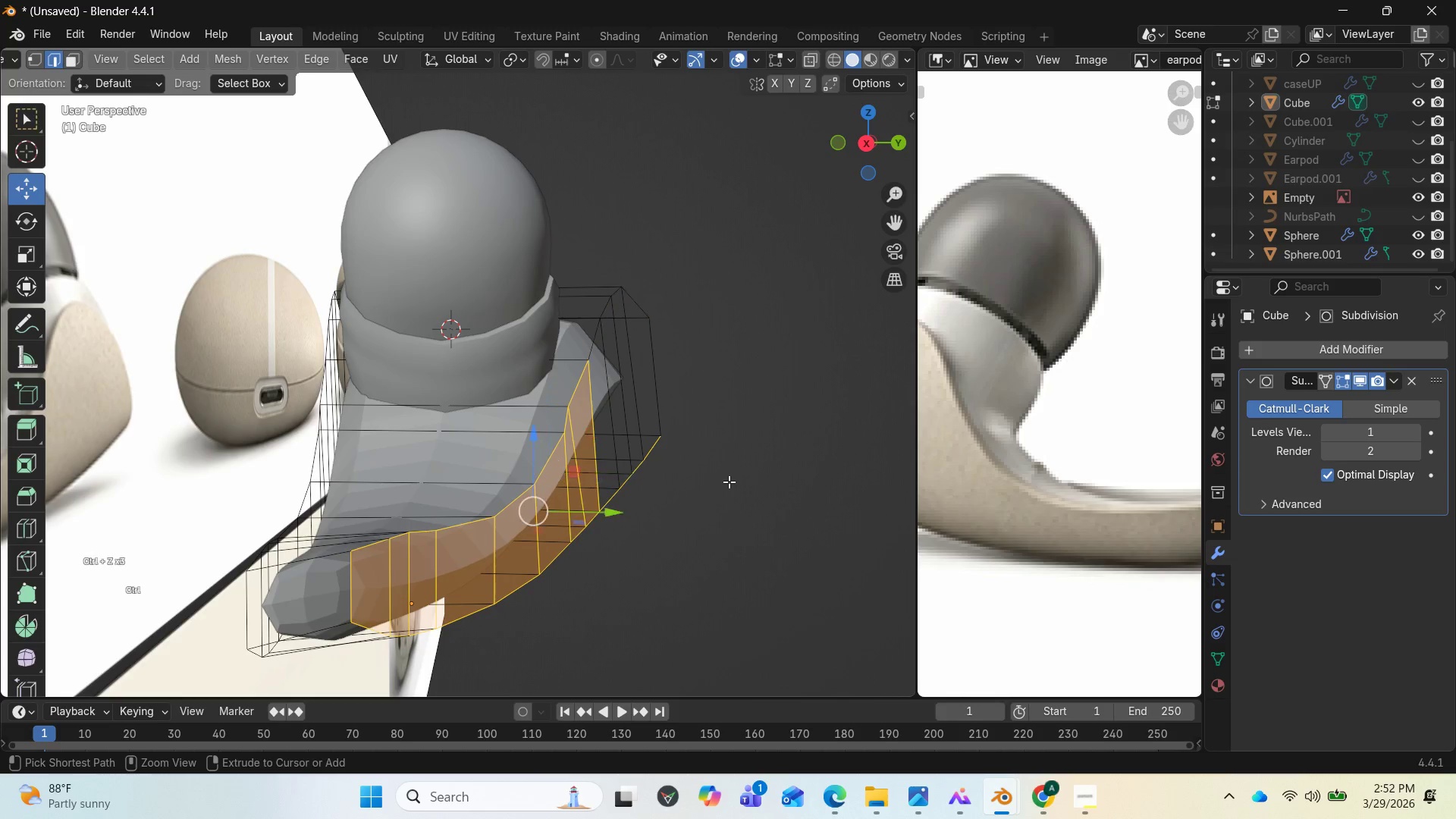 
key(Control+Z)
 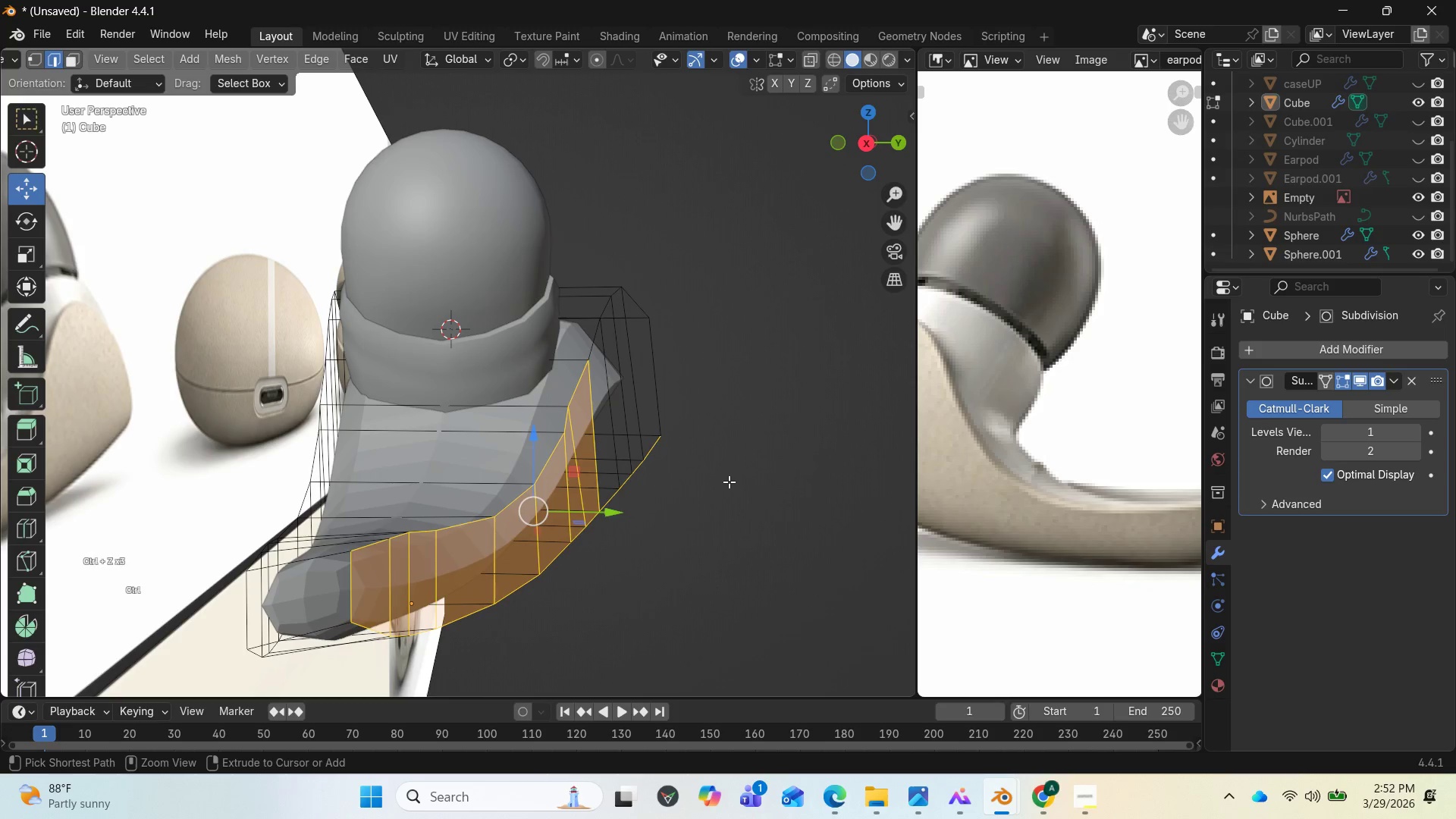 
key(Control+Z)
 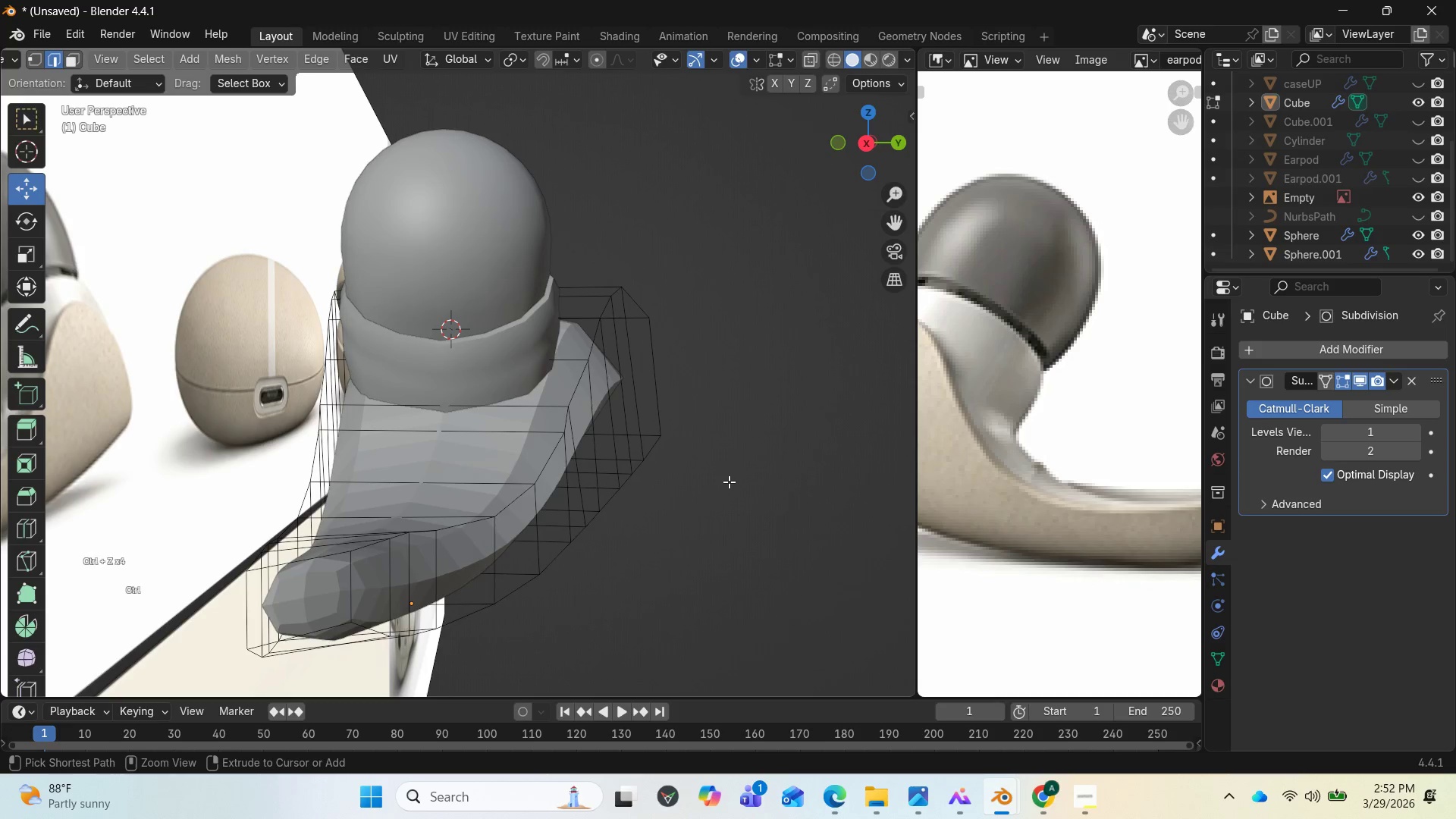 
key(Control+Z)
 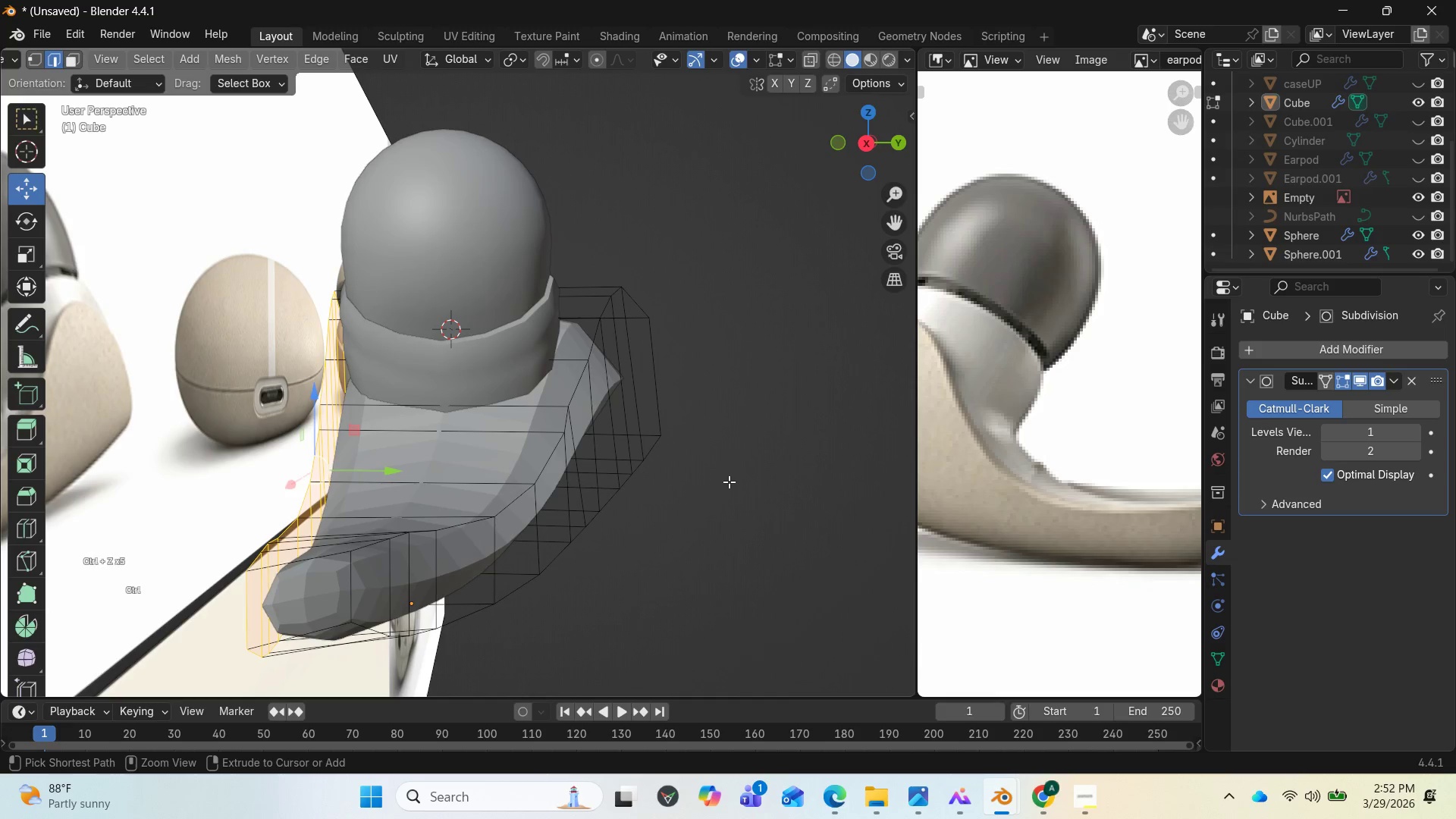 
key(Control+Z)
 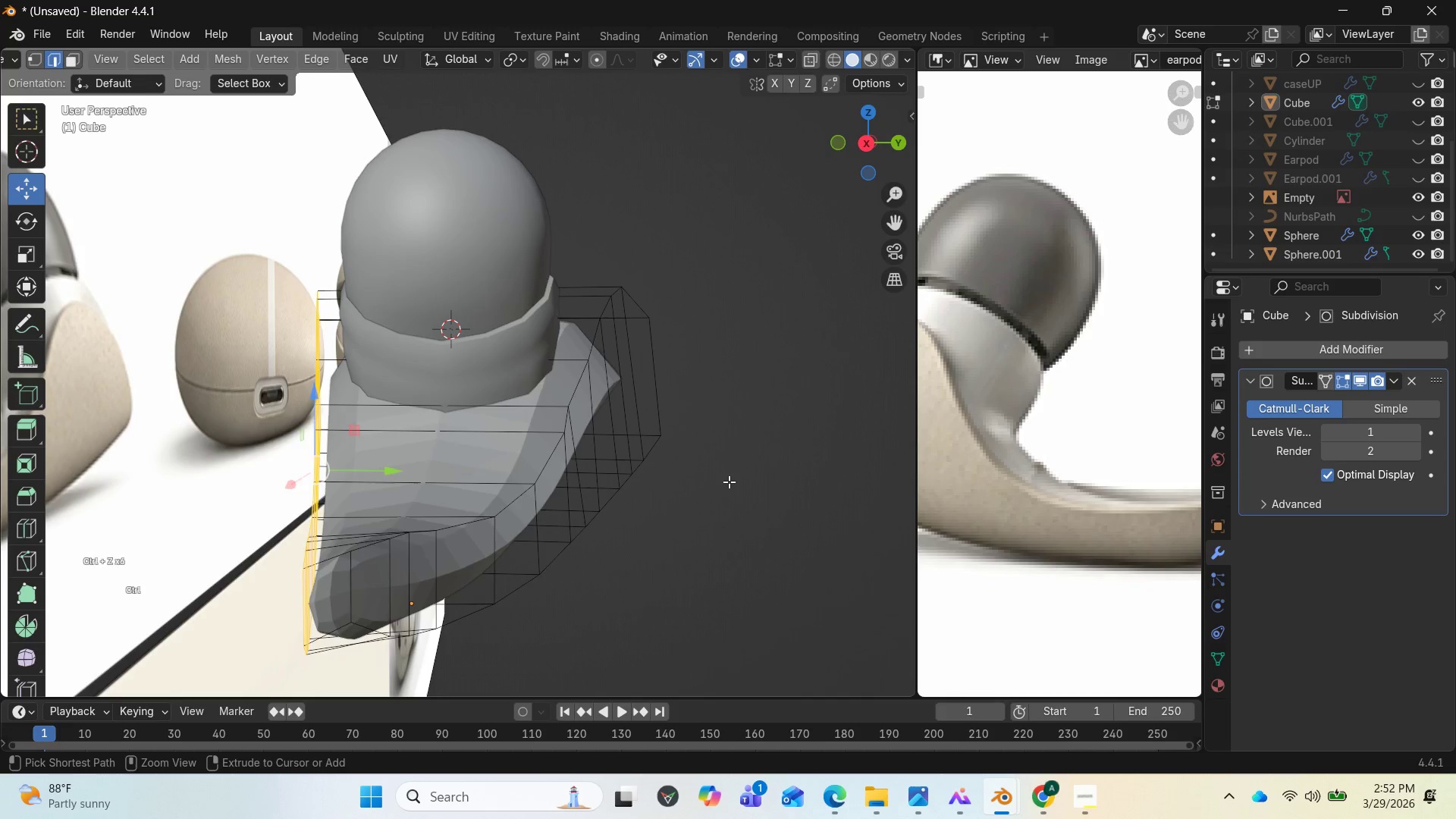 
key(Control+Z)
 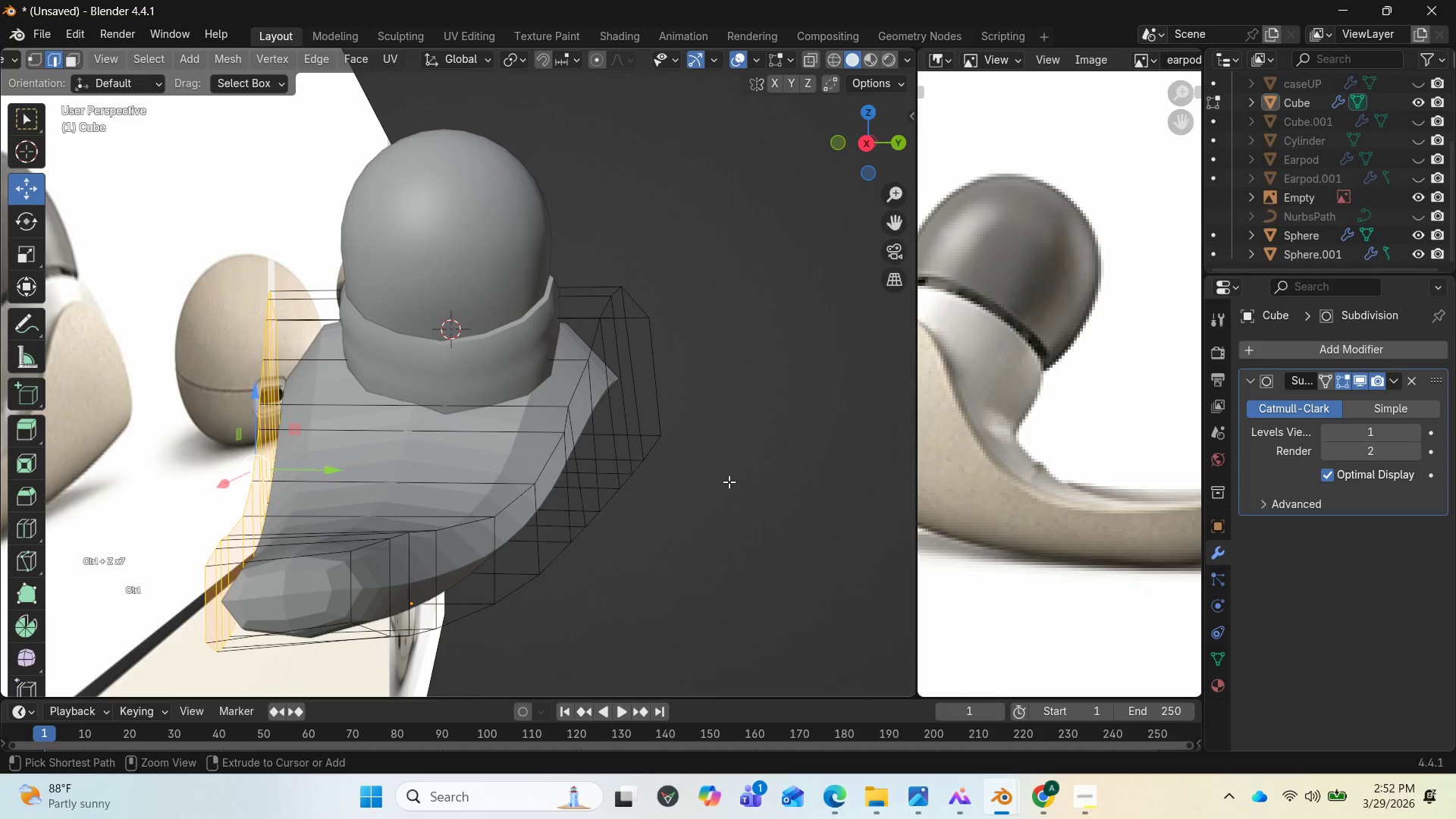 
key(Control+Z)
 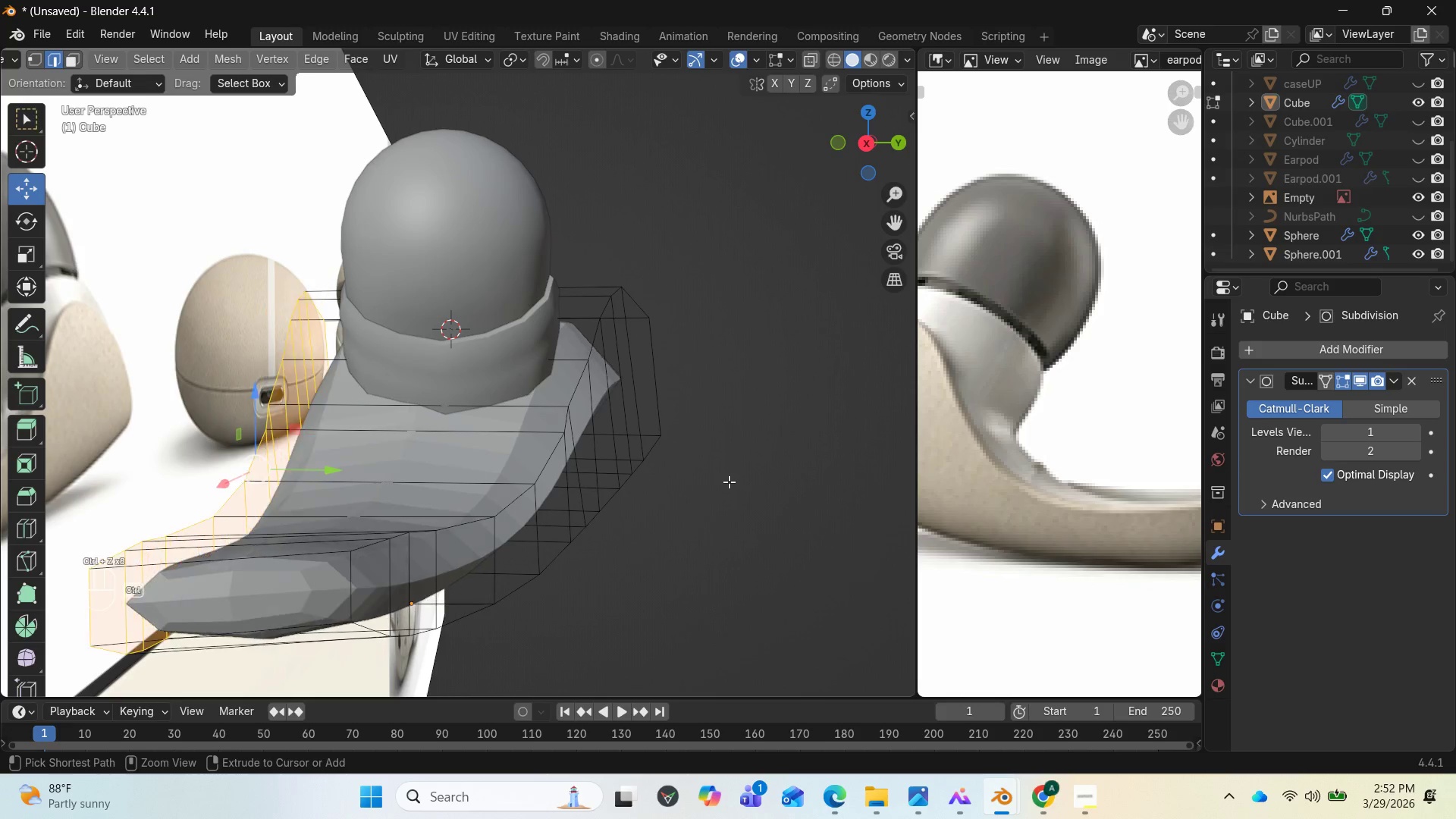 
key(Control+Z)
 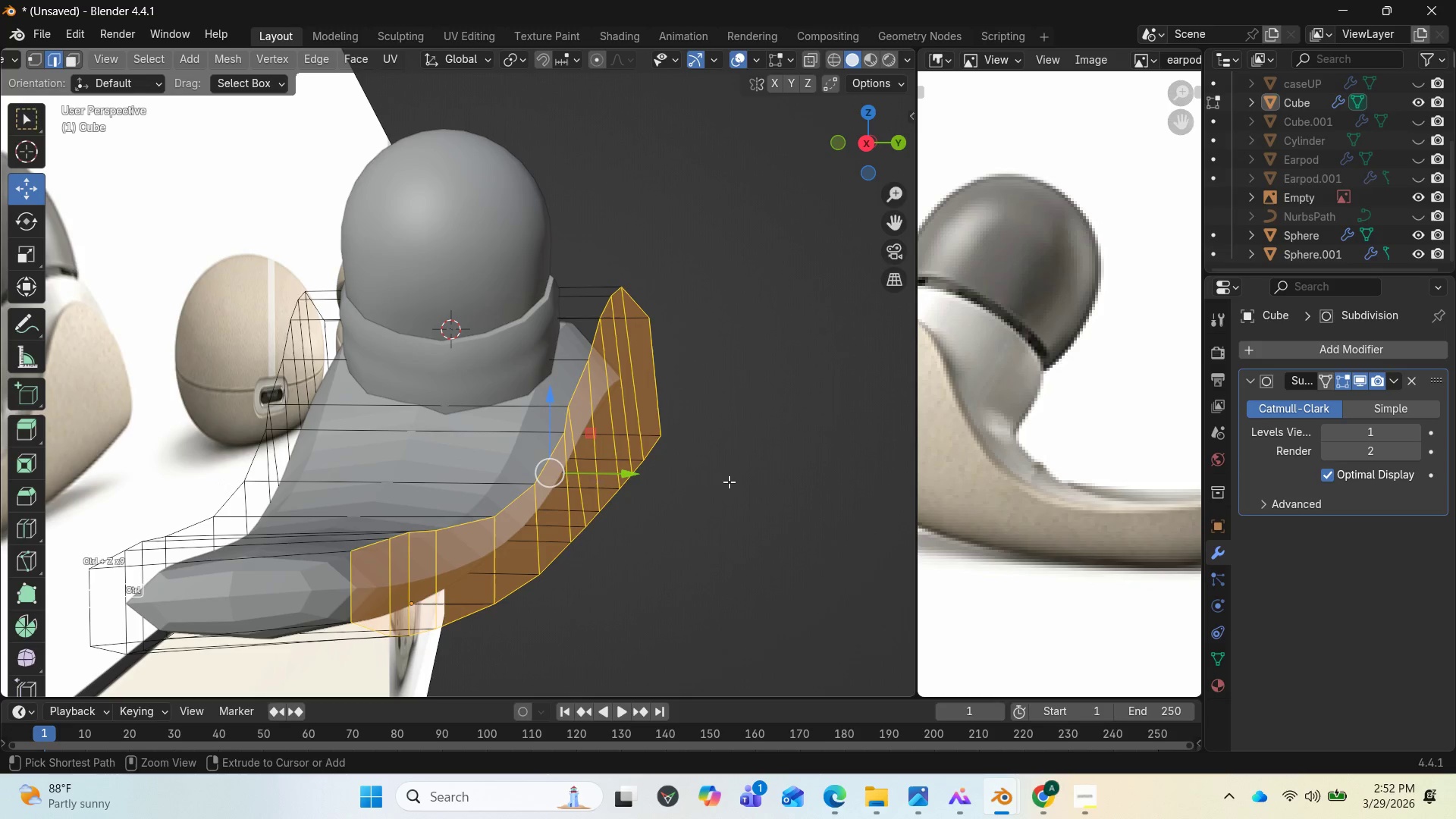 
key(Control+Z)
 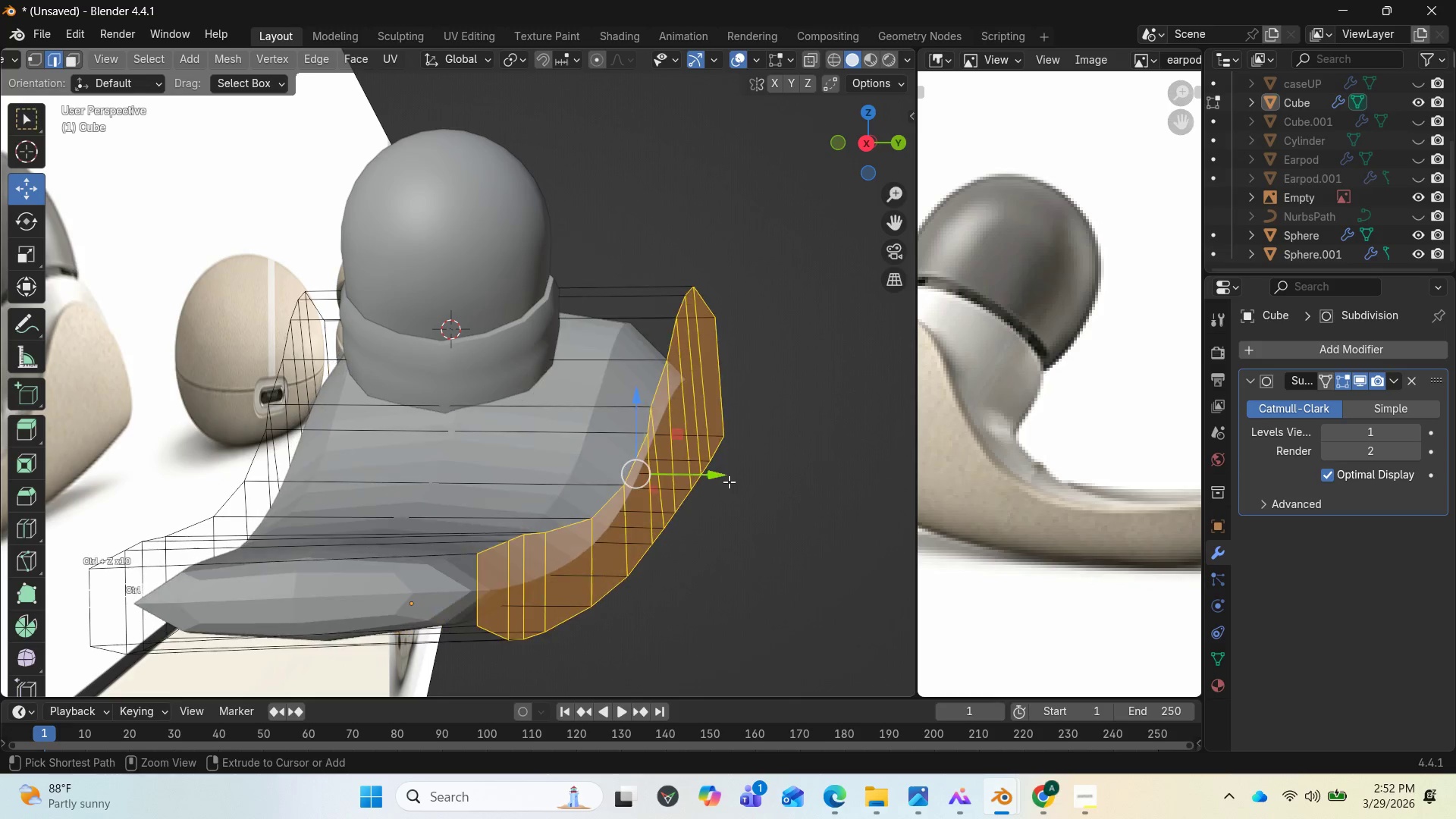 
key(Control+Z)
 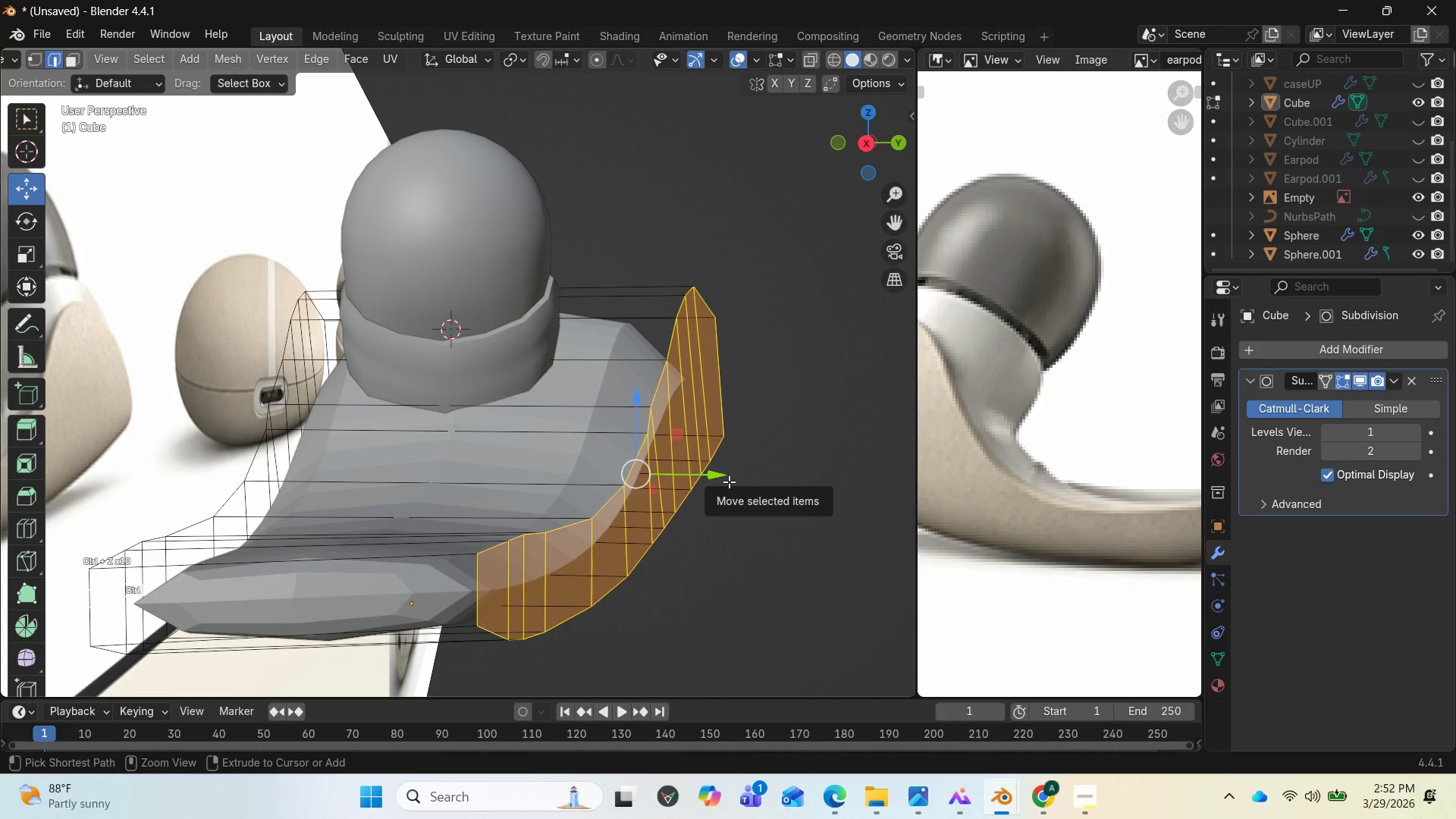 
key(Control+Z)
 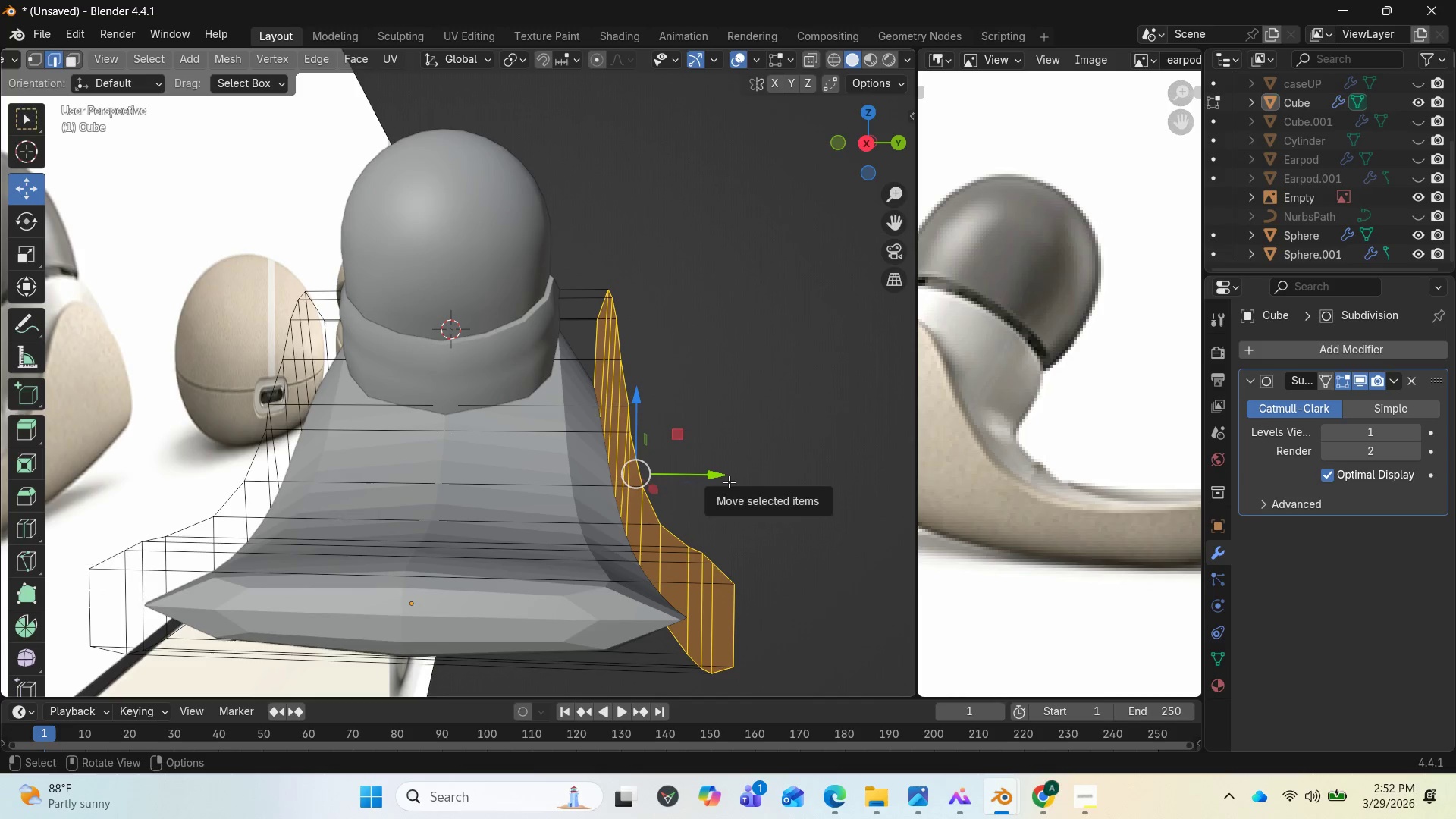 
scroll: coordinate [705, 514], scroll_direction: down, amount: 3.0
 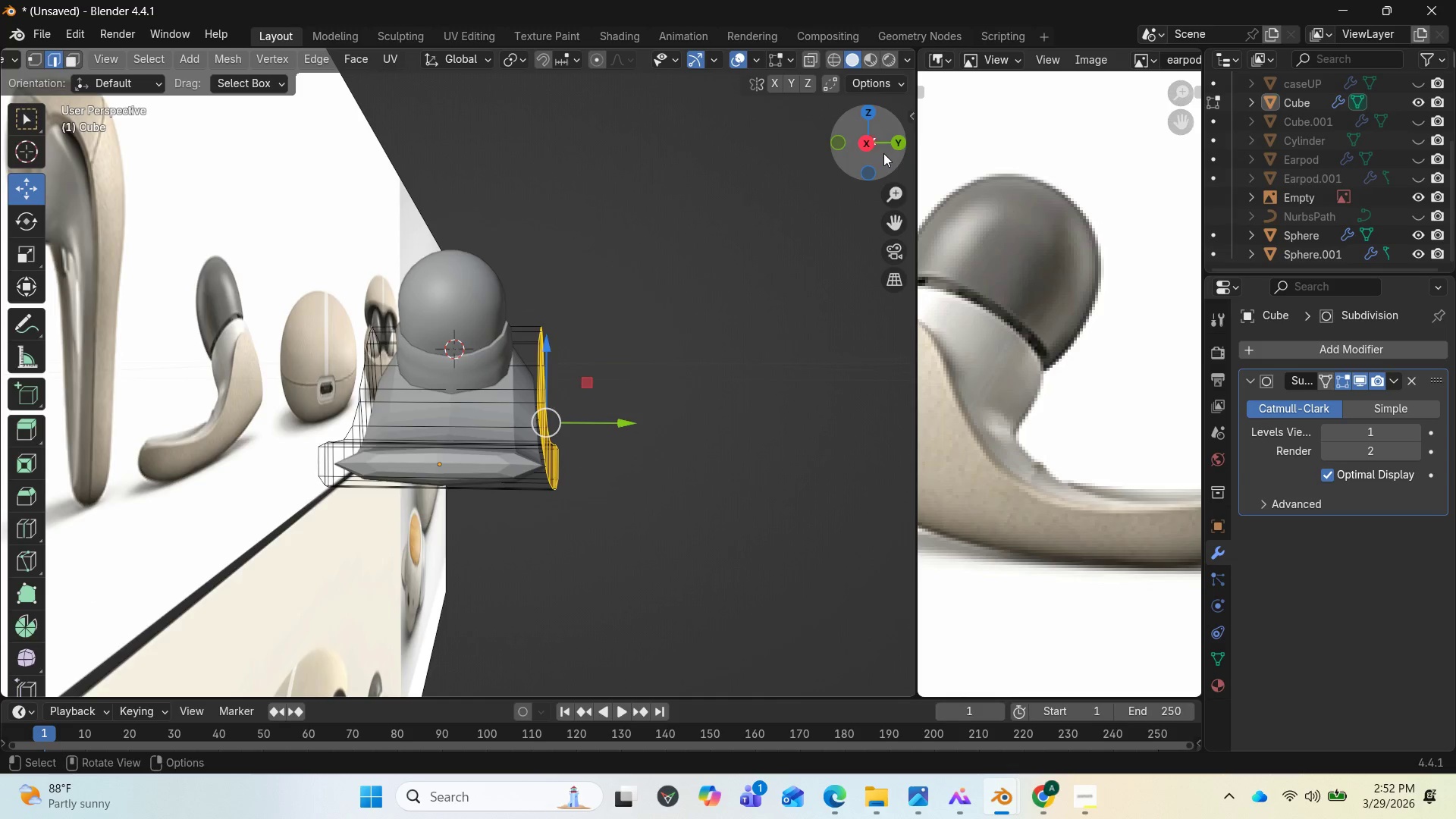 
left_click_drag(start_coordinate=[885, 154], to_coordinate=[915, 203])
 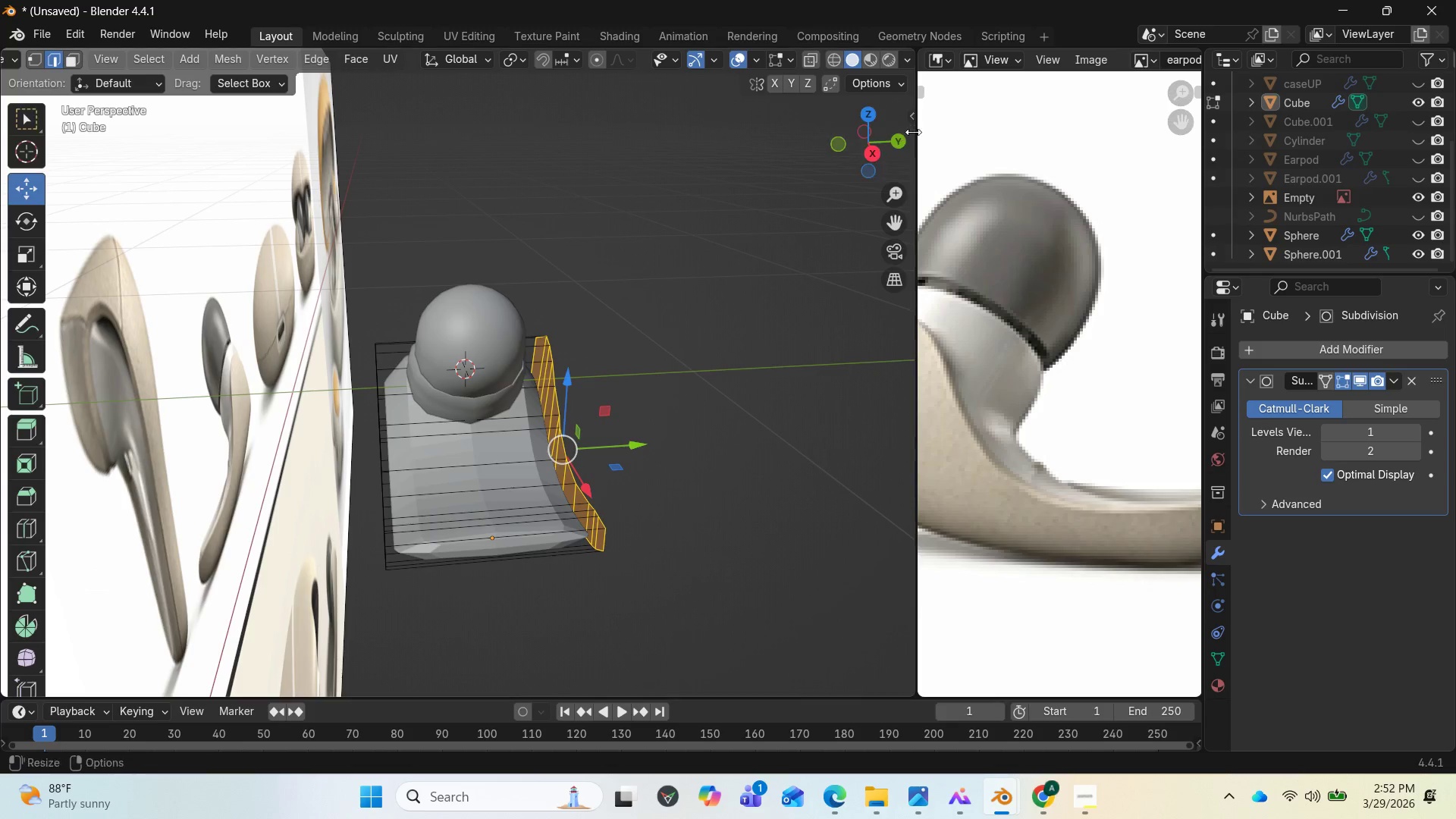 
left_click_drag(start_coordinate=[887, 143], to_coordinate=[10, 130])
 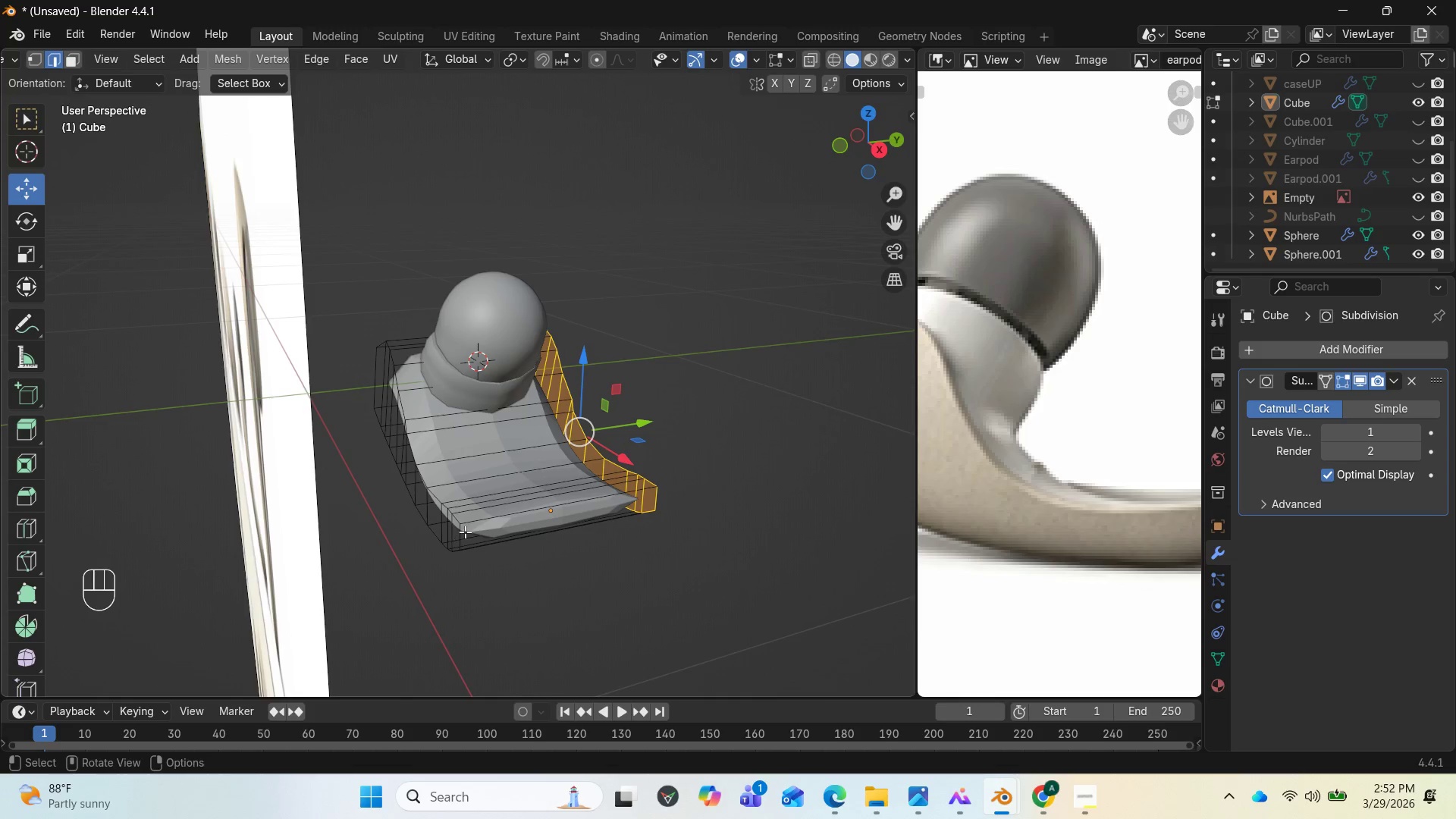 
hold_key(key=AltLeft, duration=1.03)
 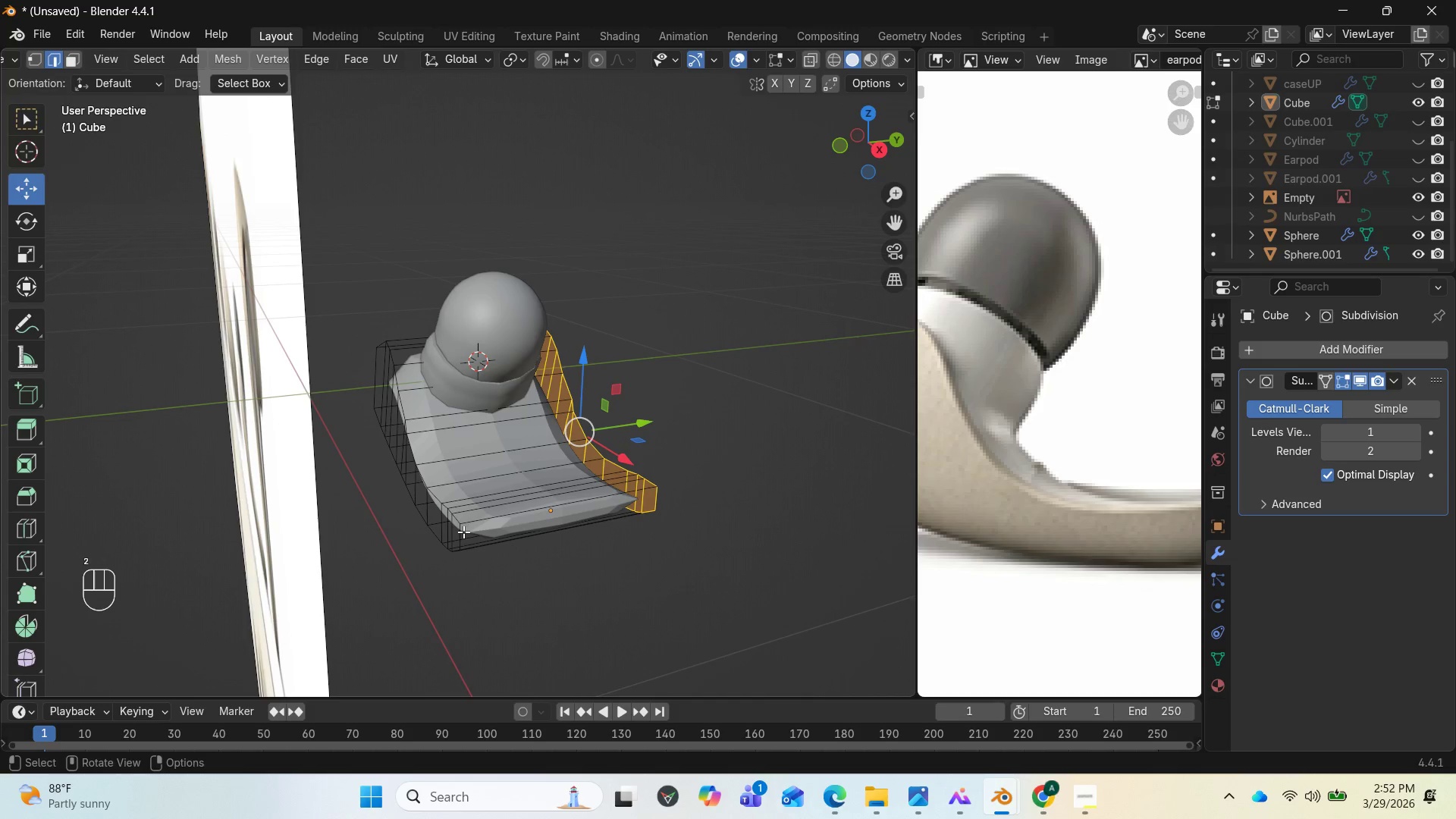 
key(2)
 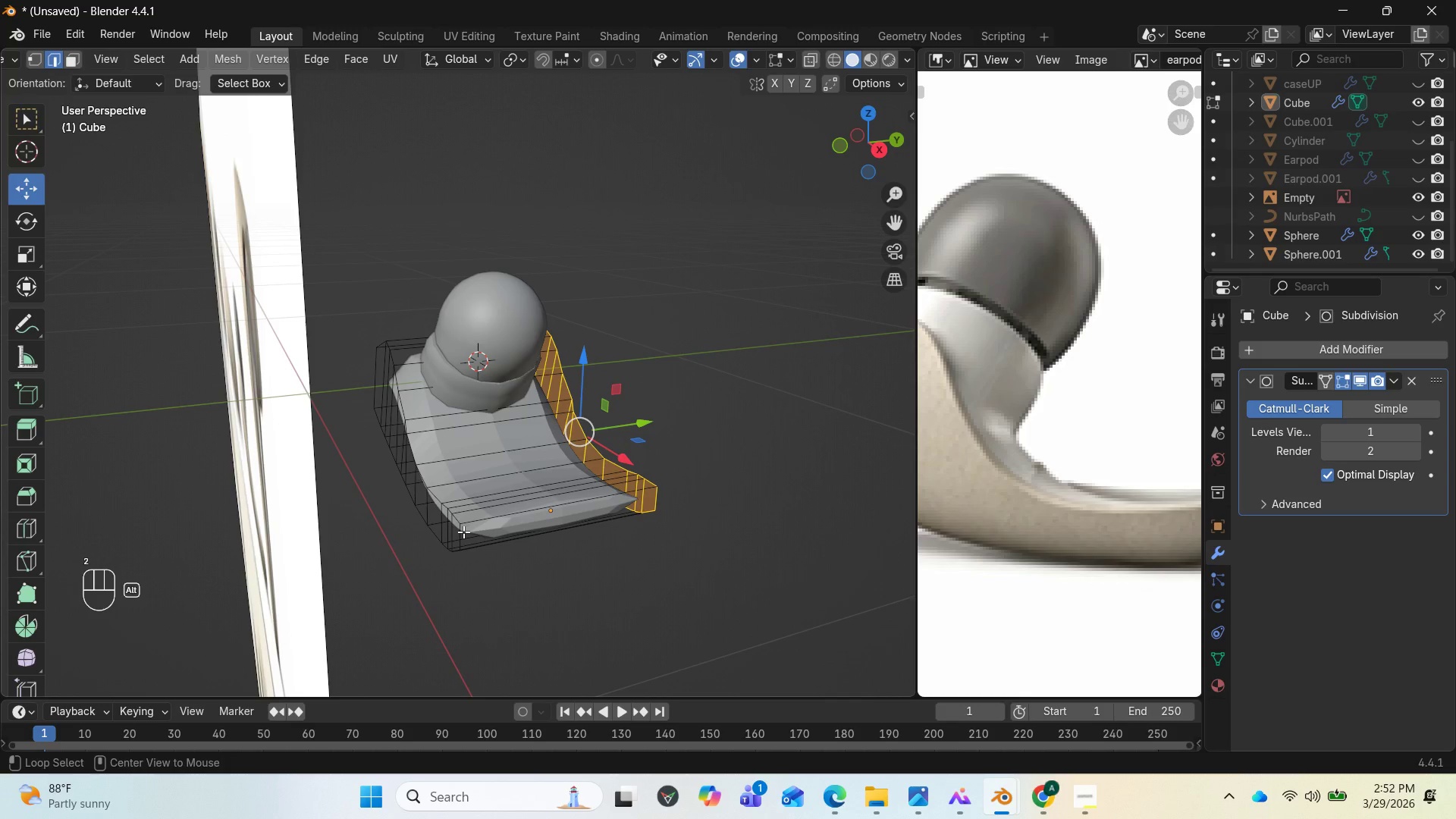 
hold_key(key=AltLeft, duration=2.14)
left_click([463, 532])
 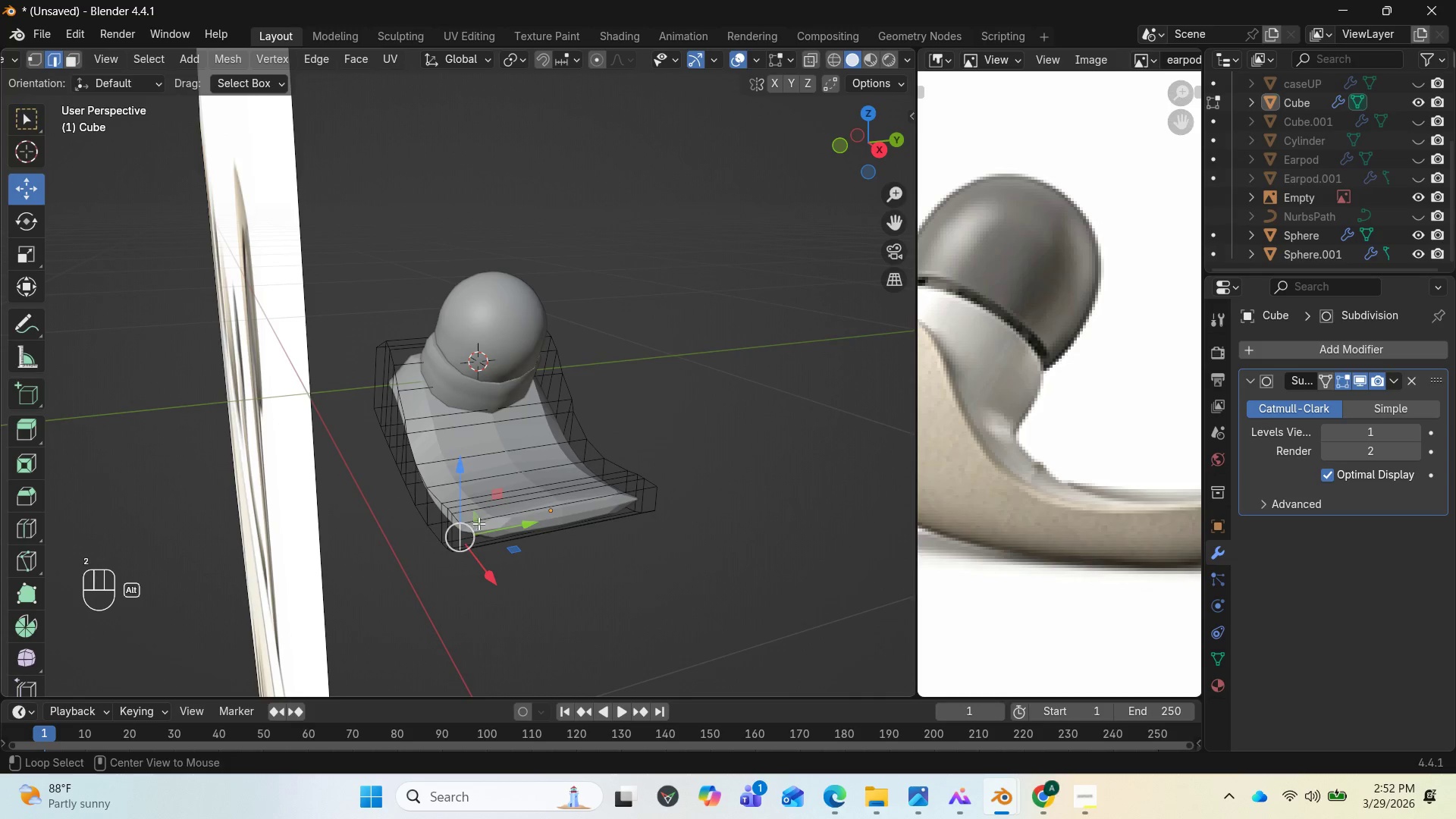 
left_click([479, 522])
 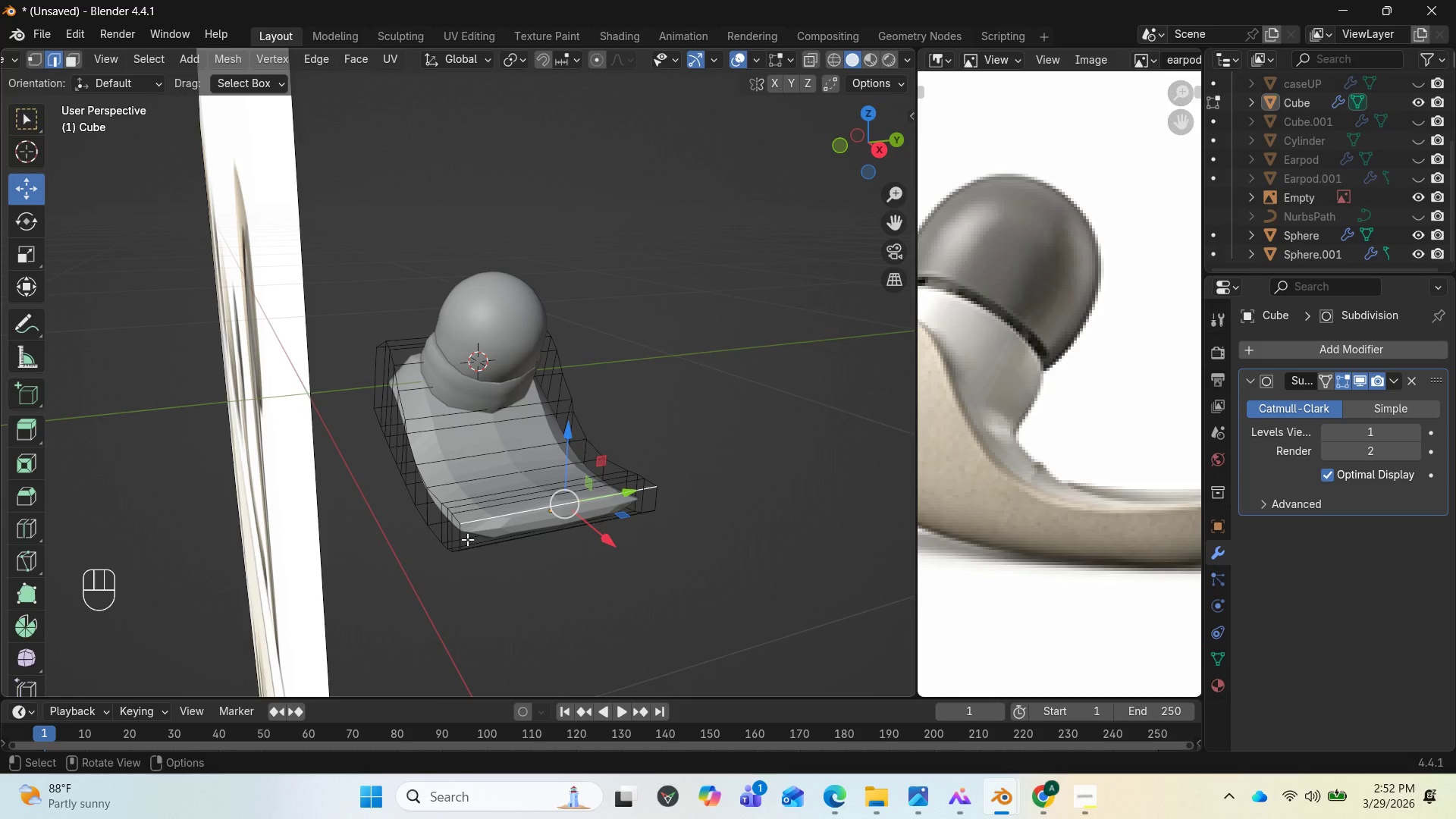 
hold_key(key=AltLeft, duration=1.27)
left_click([464, 538])
 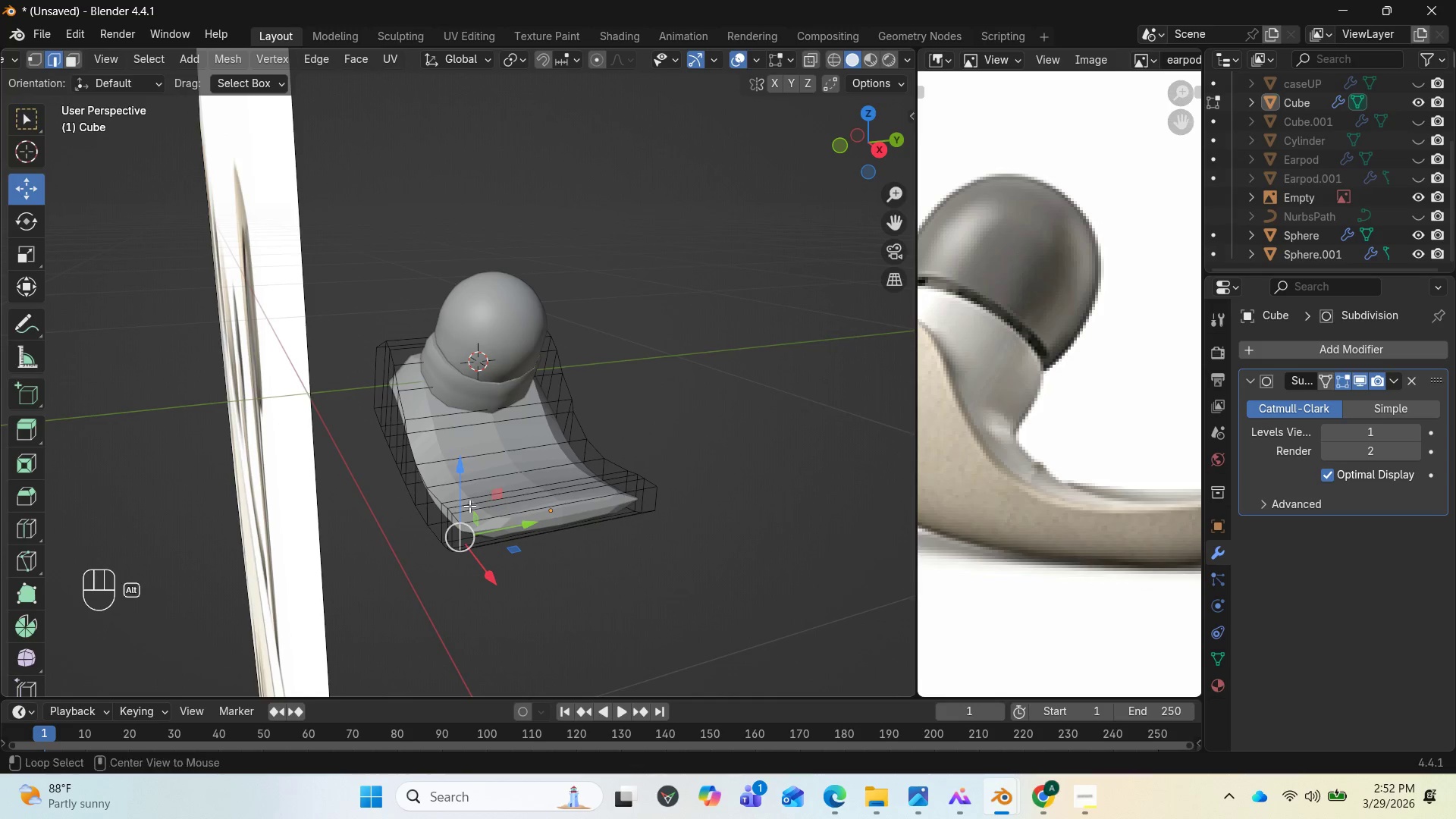 
hold_key(key=AltLeft, duration=1.47)
left_click([466, 508])
 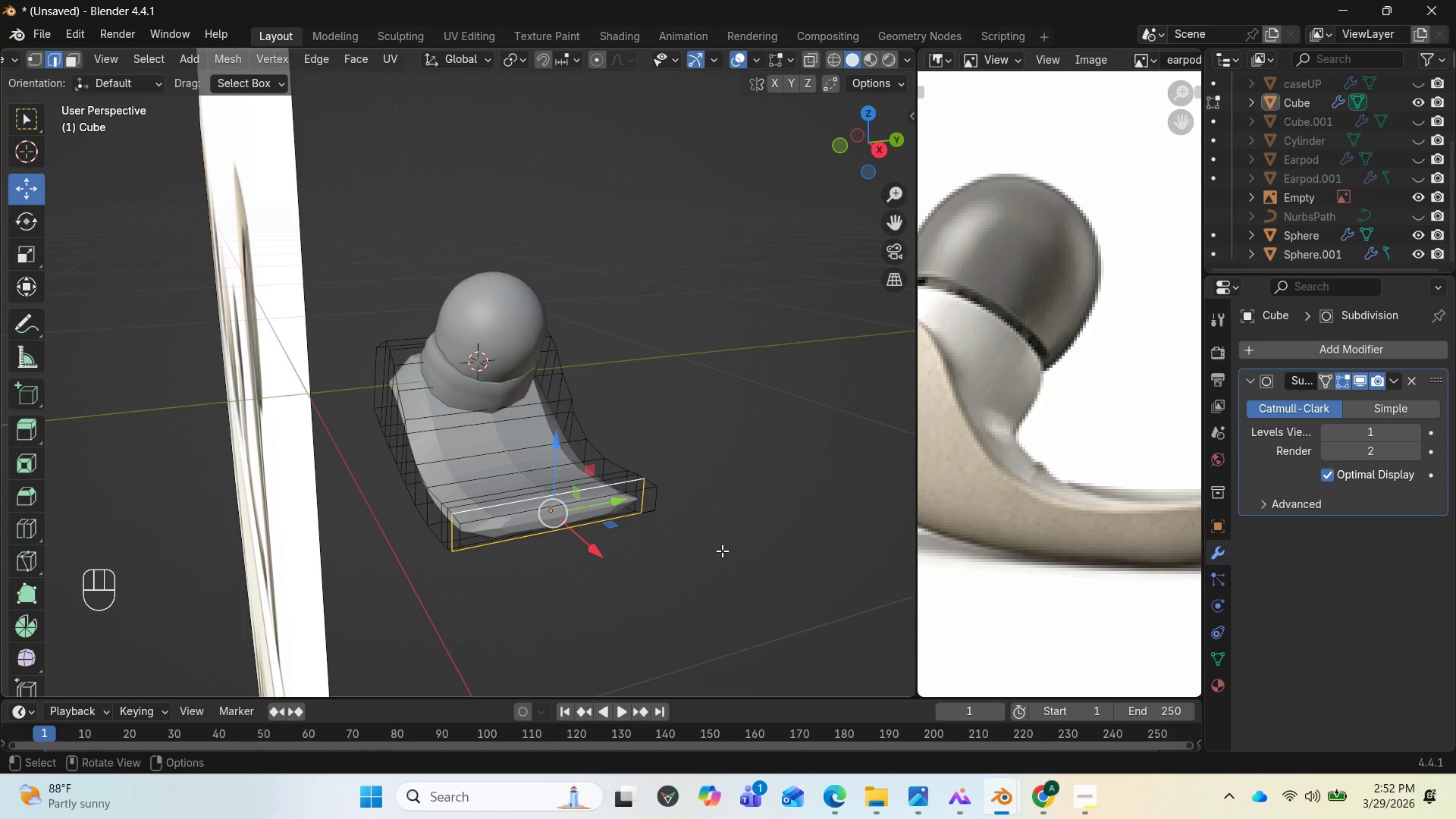 
type(sxzy)
 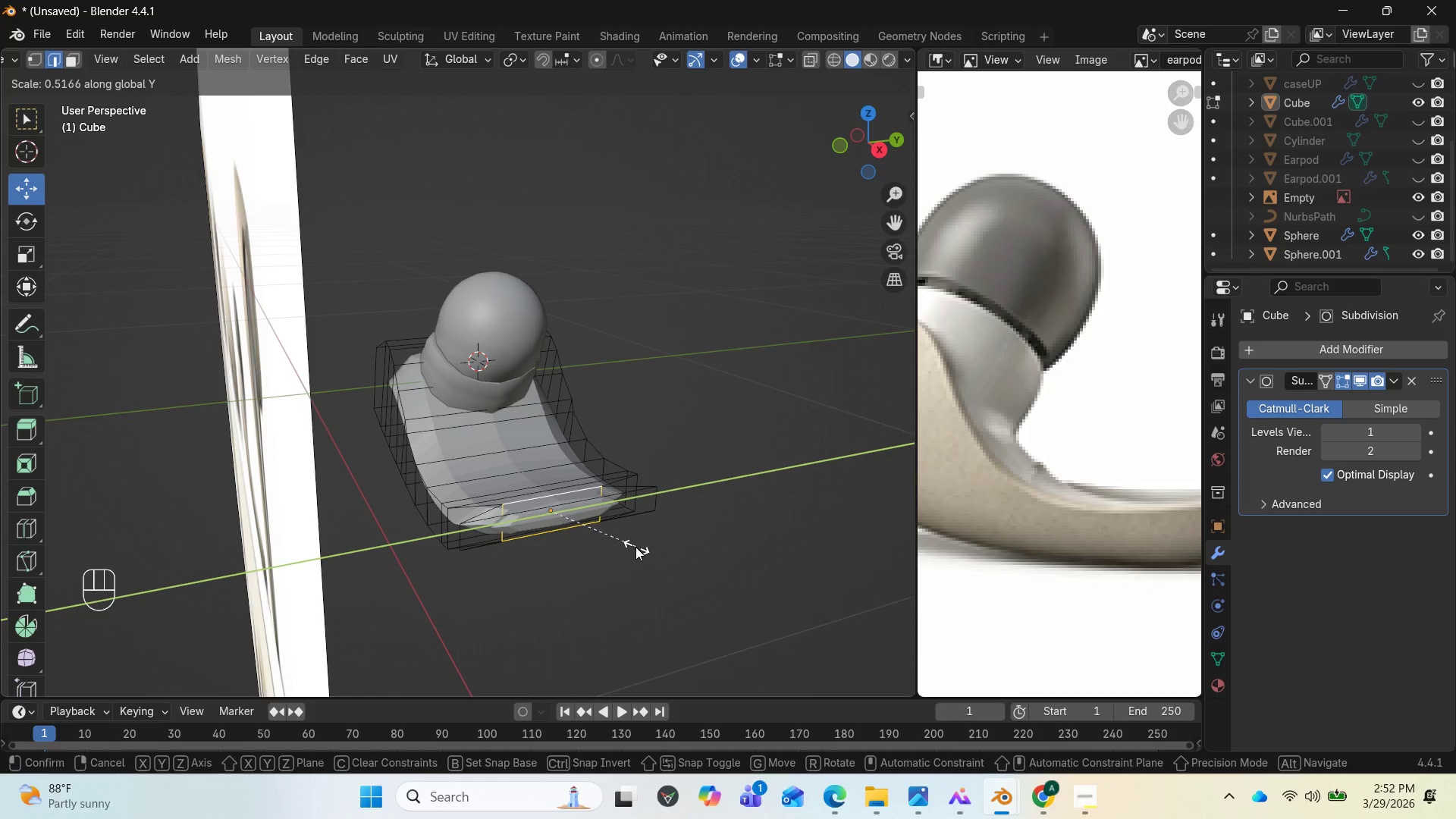 
wait(5.39)
 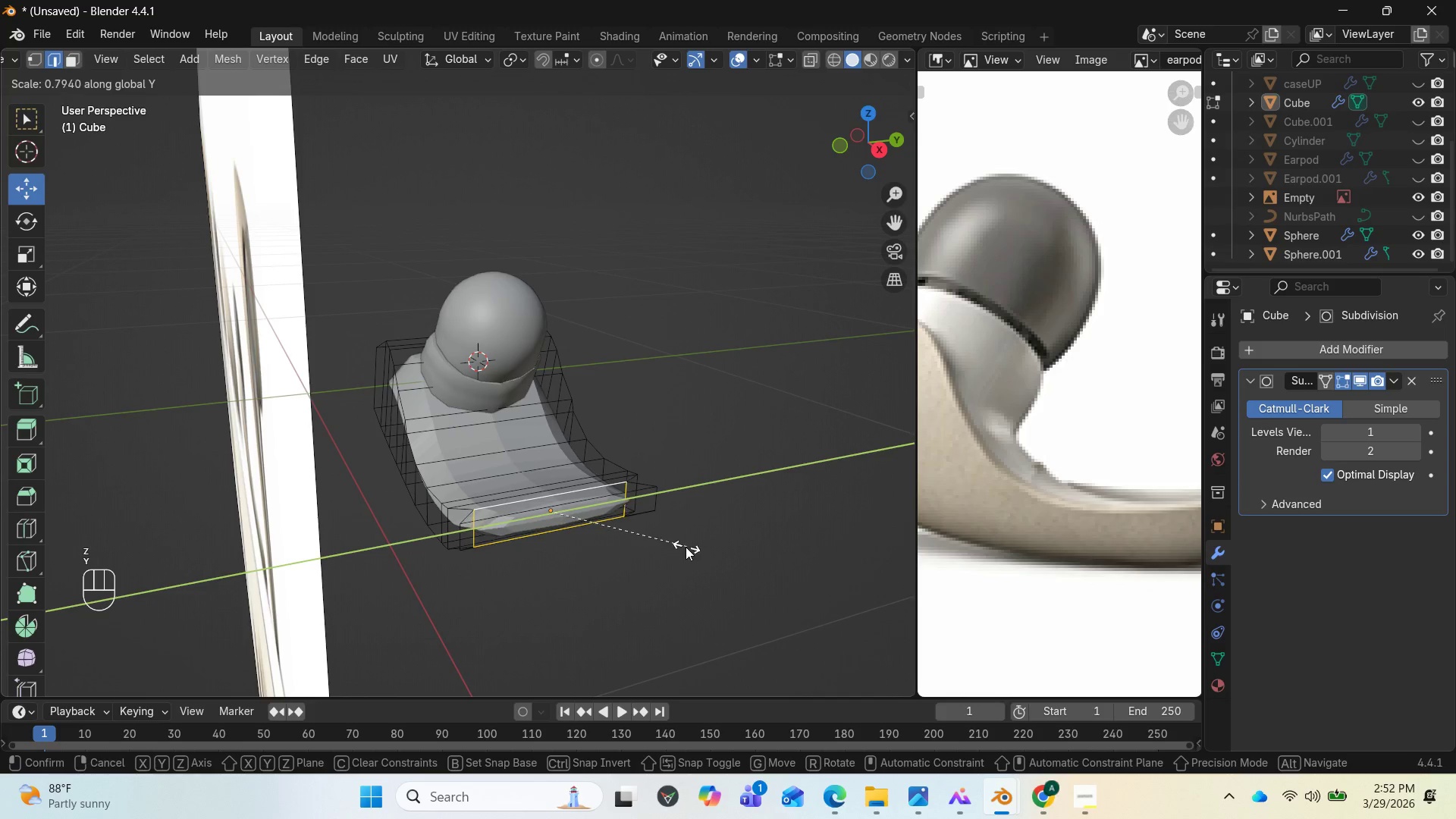 
left_click([635, 548])
 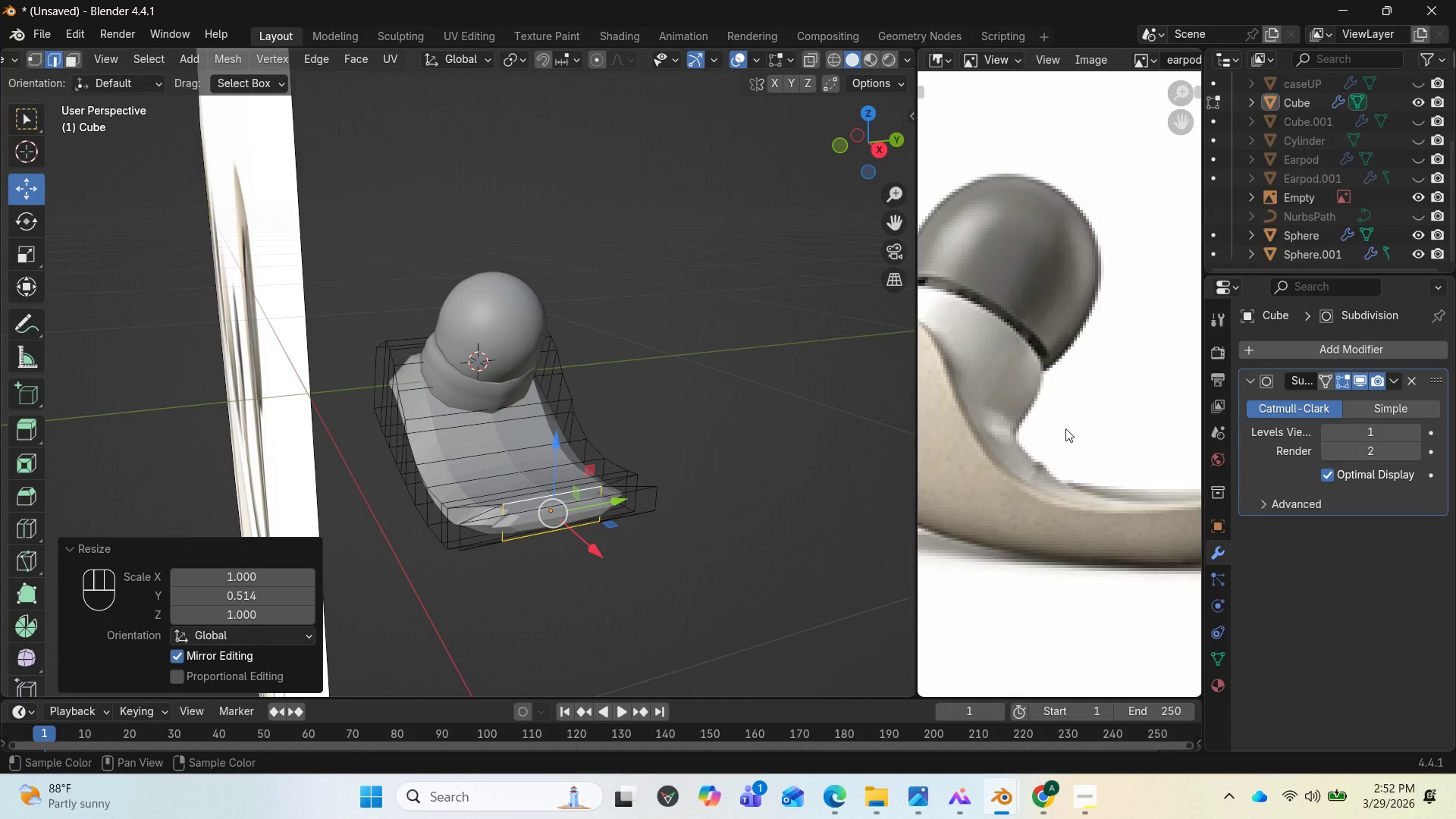 
scroll: coordinate [1065, 428], scroll_direction: down, amount: 3.0
 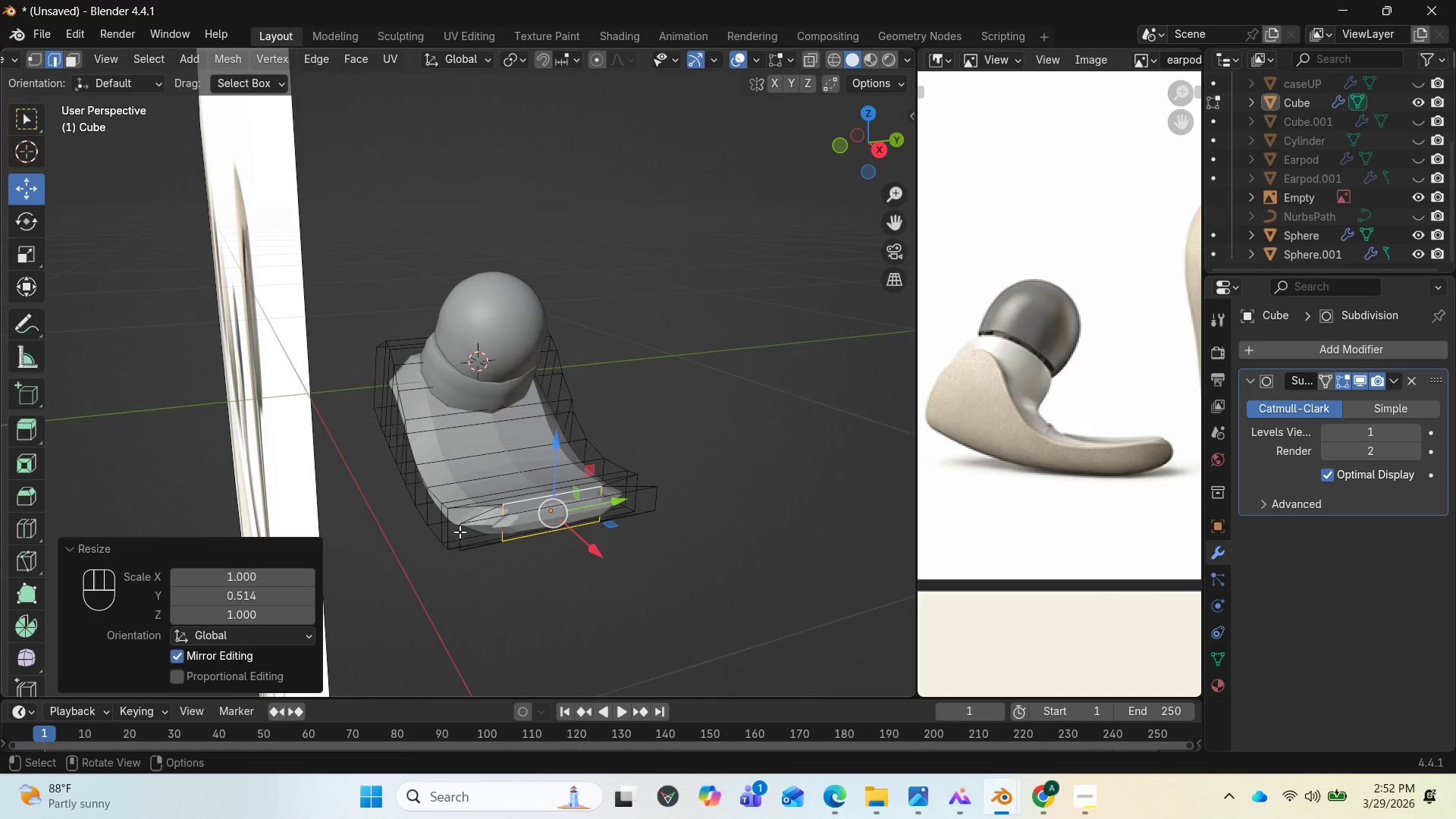 
left_click([459, 533])
 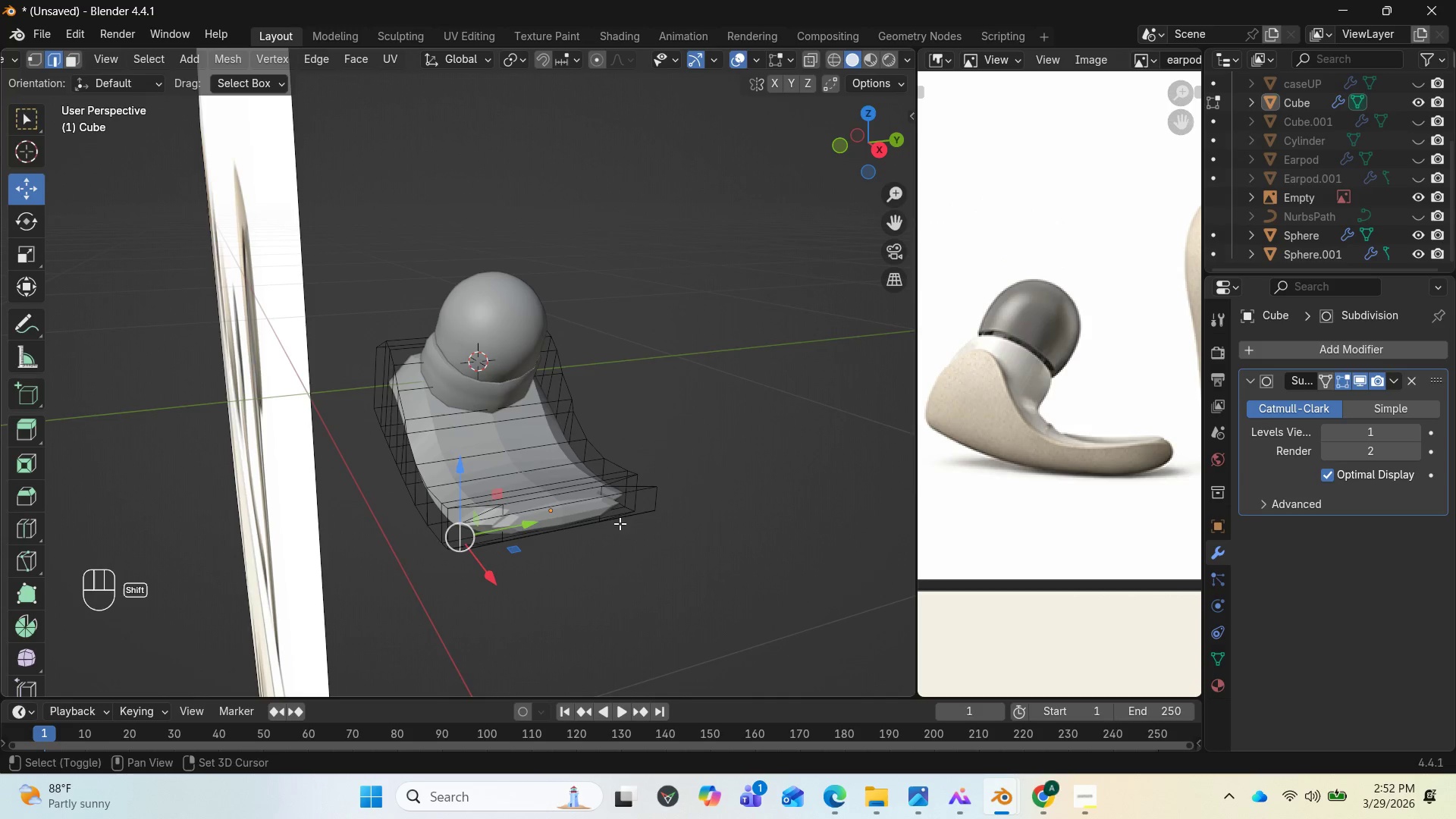 
hold_key(key=ShiftLeft, duration=1.66)
left_click([655, 500])
 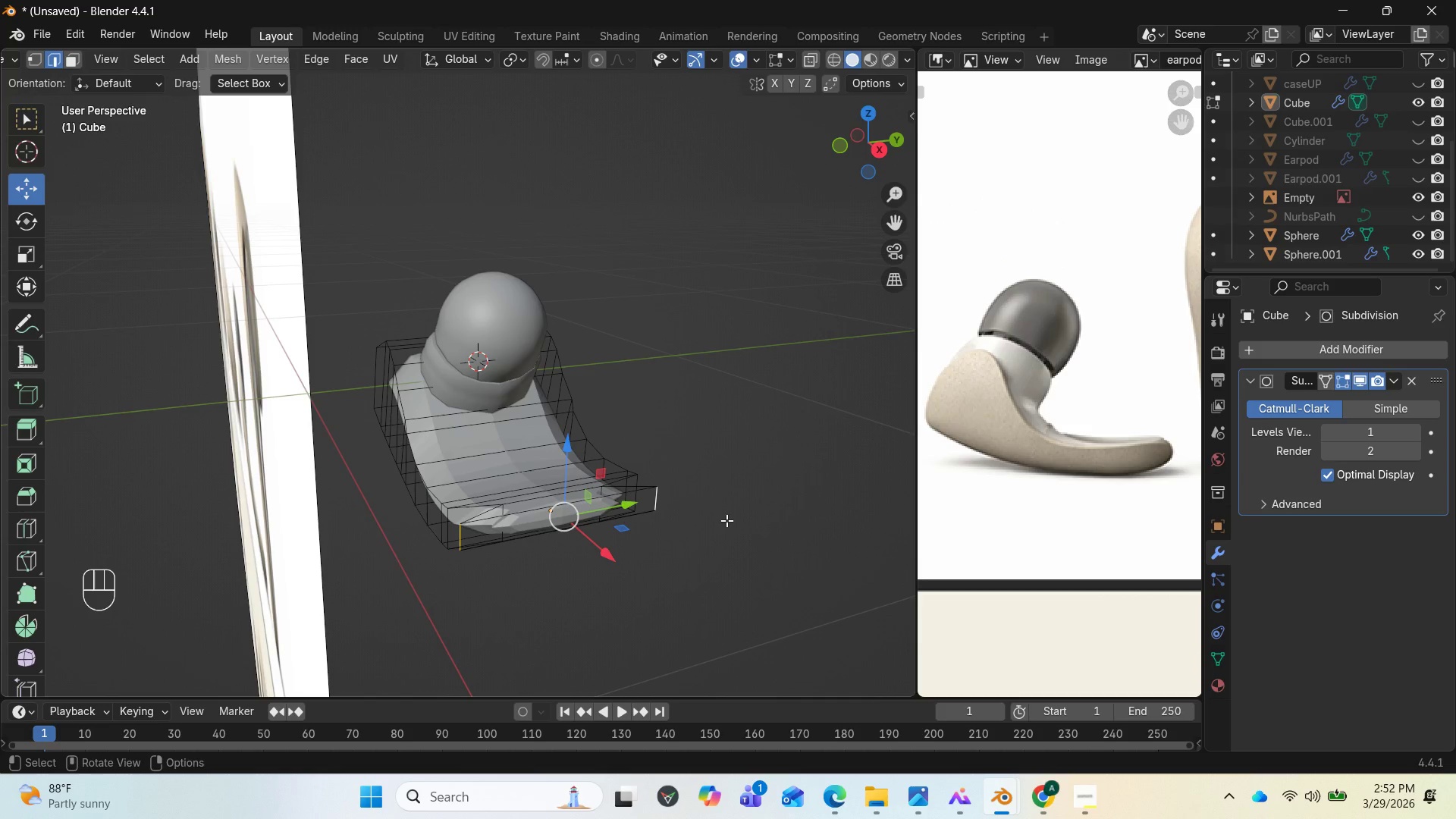 
type(sy)
 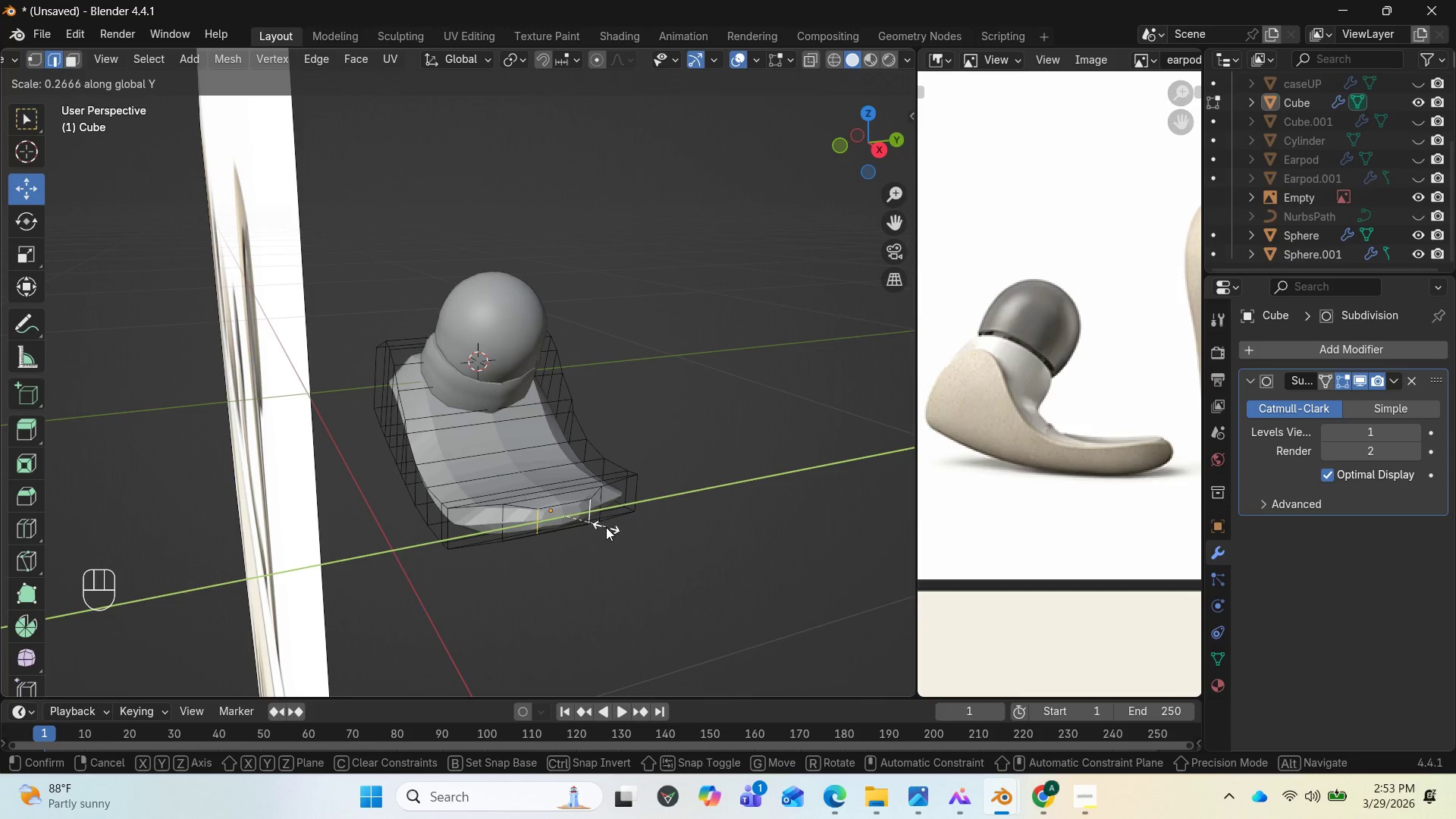 
left_click([598, 529])
 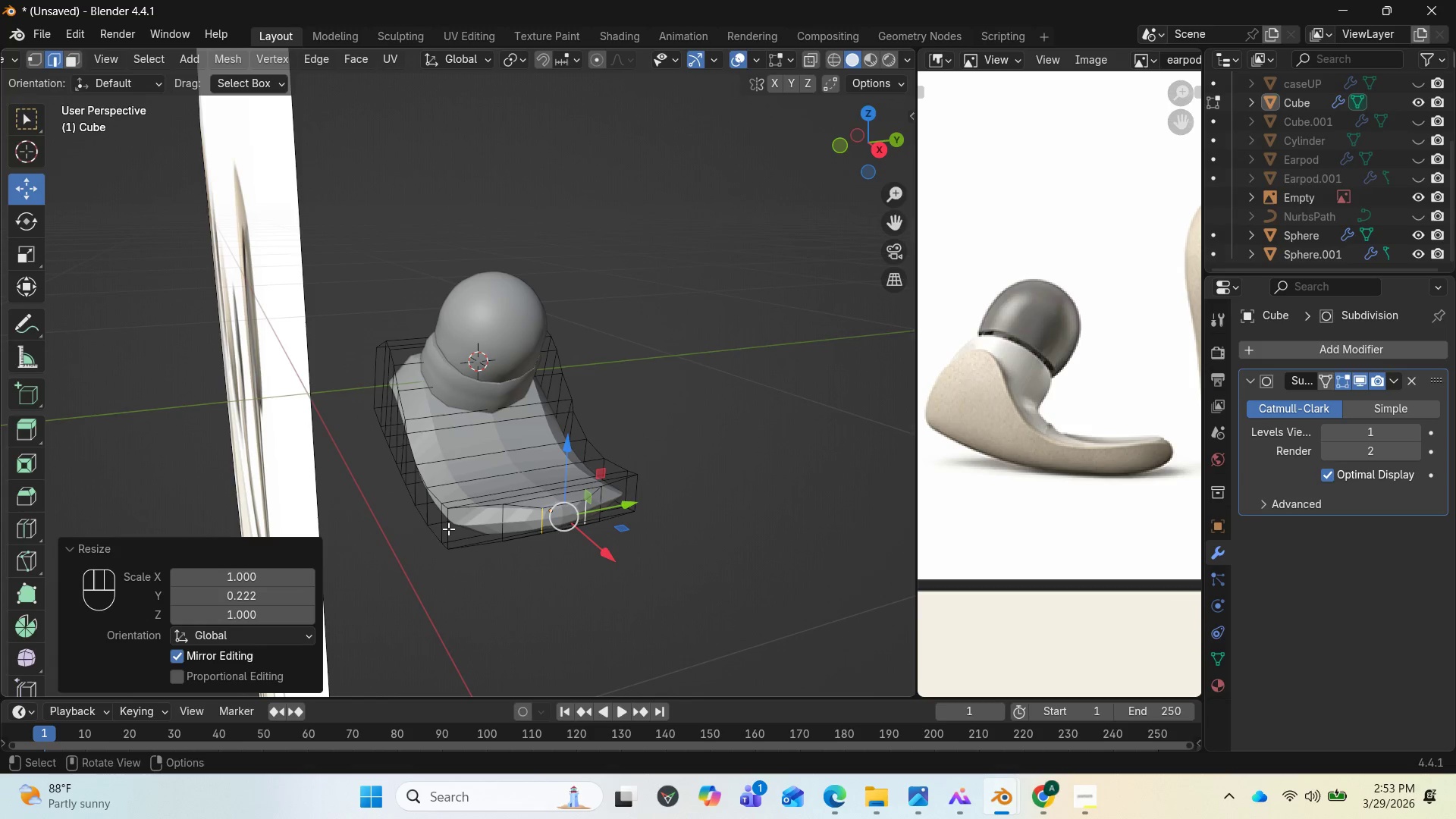 
hold_key(key=AltLeft, duration=0.7)
left_click([448, 529])
 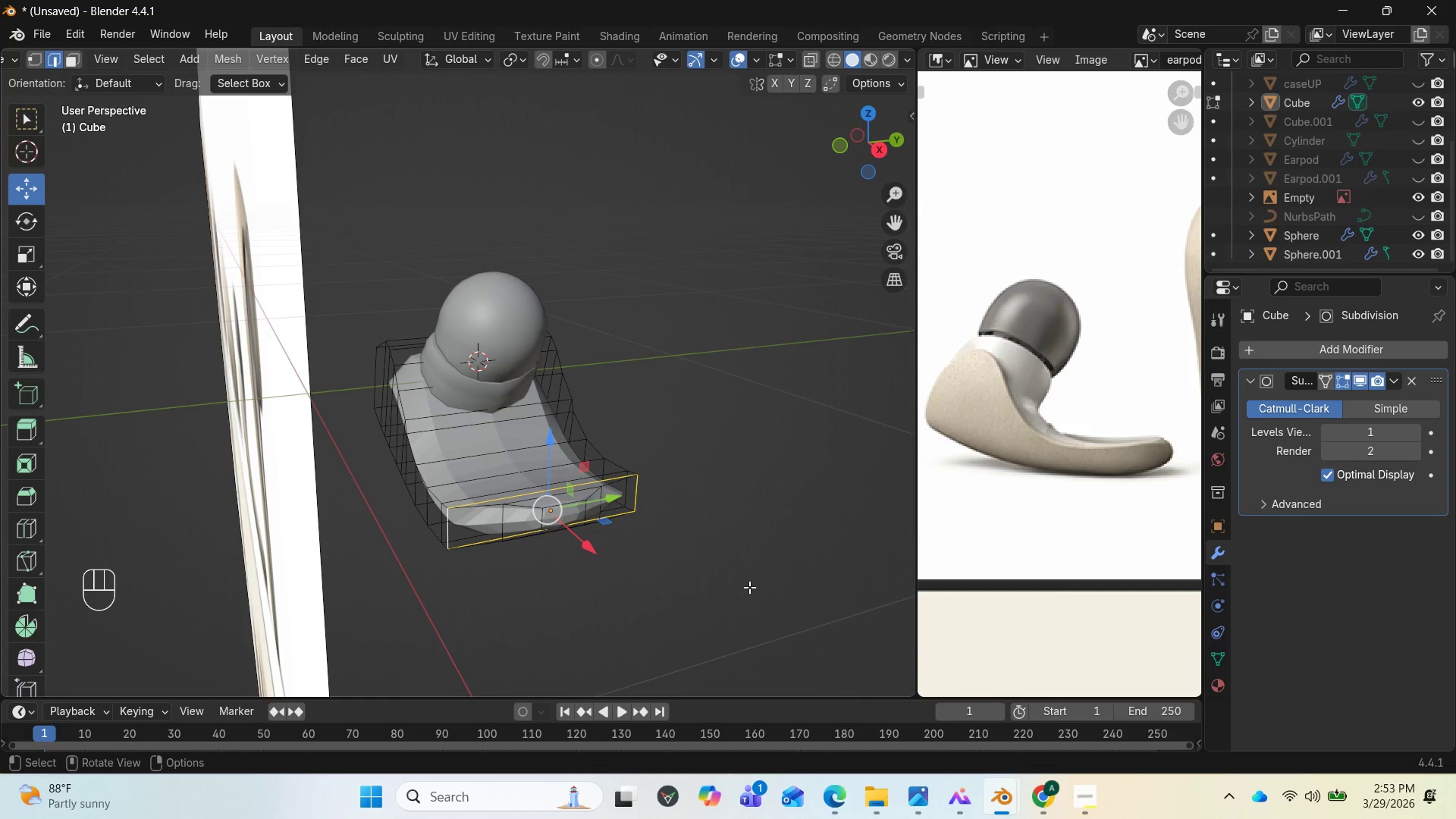 
type(sy)
 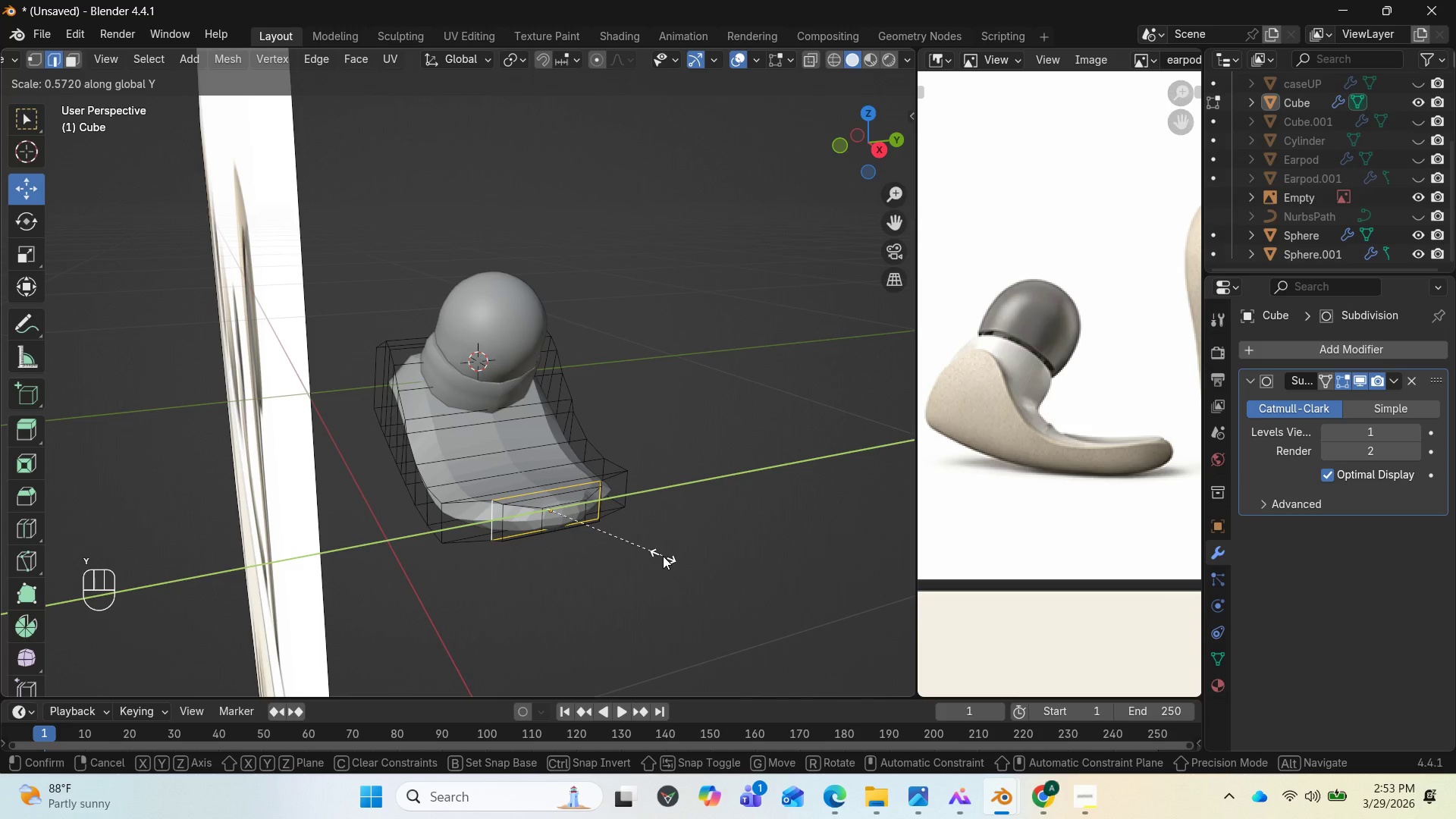 
left_click([664, 556])
 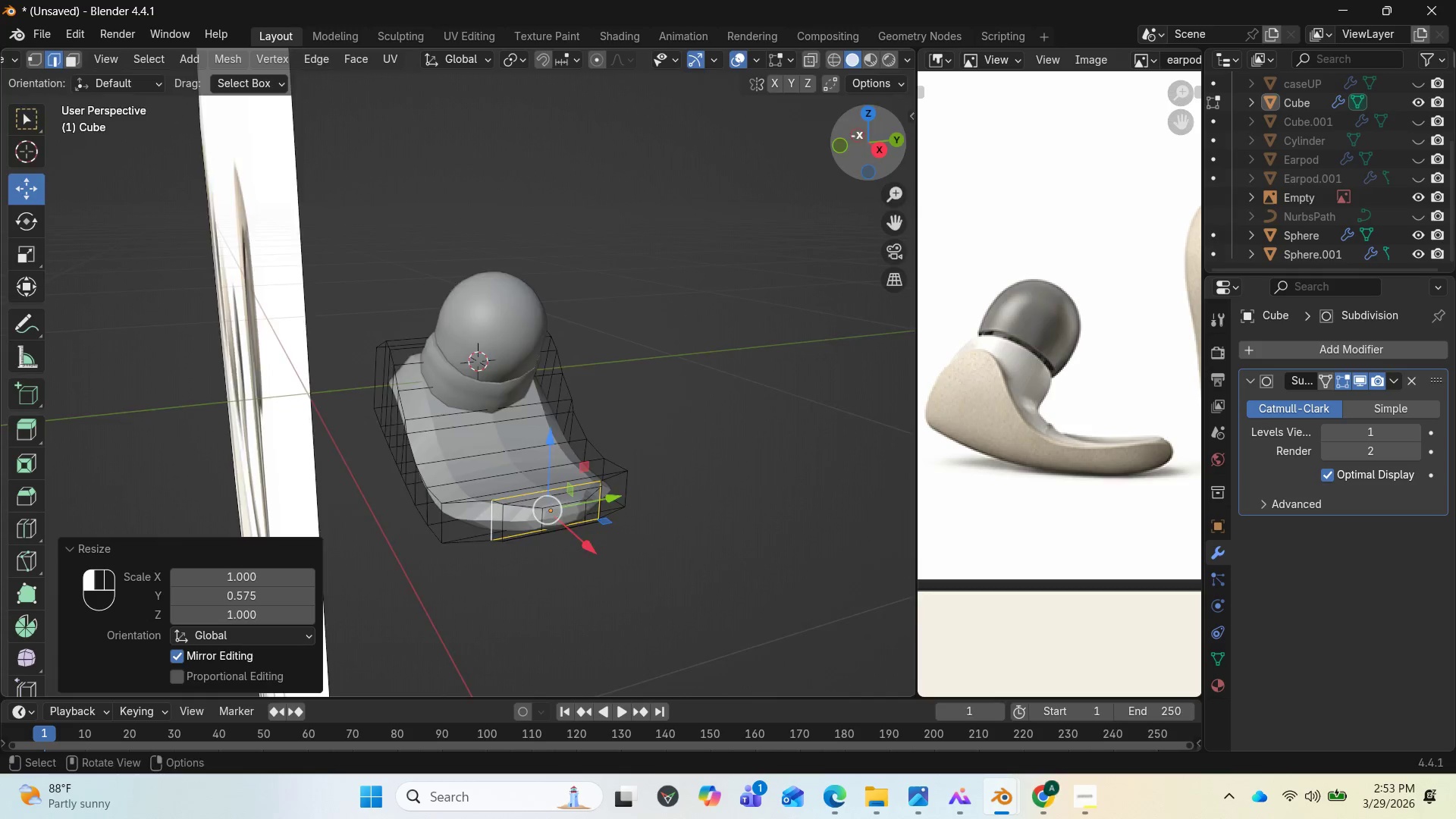 
left_click_drag(start_coordinate=[856, 148], to_coordinate=[899, 151])
 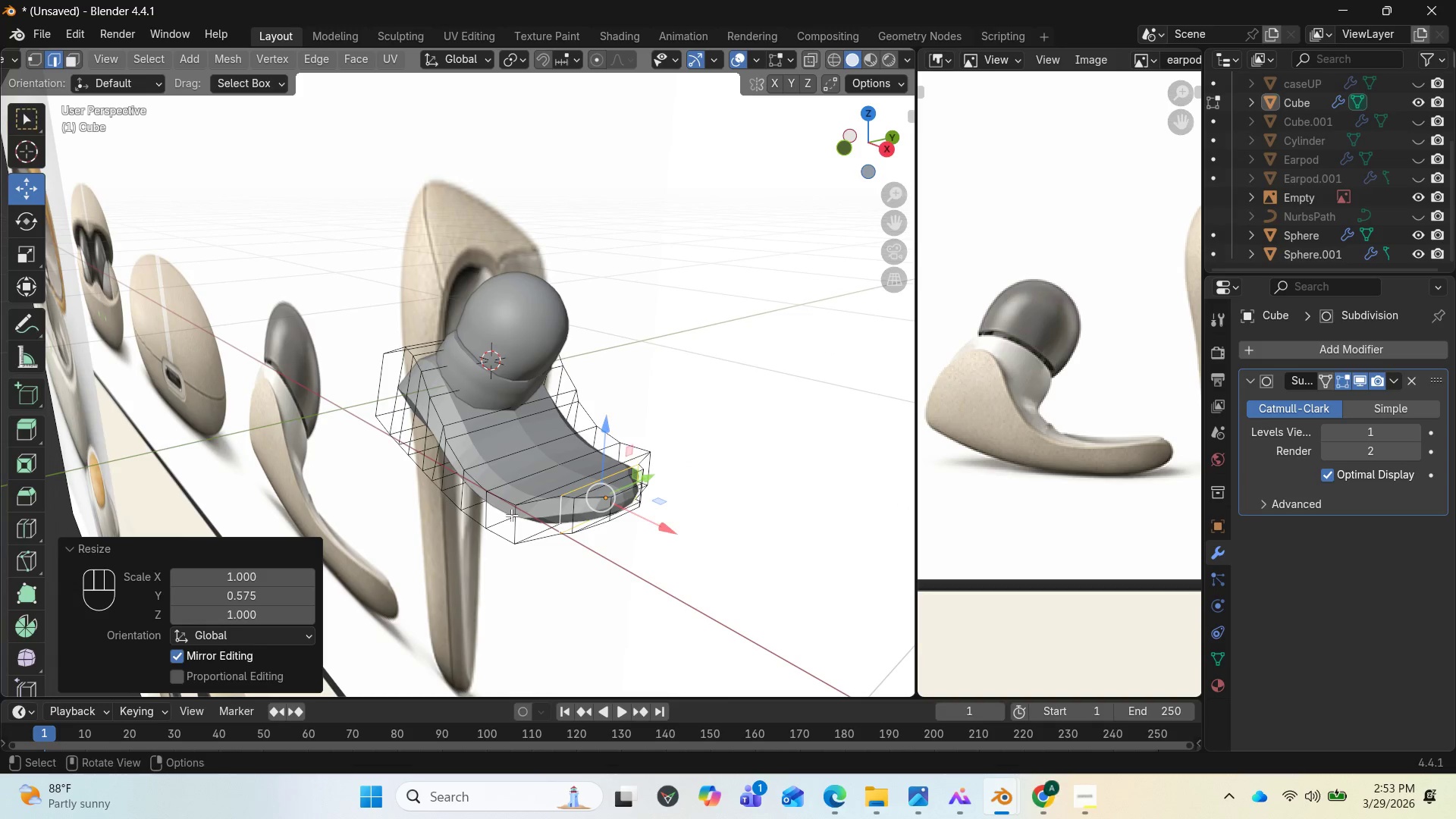 
hold_key(key=AltLeft, duration=0.66)
left_click([511, 515])
 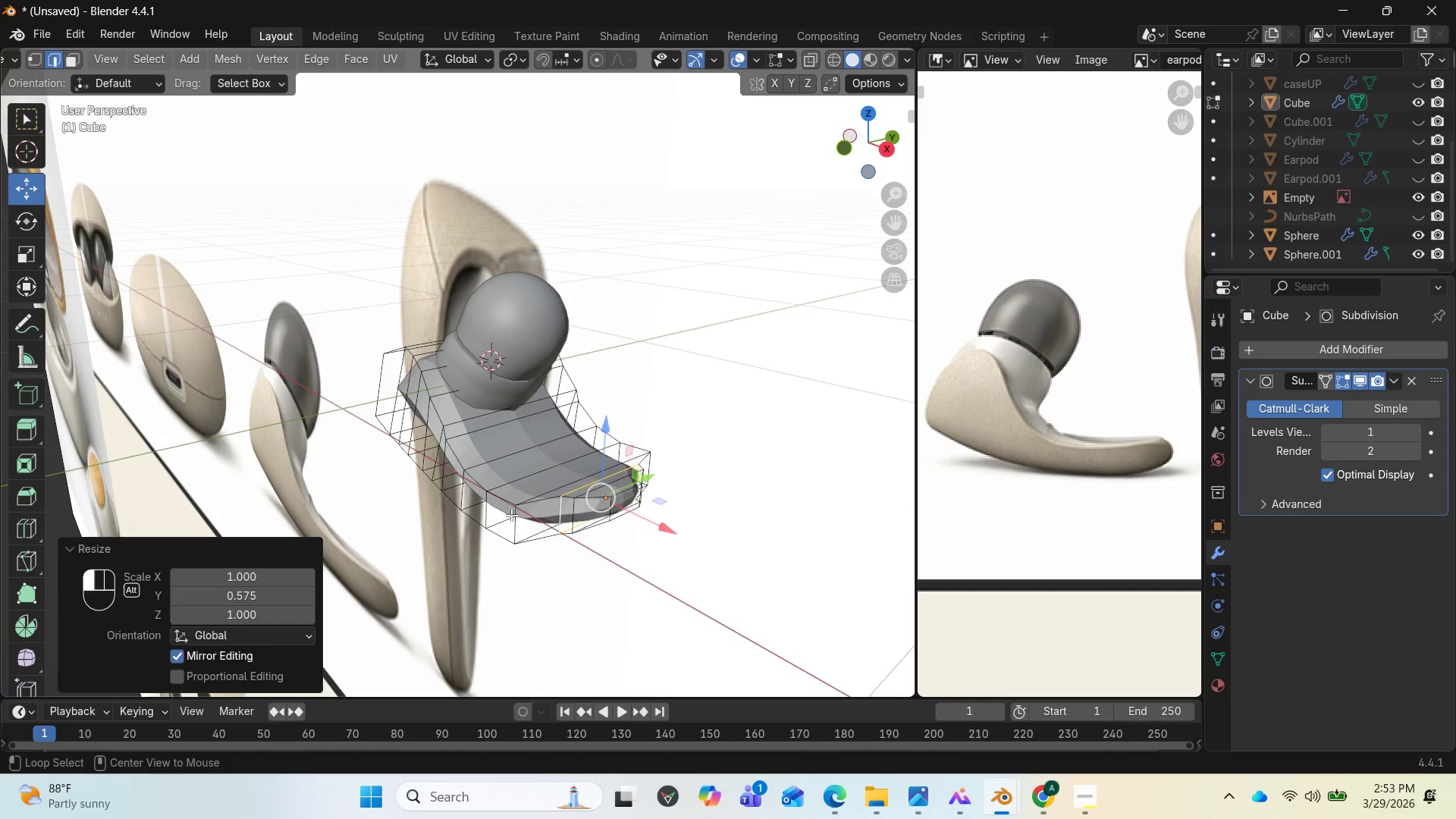 
type(sy)
 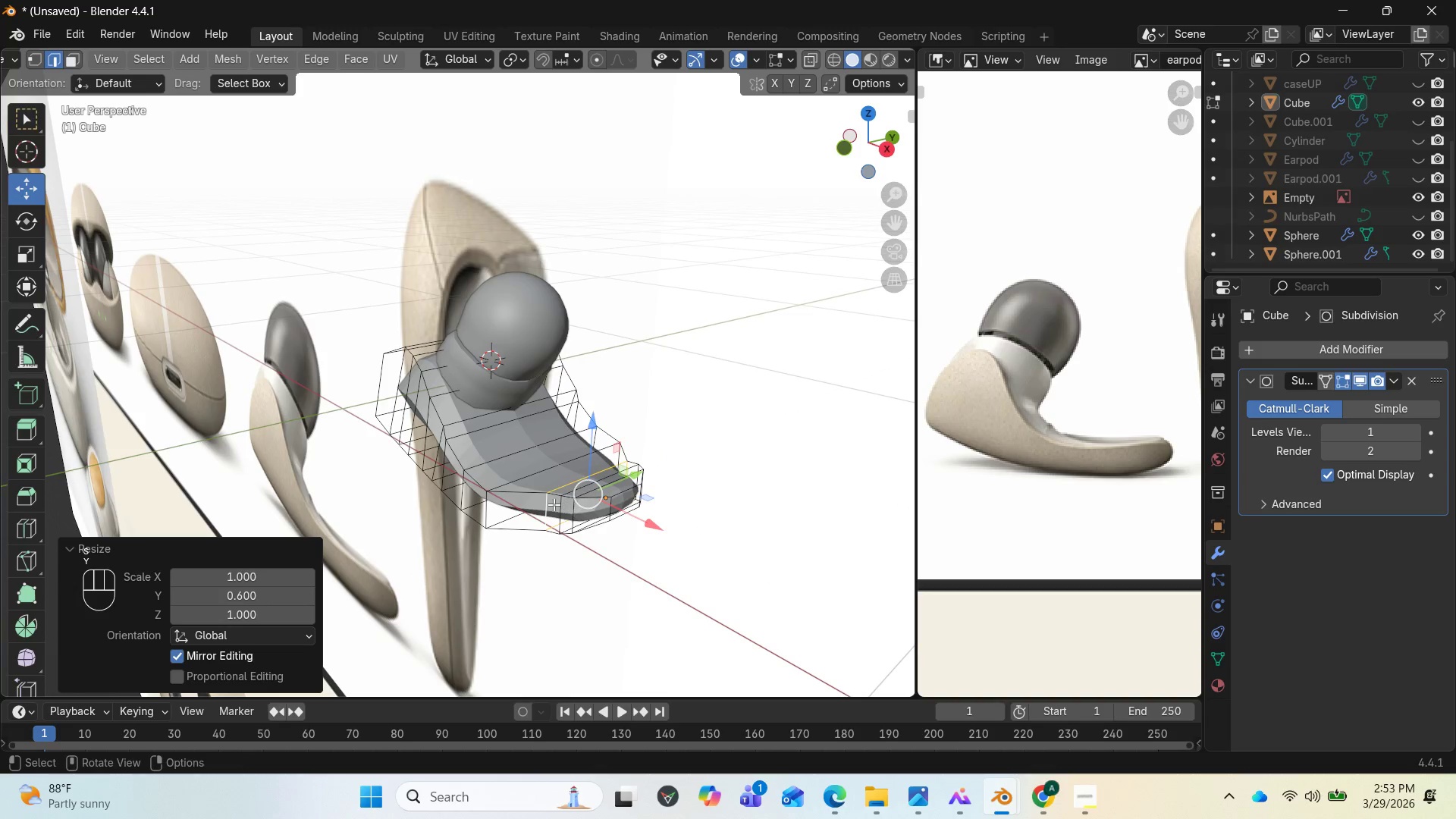 
hold_key(key=AltLeft, duration=0.72)
left_click([487, 506])
 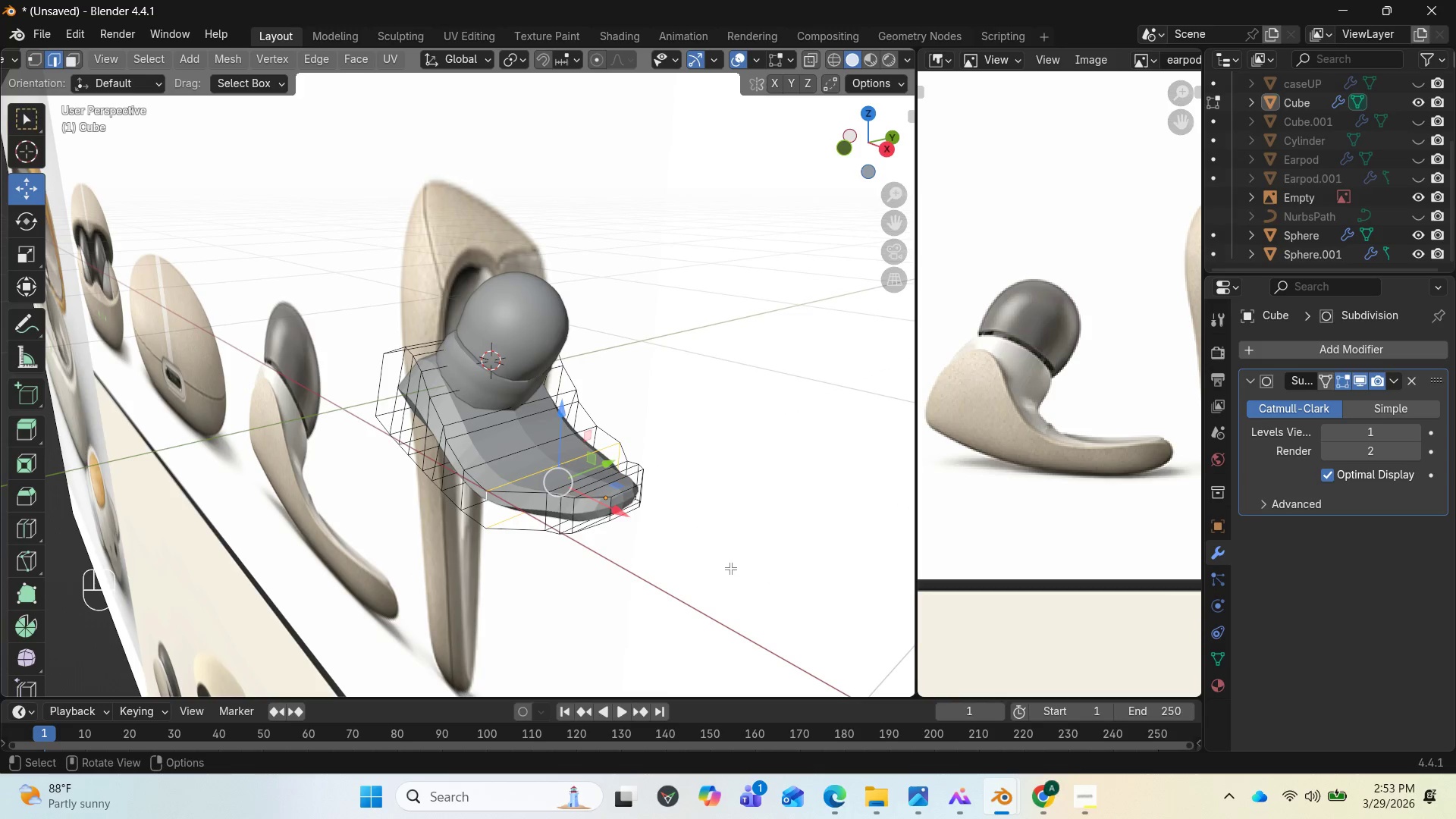 
type(sy)
 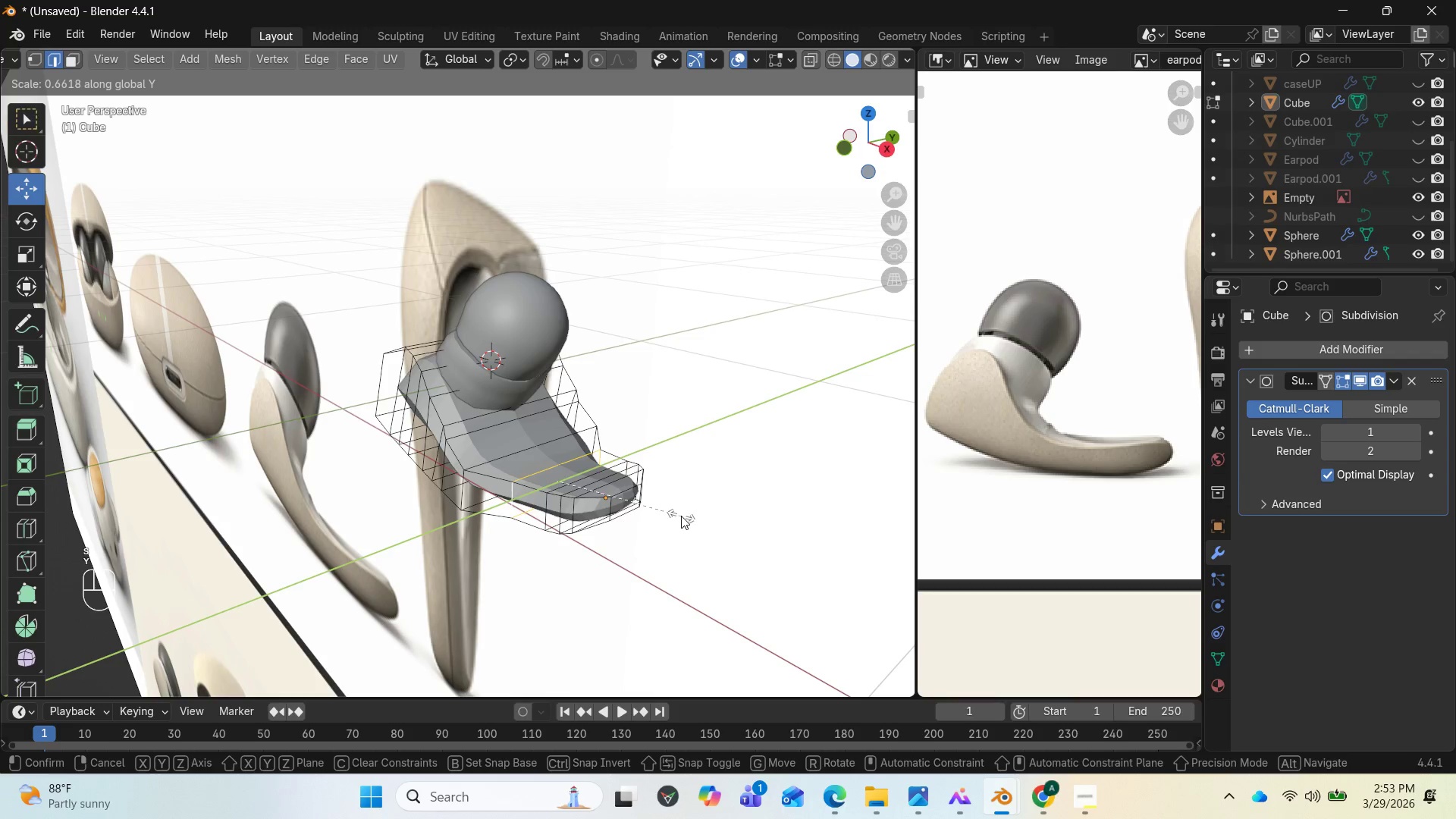 
left_click([682, 516])
 